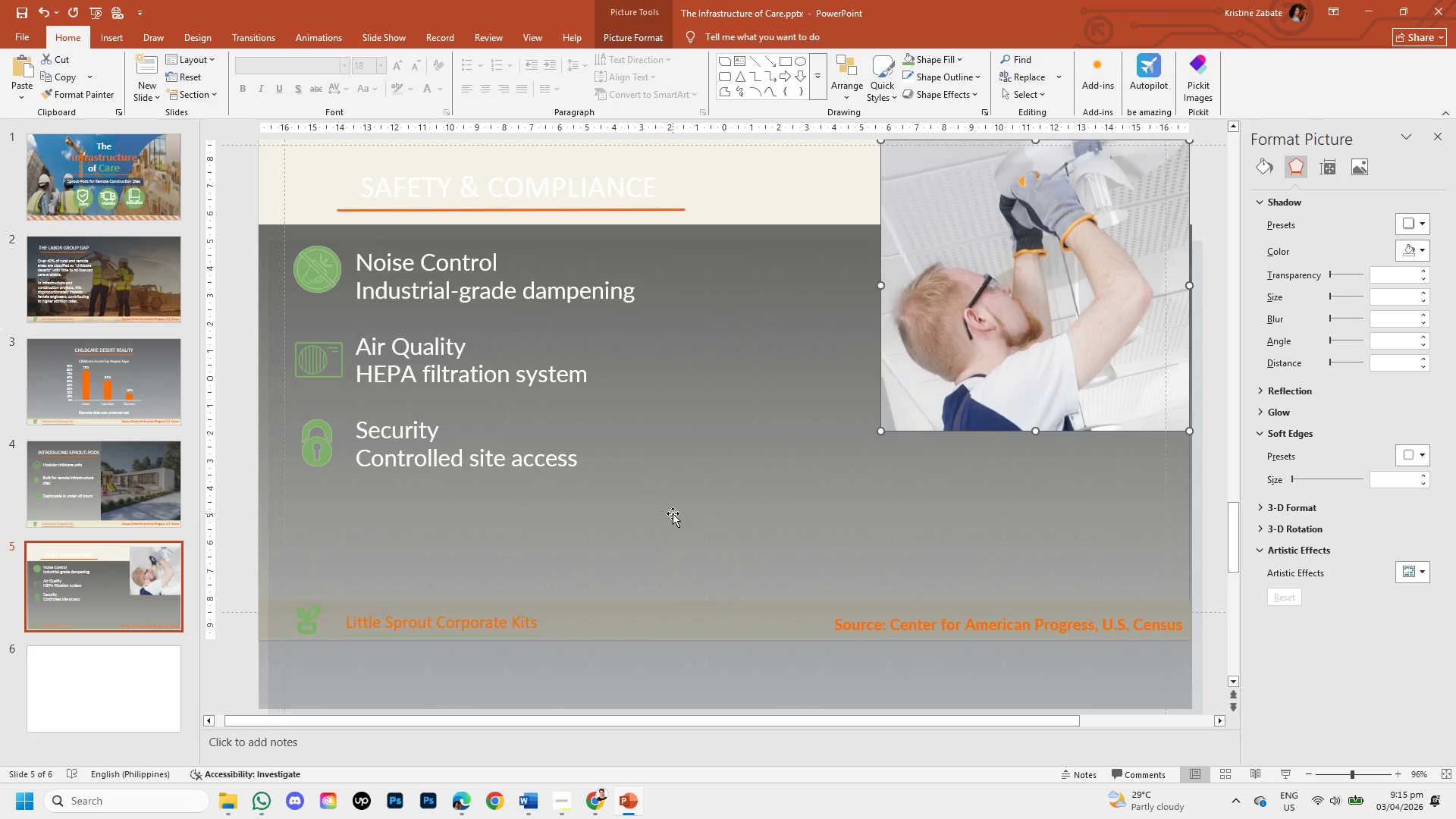 
key(ArrowDown)
 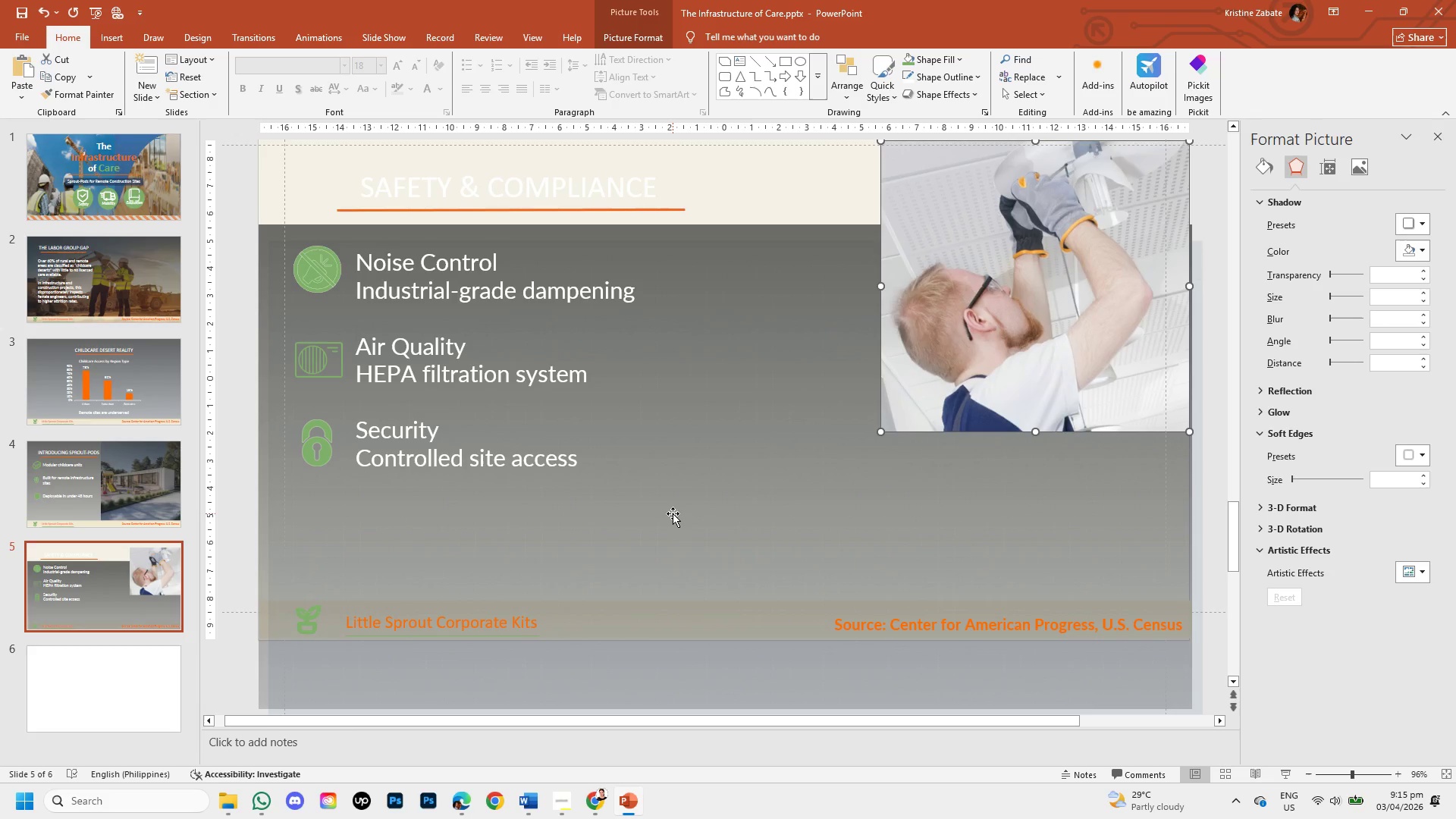 
key(ArrowUp)
 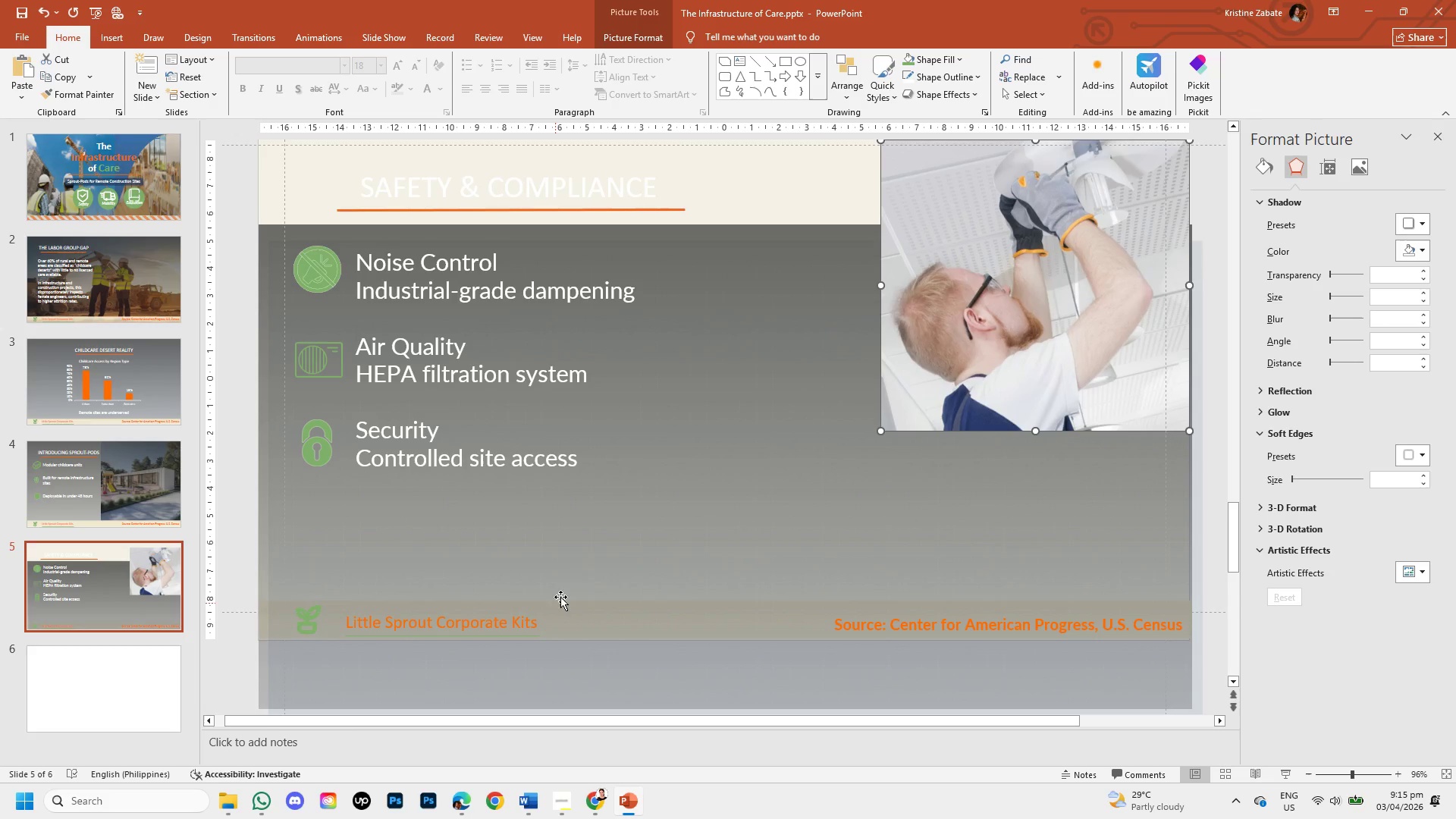 
left_click([641, 464])
 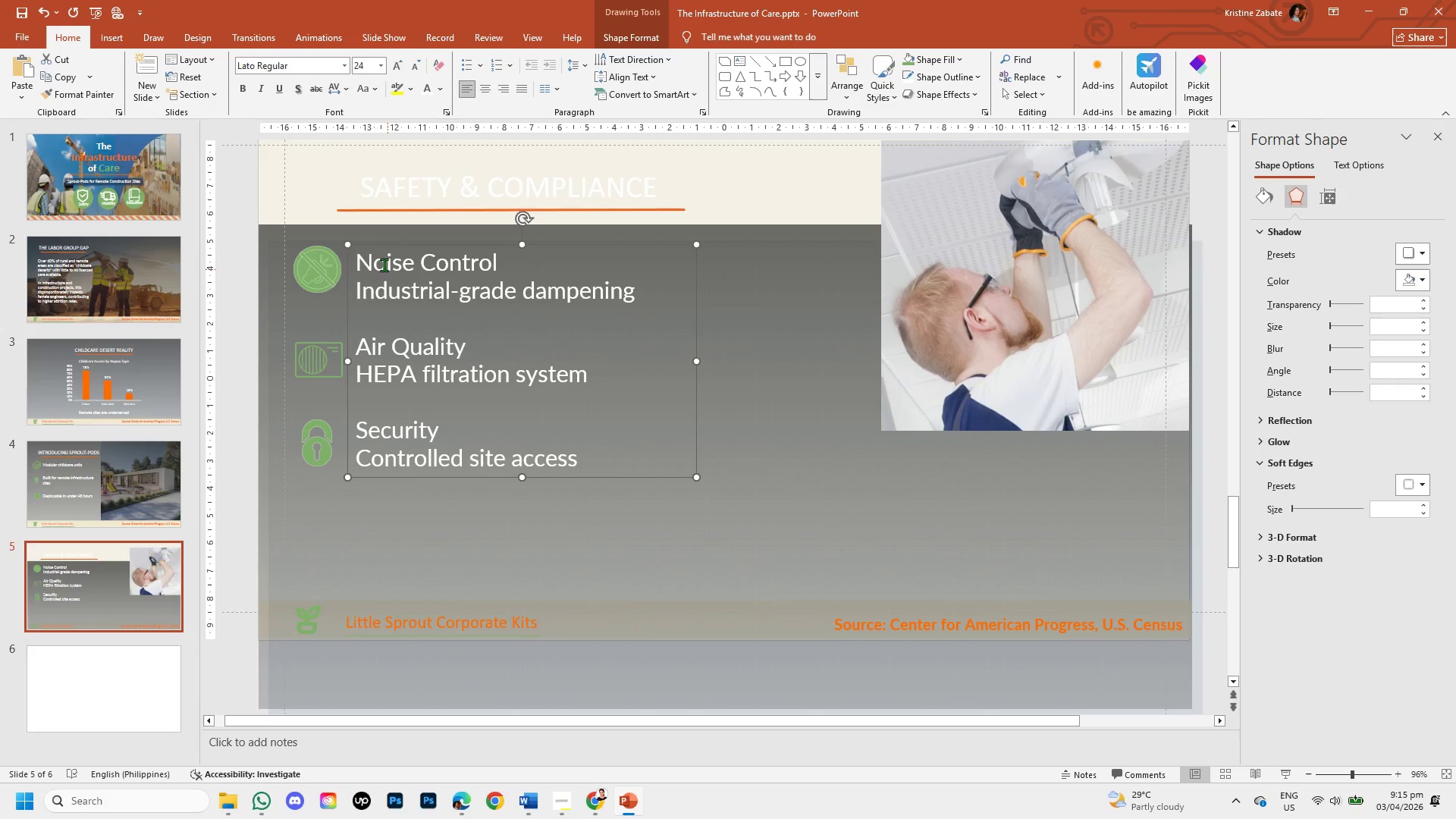 
left_click([373, 254])
 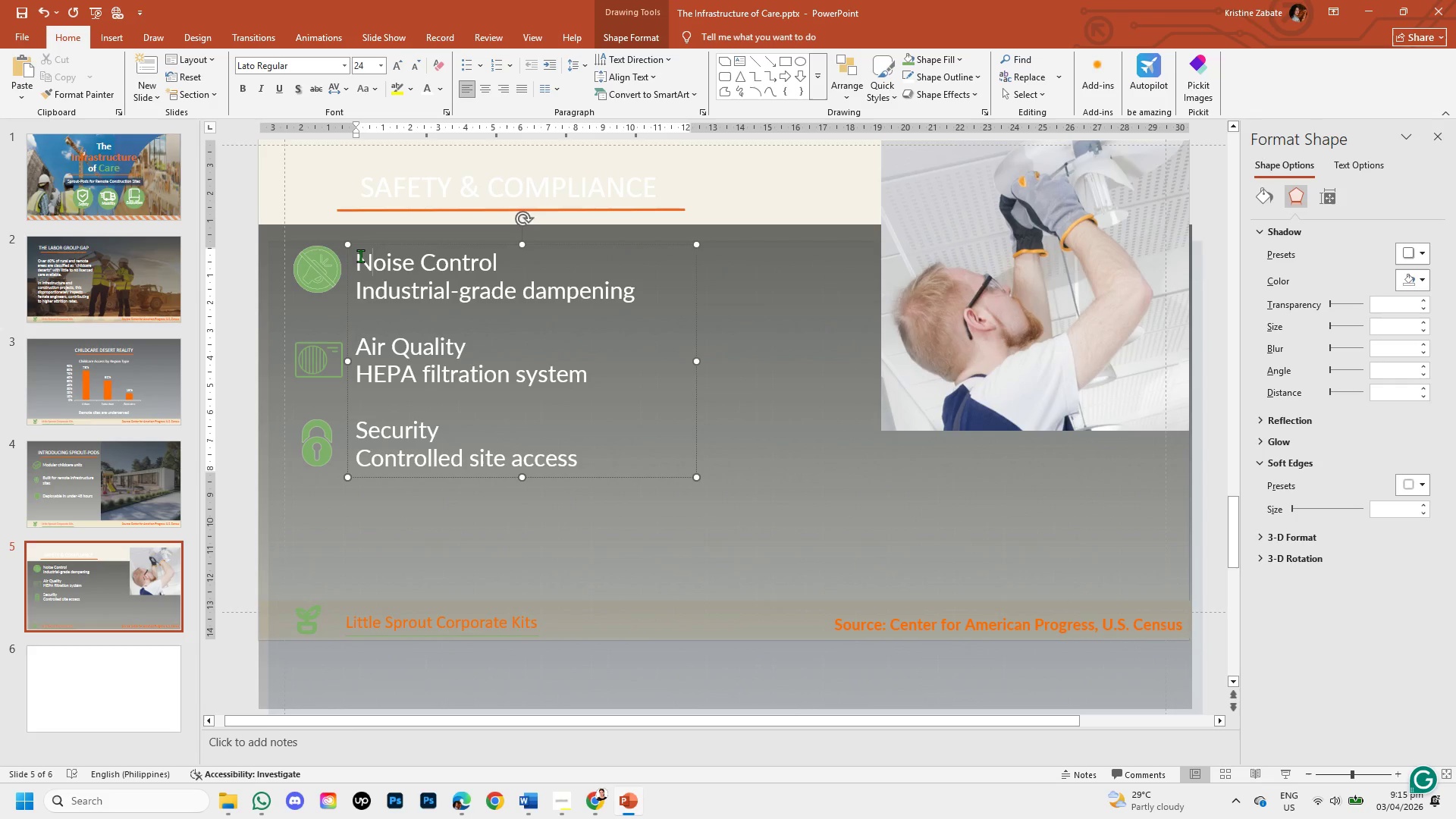 
left_click_drag(start_coordinate=[360, 256], to_coordinate=[602, 300])
 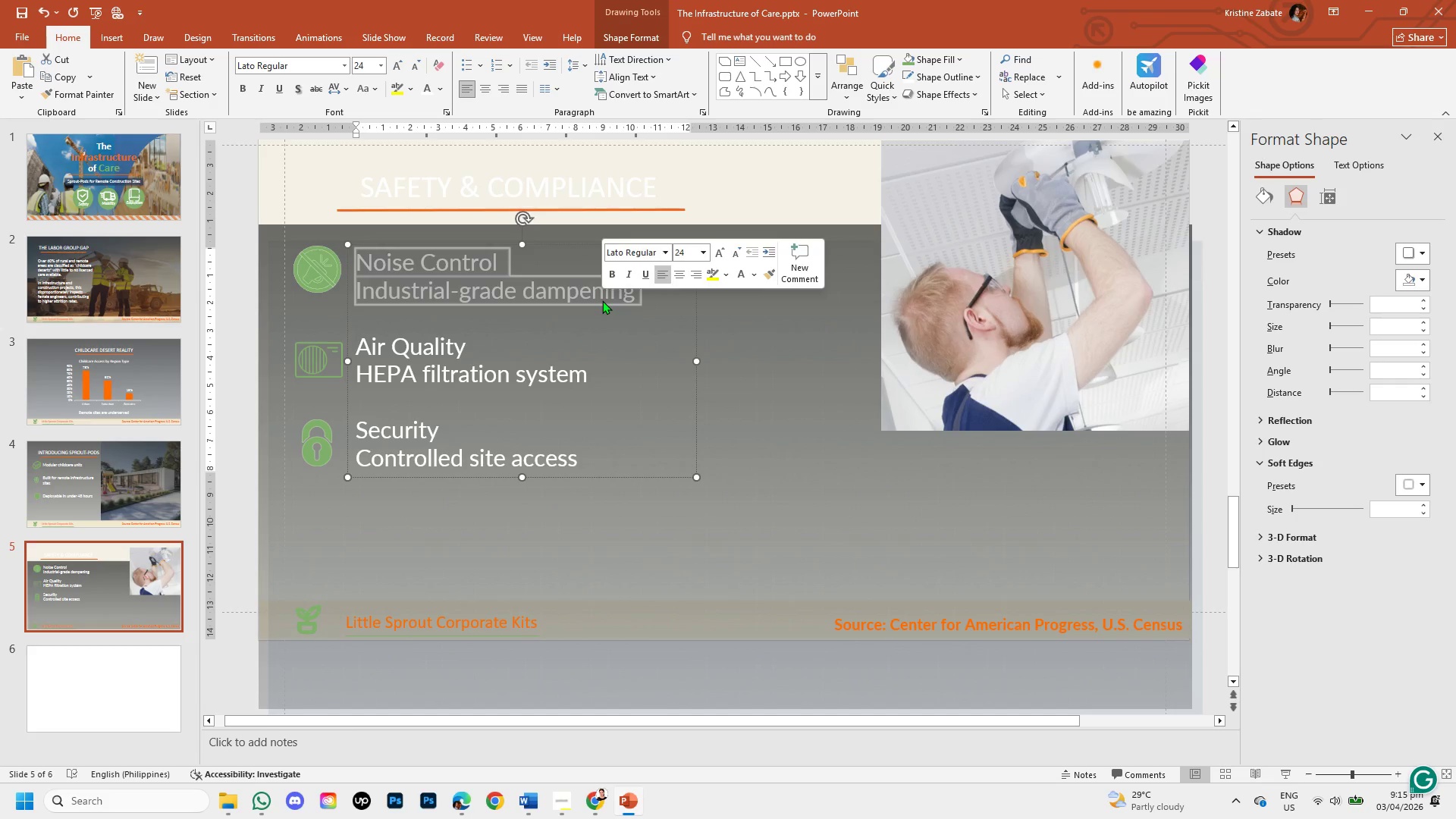 
key(Control+C)
 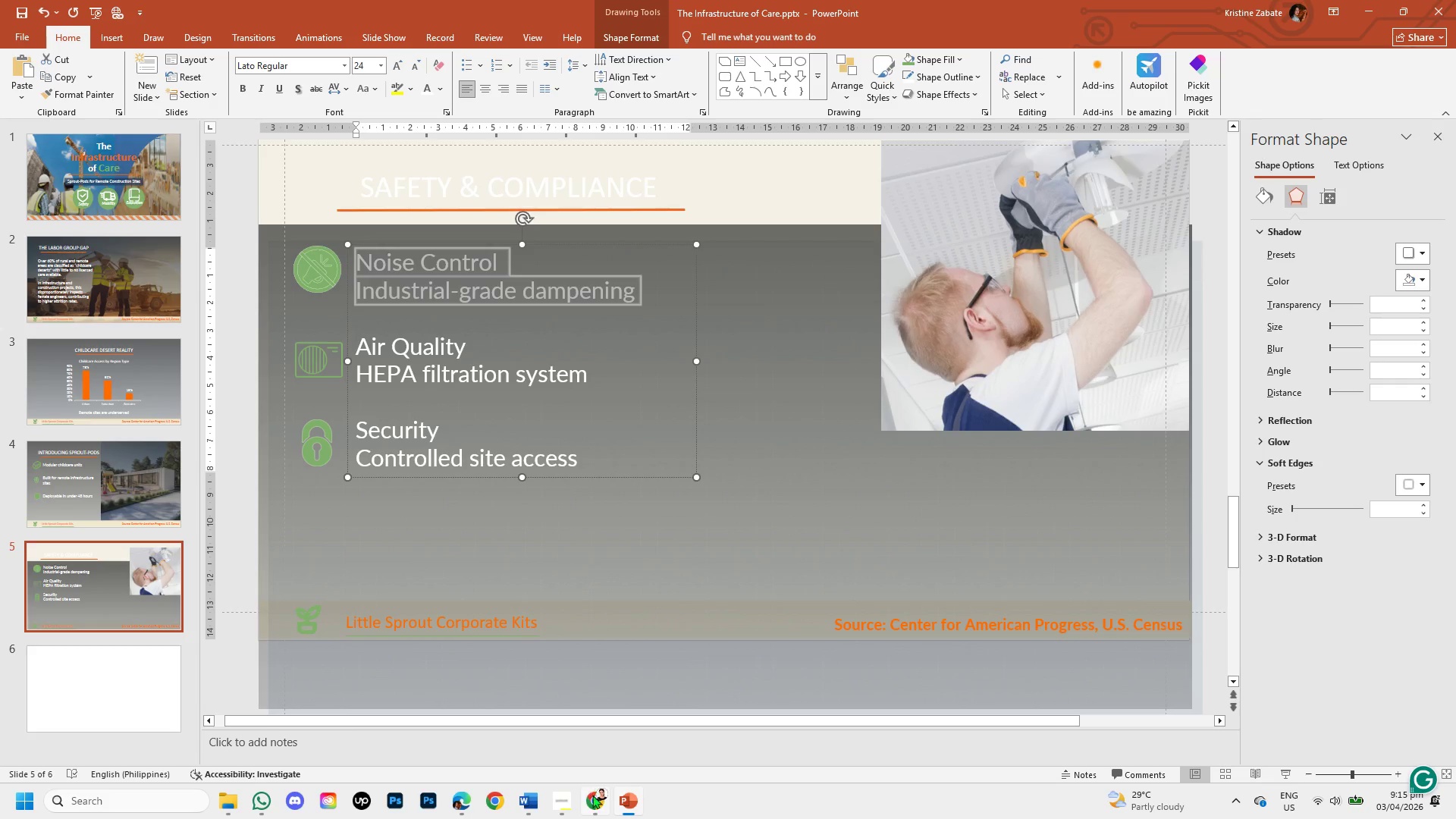 
left_click([595, 806])
 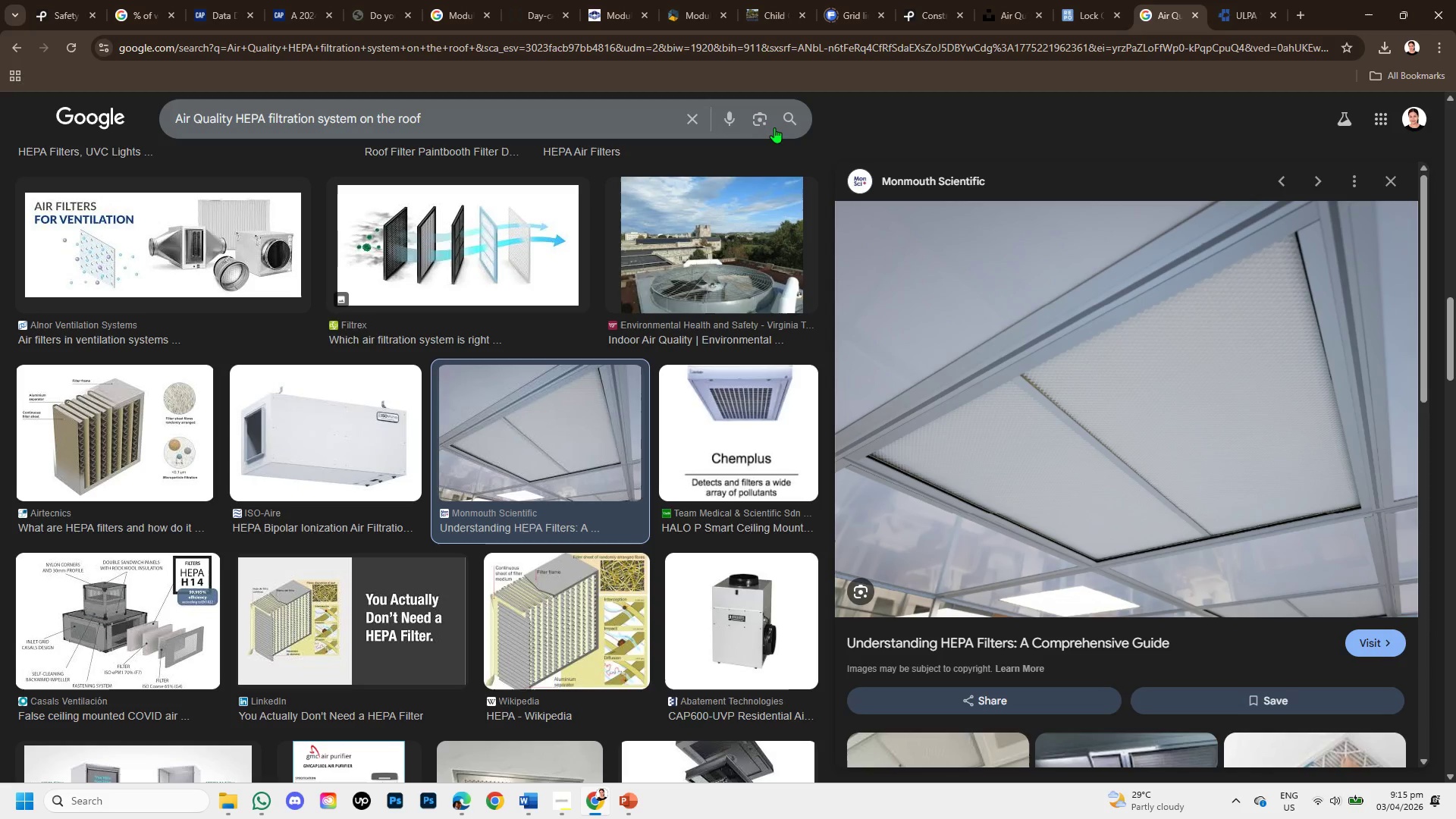 
left_click([695, 111])
 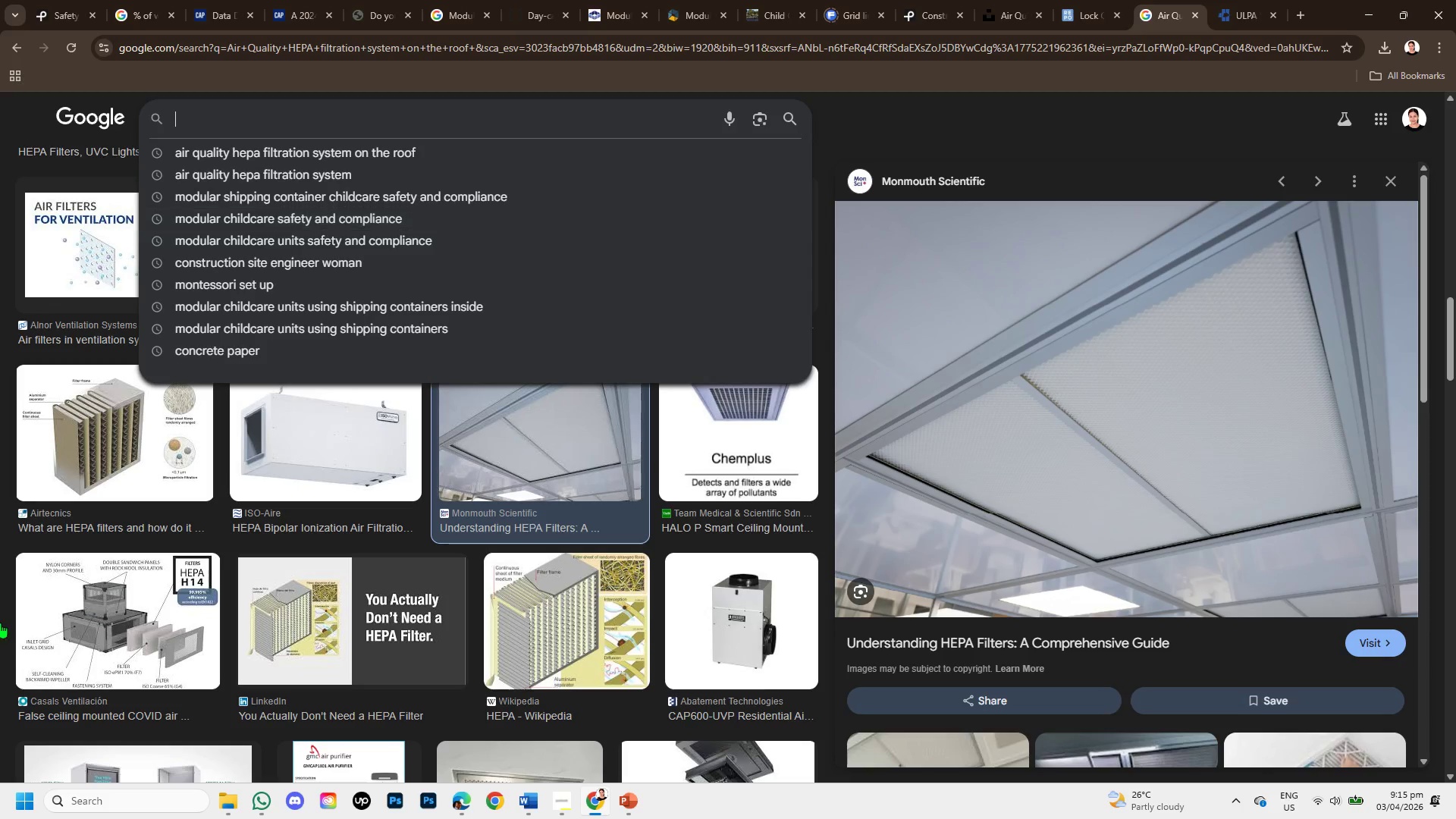 
key(Control+V)
 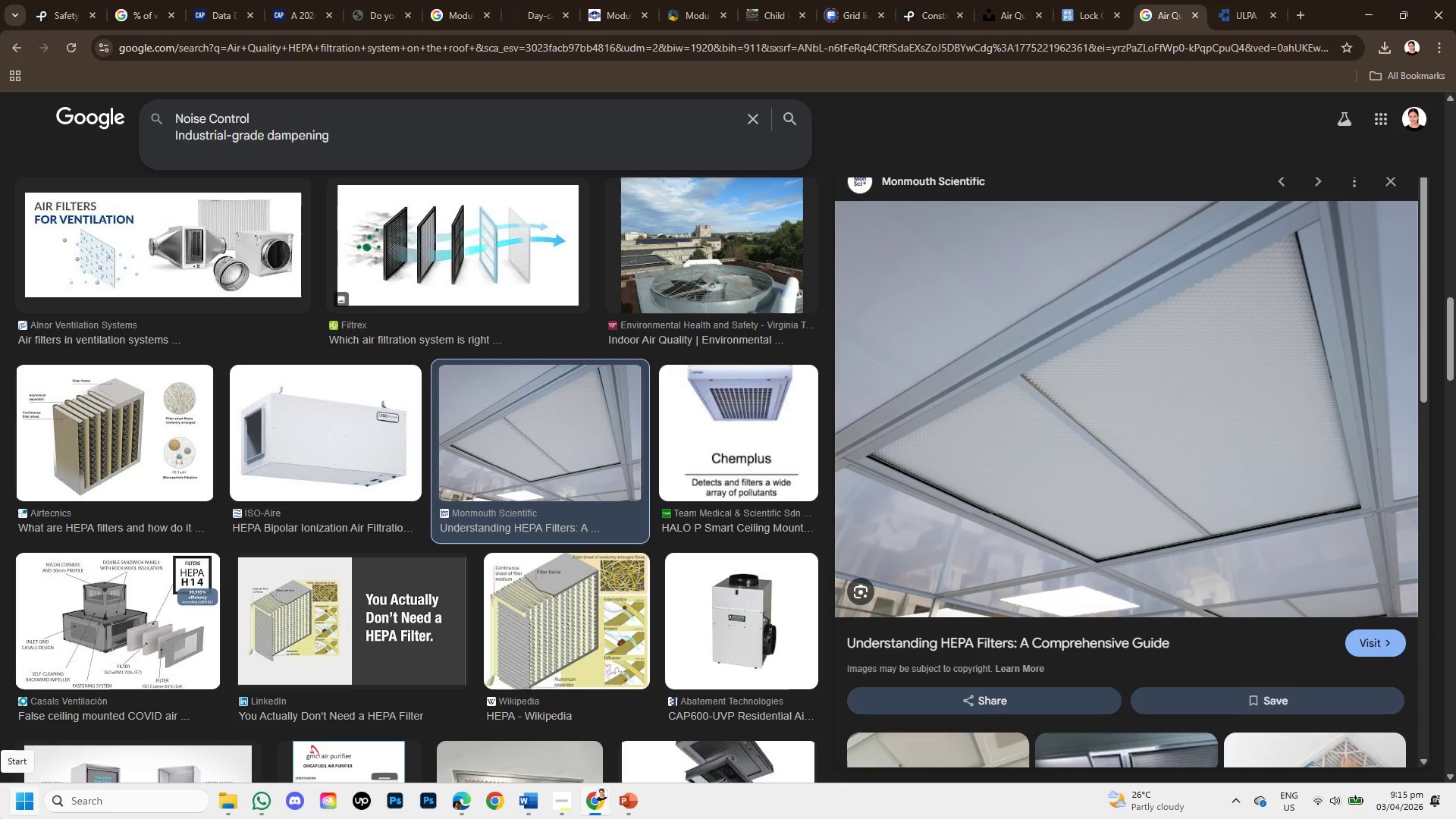 
key(Enter)
 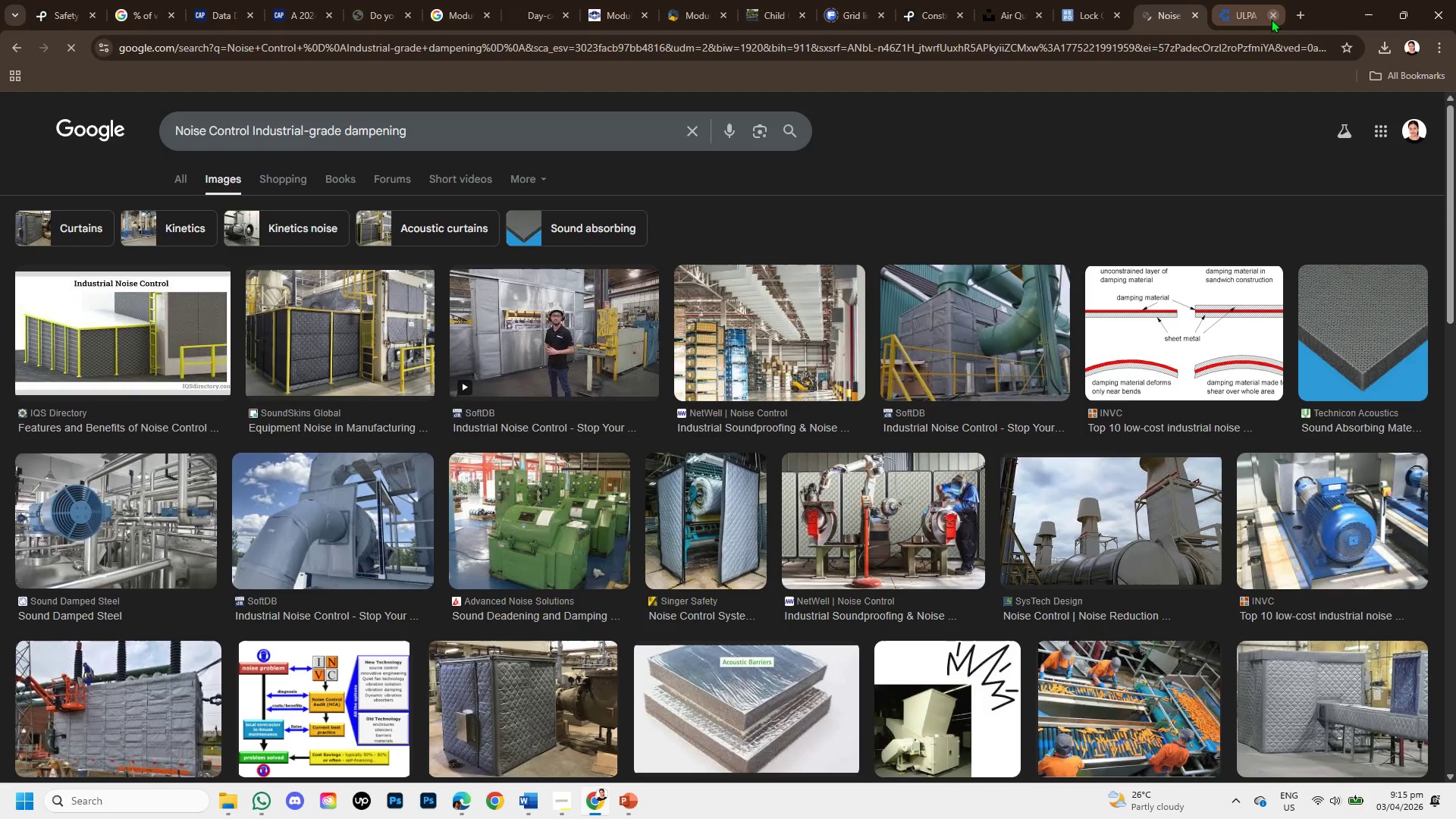 
left_click([1272, 17])
 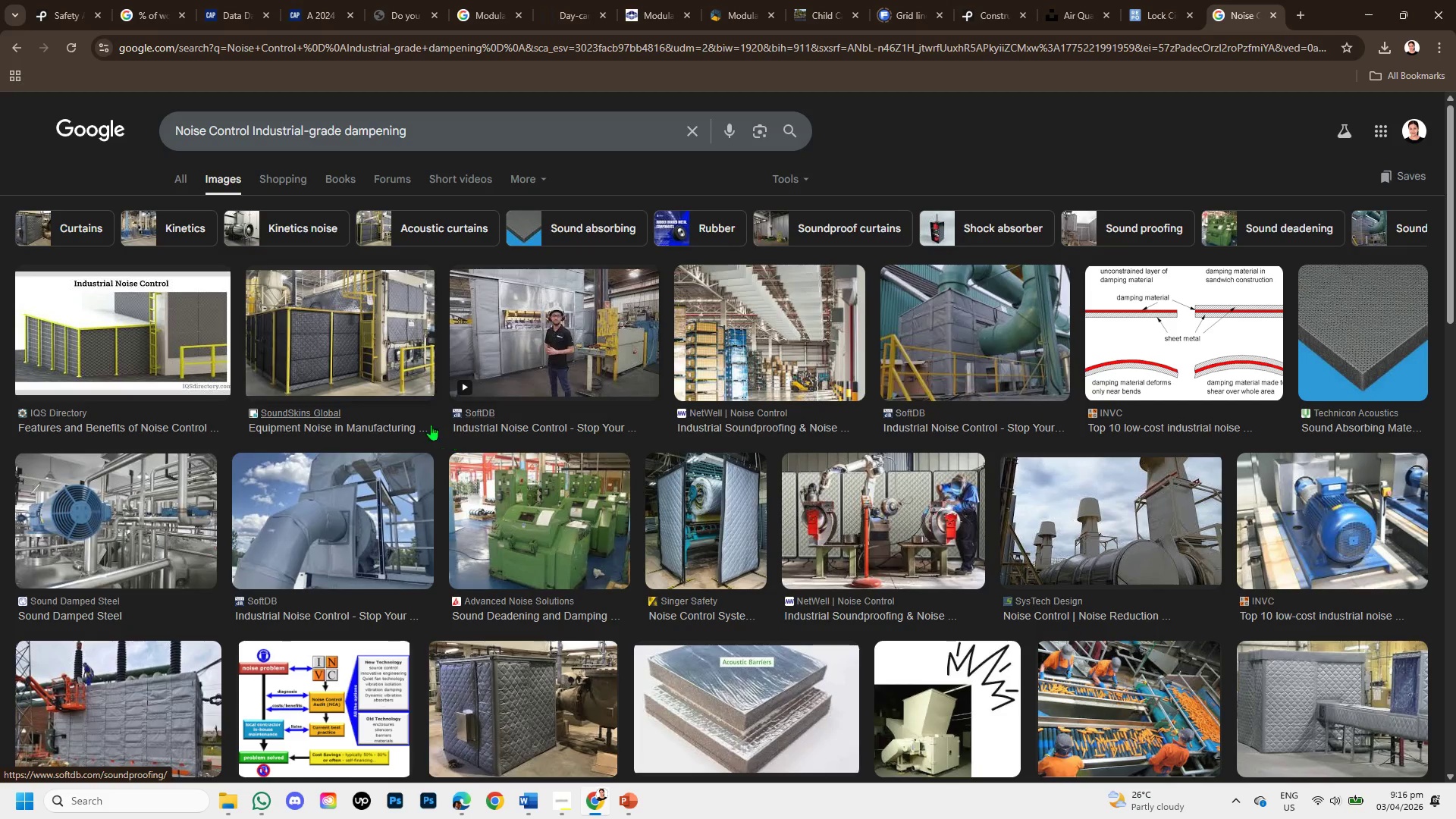 
scroll: coordinate [629, 544], scroll_direction: down, amount: 7.0
 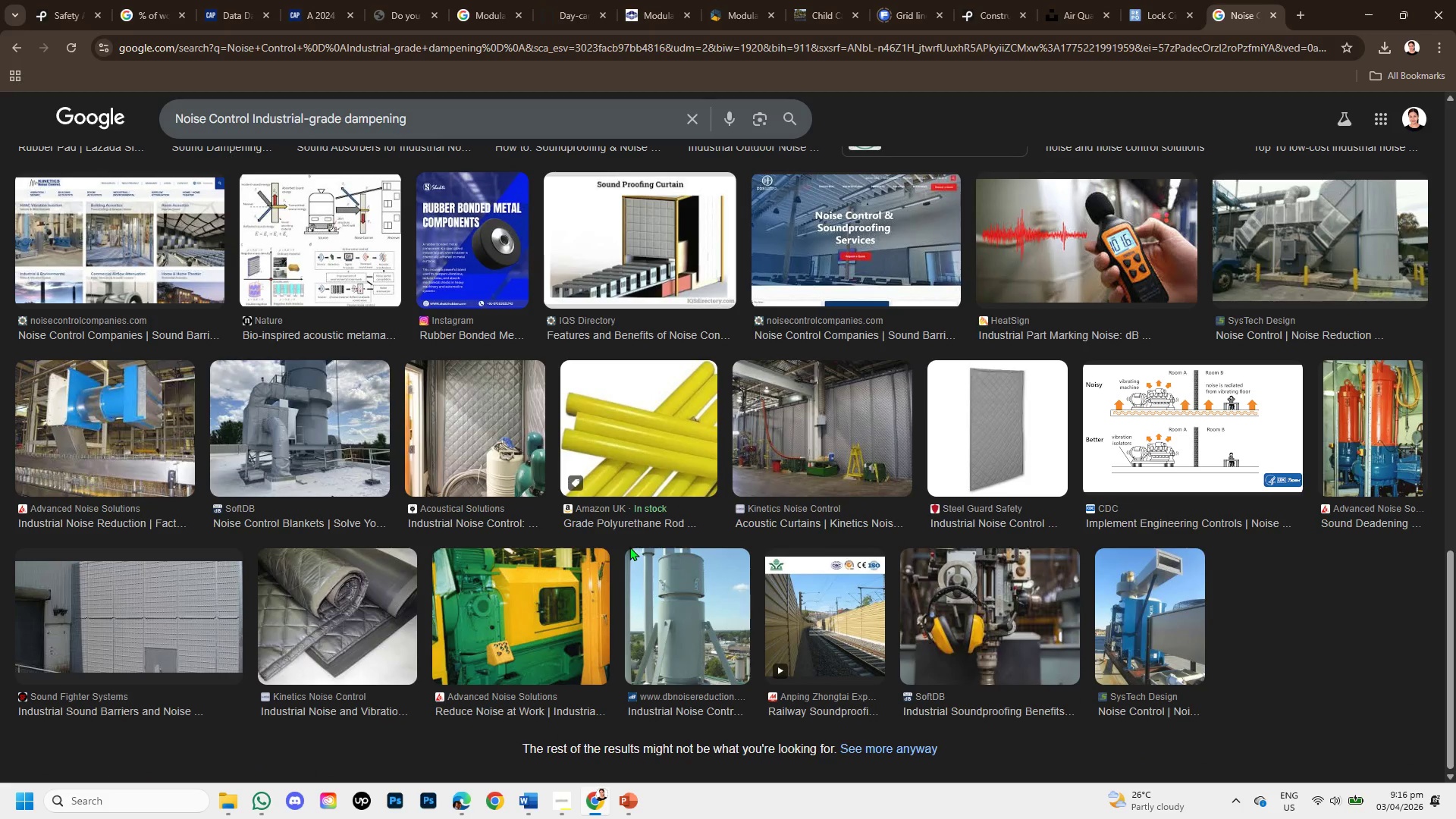 
scroll: coordinate [629, 547], scroll_direction: down, amount: 2.0
 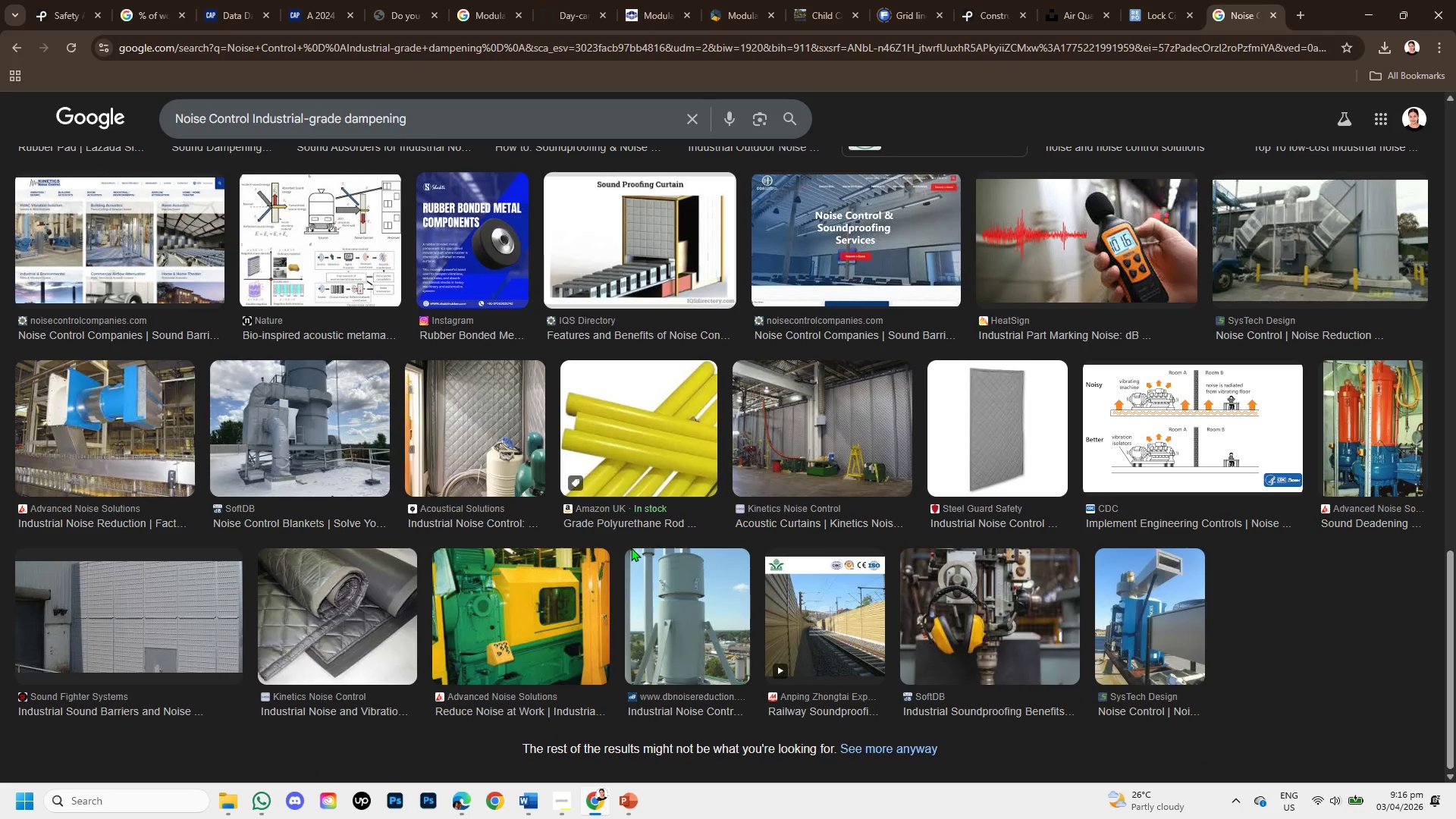 
scroll: coordinate [631, 548], scroll_direction: up, amount: 1.0
 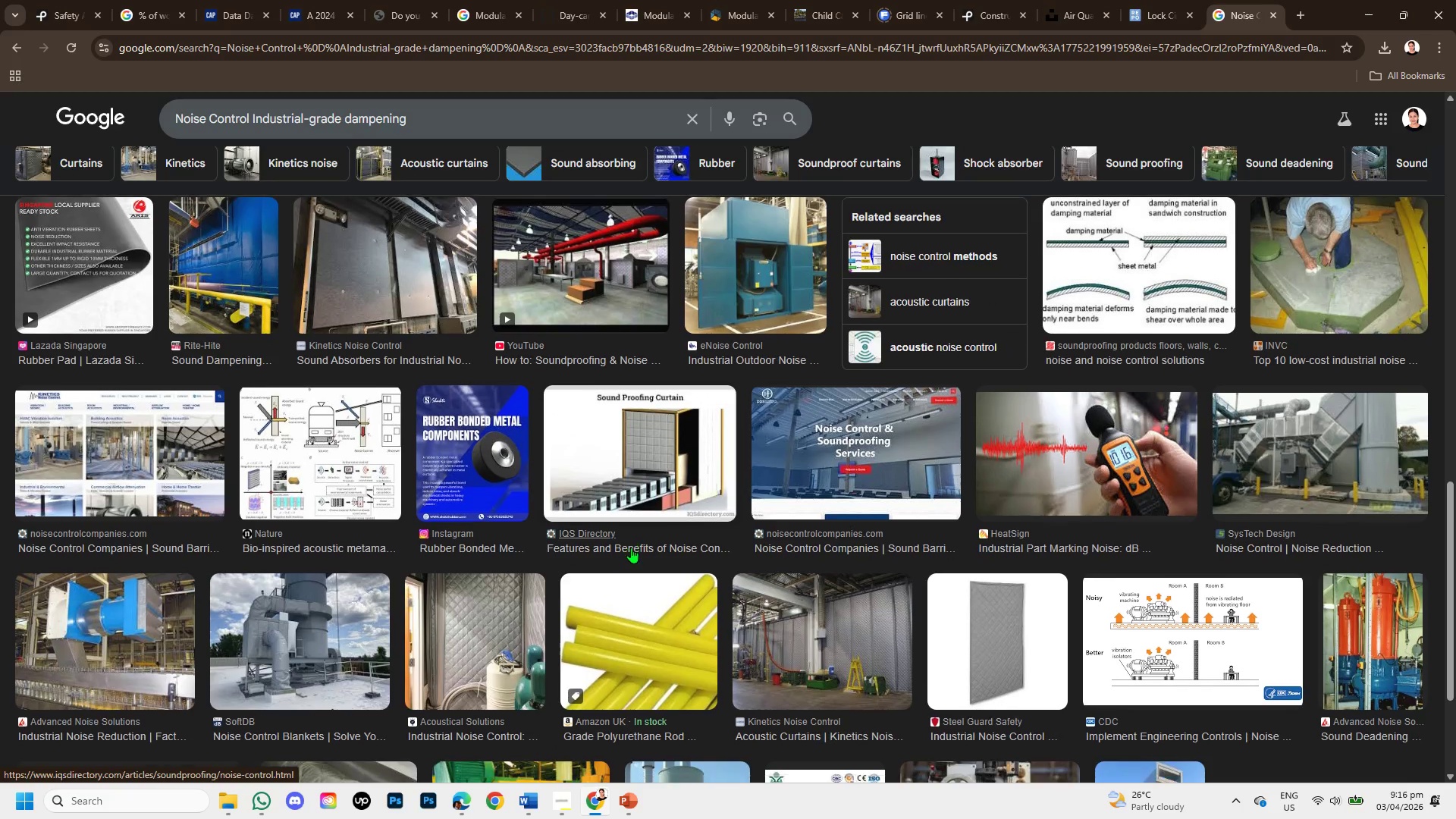 
scroll: coordinate [631, 548], scroll_direction: down, amount: 1.0
 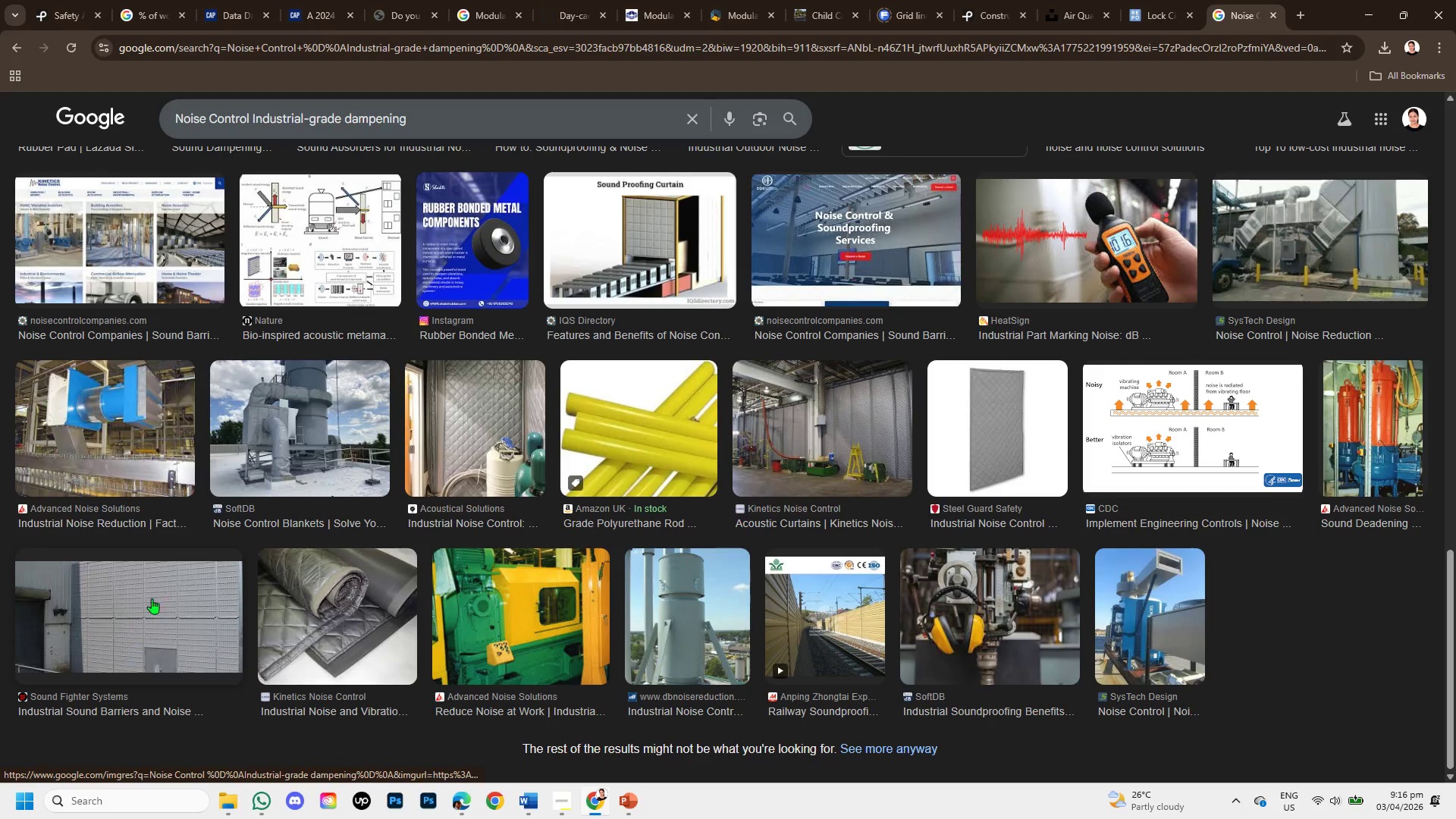 
scroll: coordinate [193, 541], scroll_direction: up, amount: 8.0
 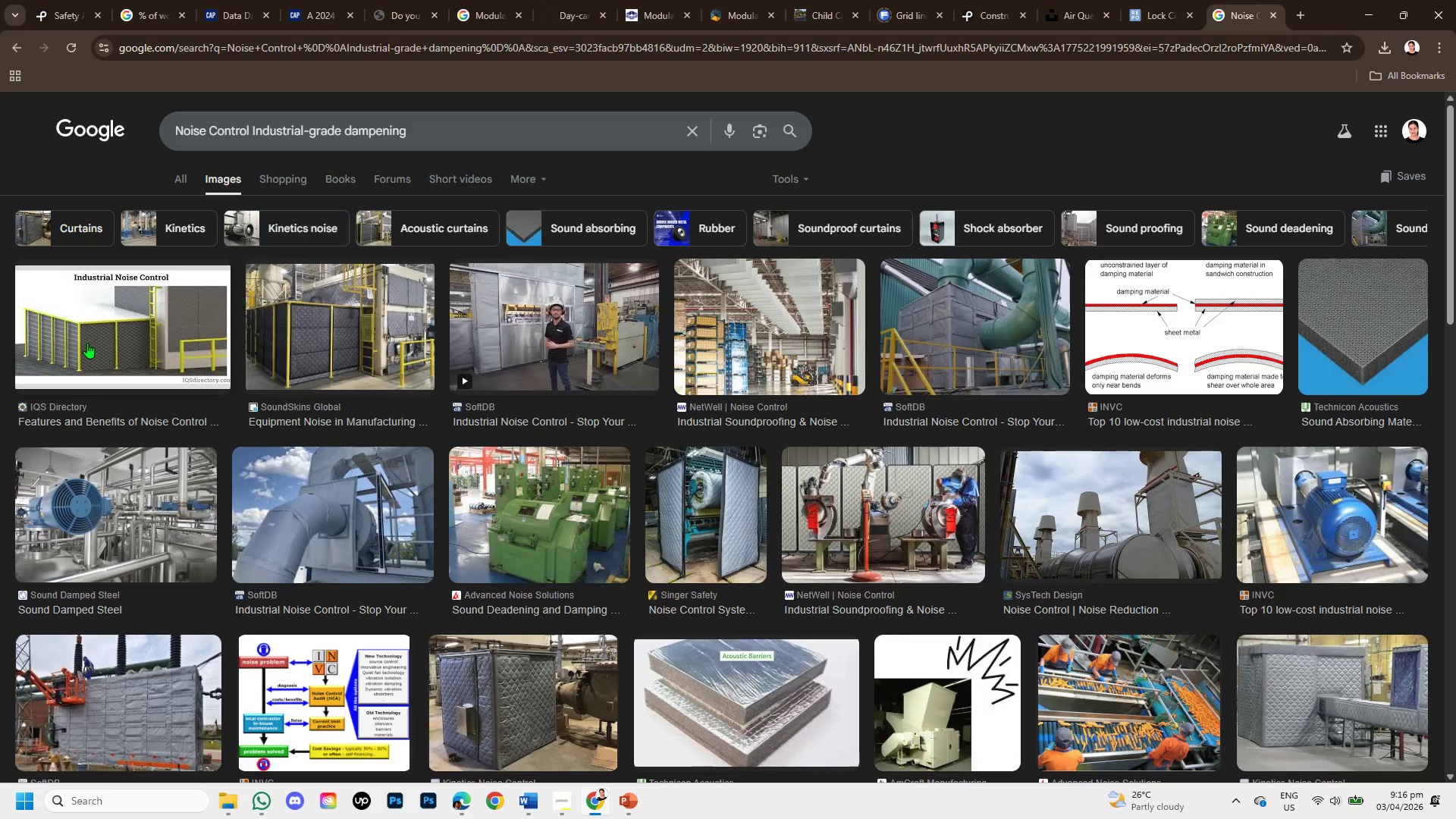 
left_click([68, 322])
 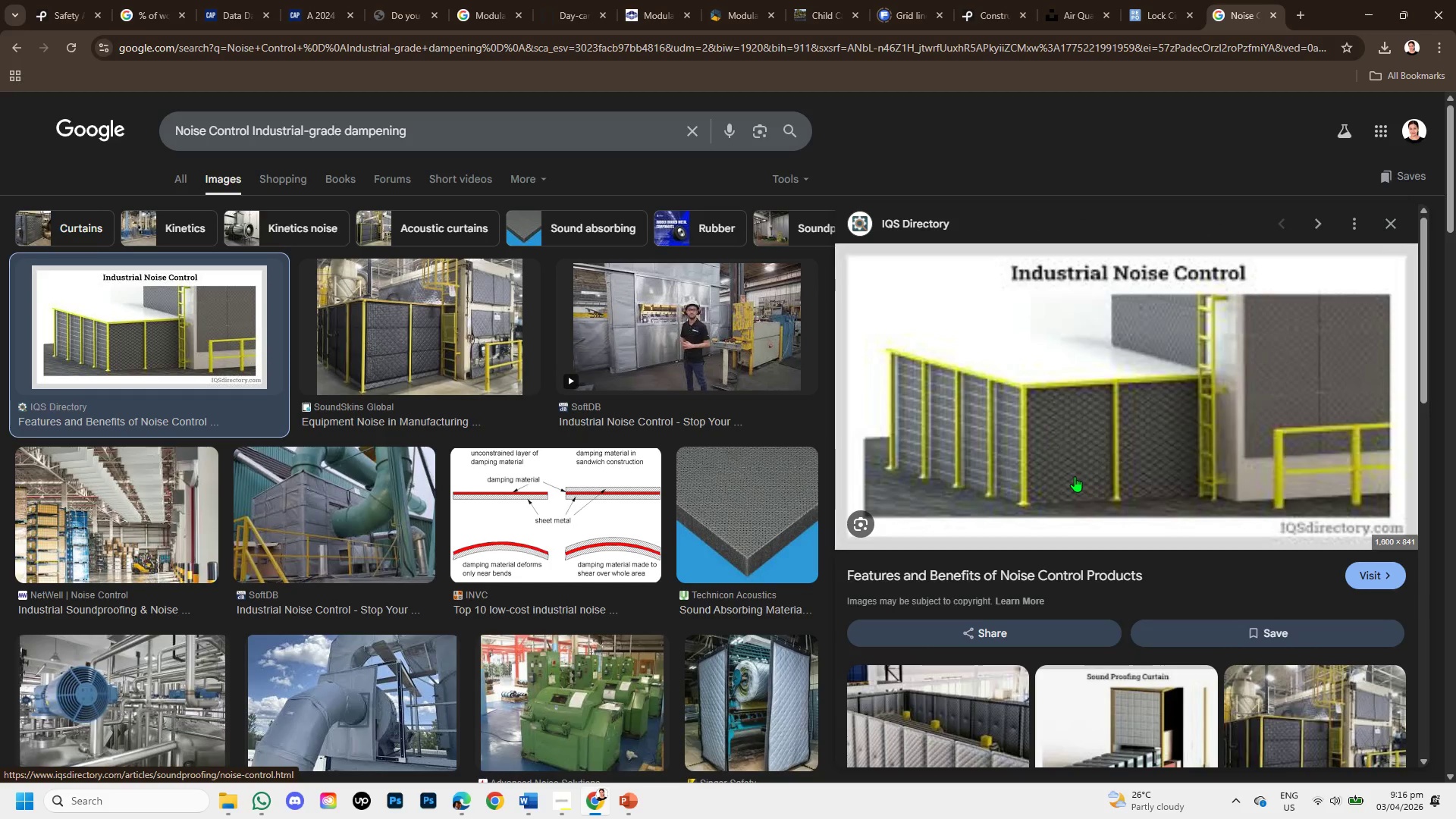 
scroll: coordinate [1287, 482], scroll_direction: down, amount: 4.0
 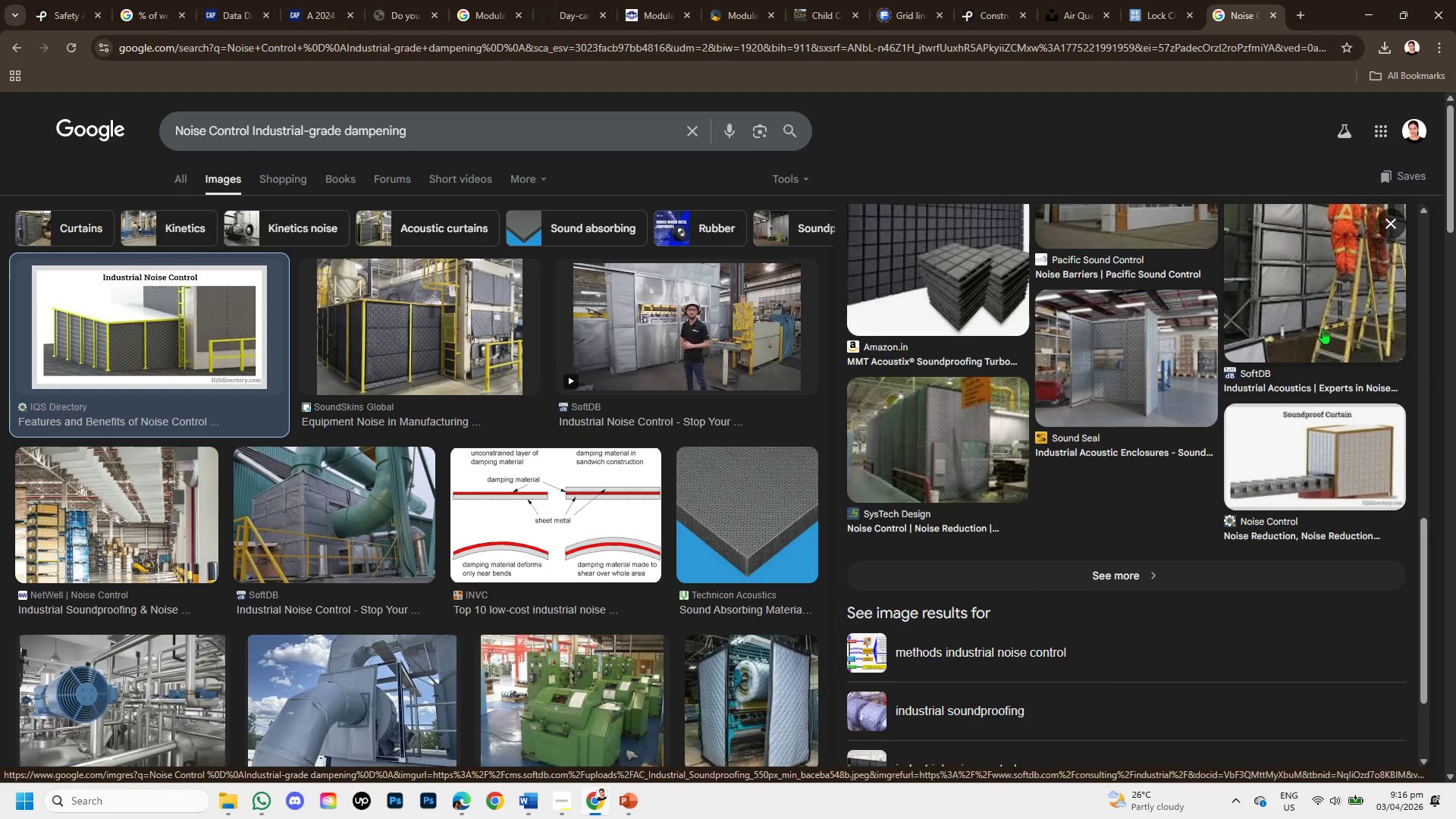 
left_click([1323, 325])
 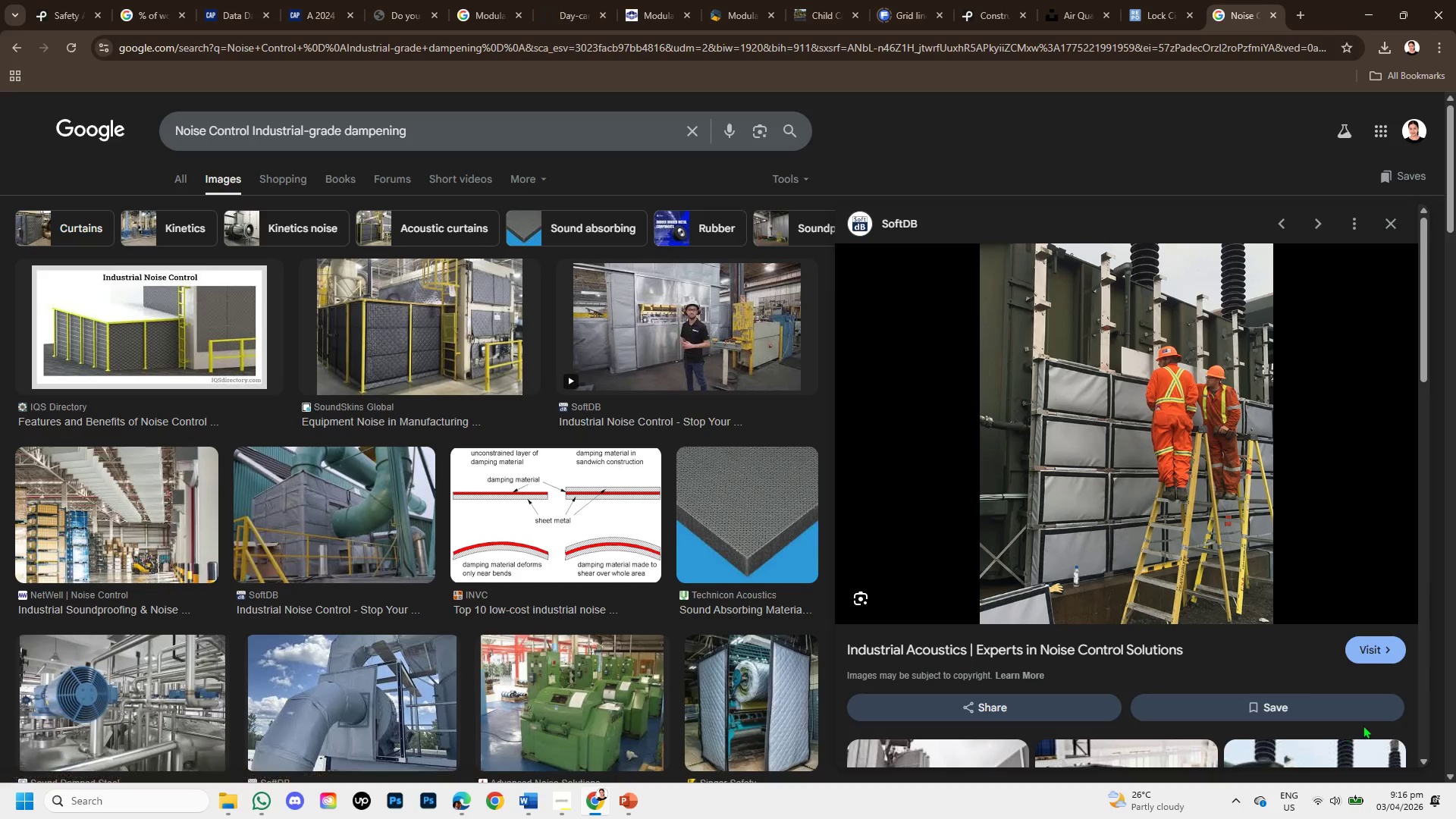 
wait(7.41)
 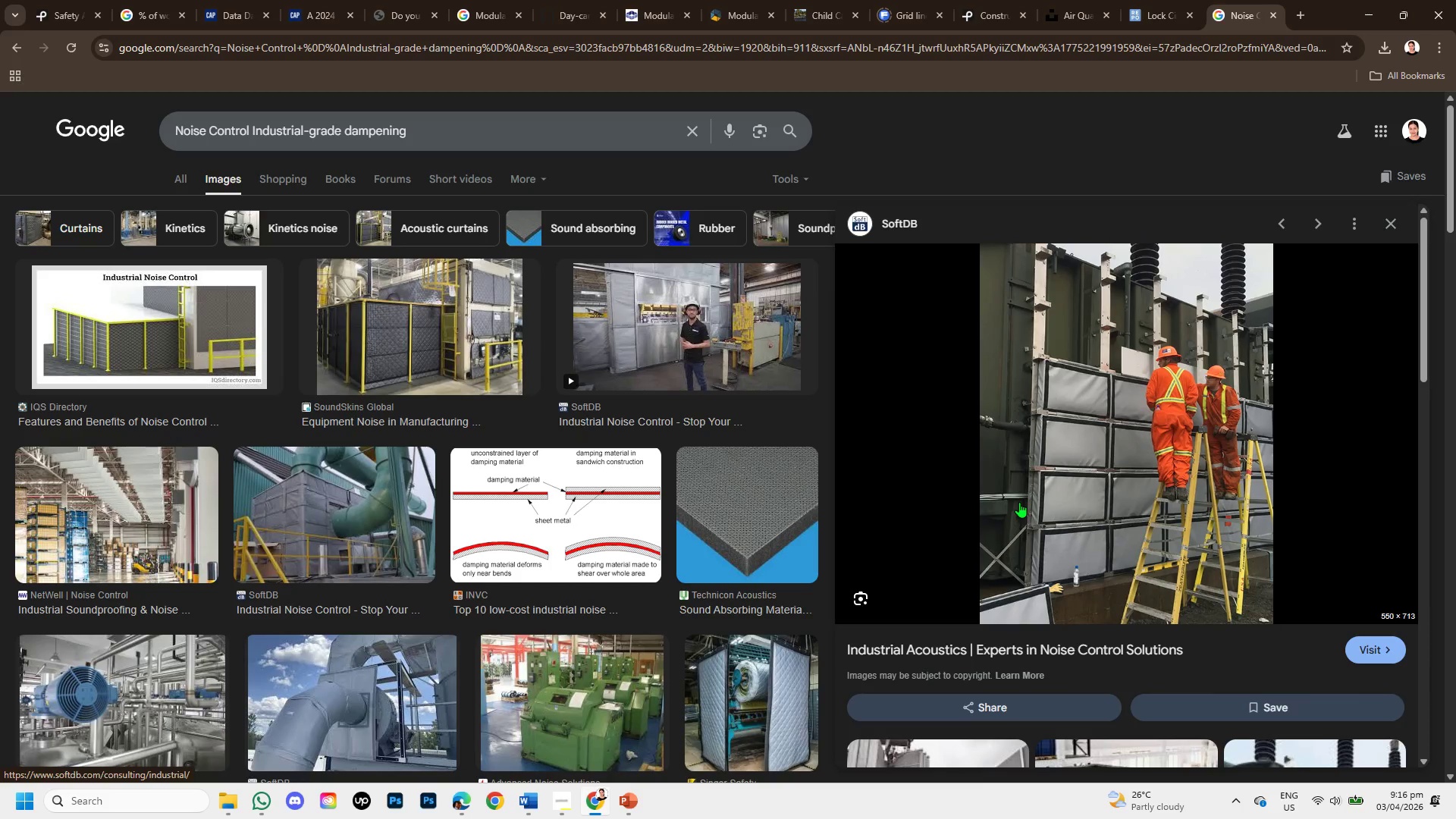 
scroll: coordinate [1081, 479], scroll_direction: down, amount: 4.0
 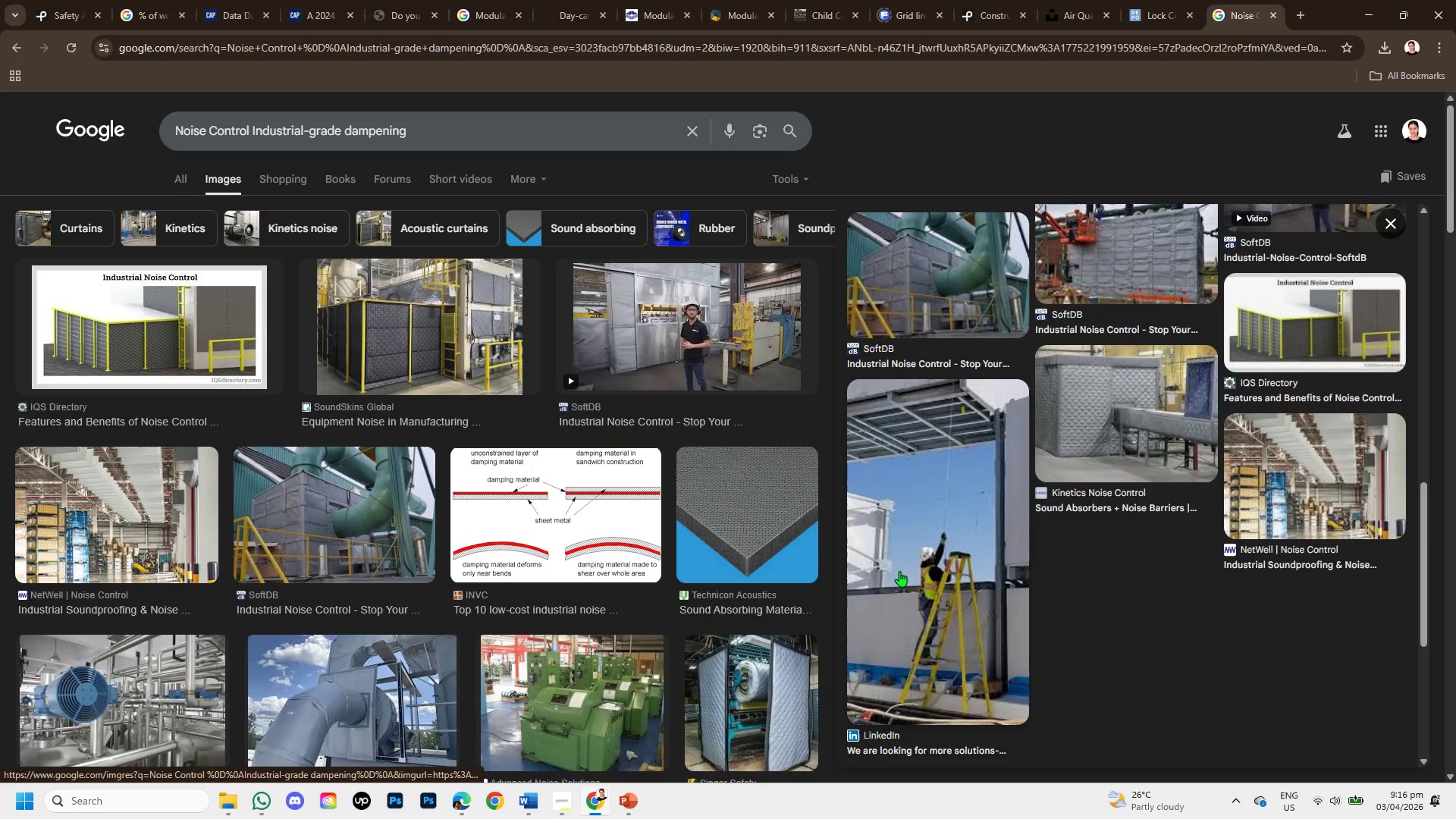 
left_click([916, 570])
 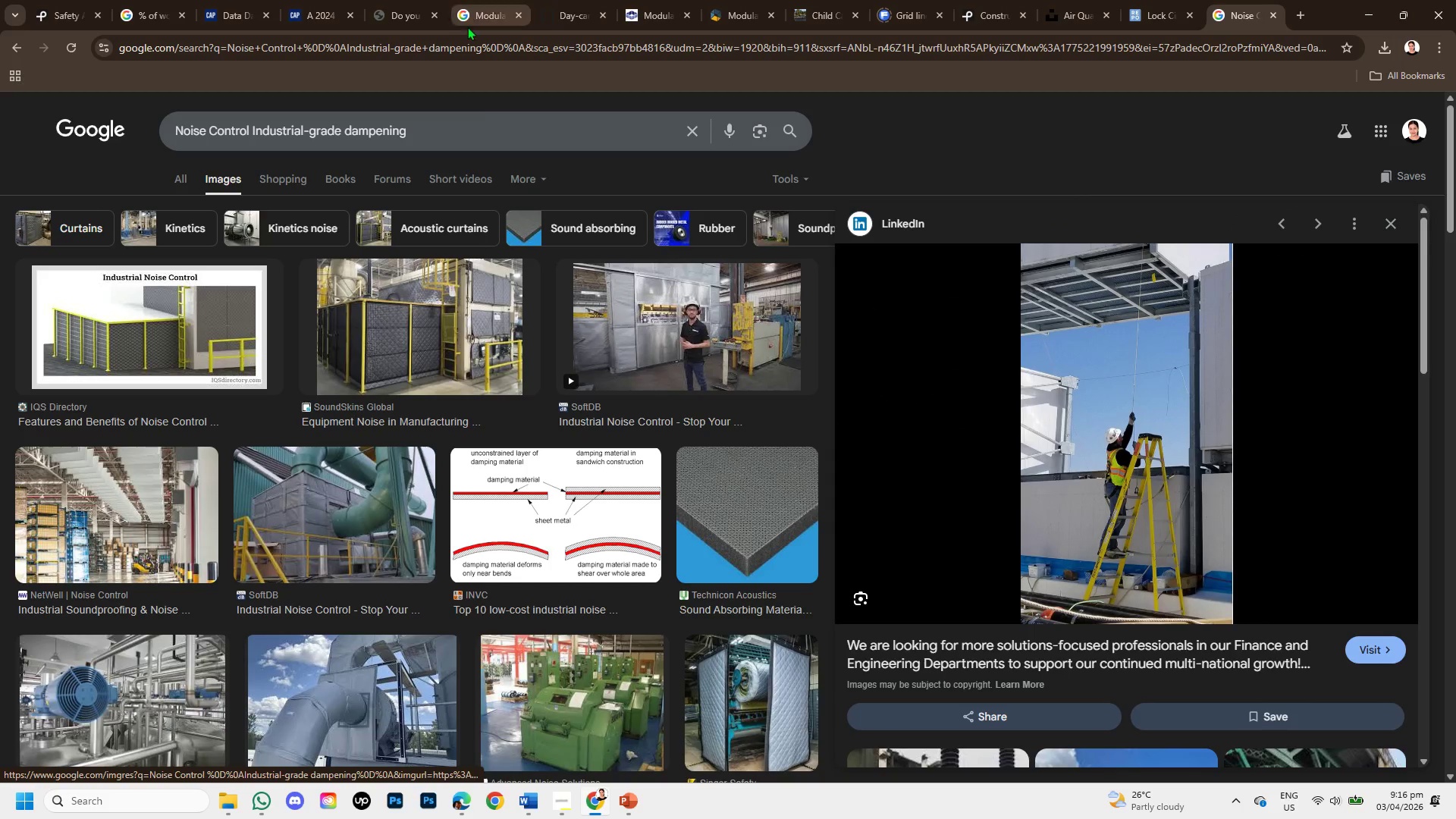 
left_click([475, 132])
 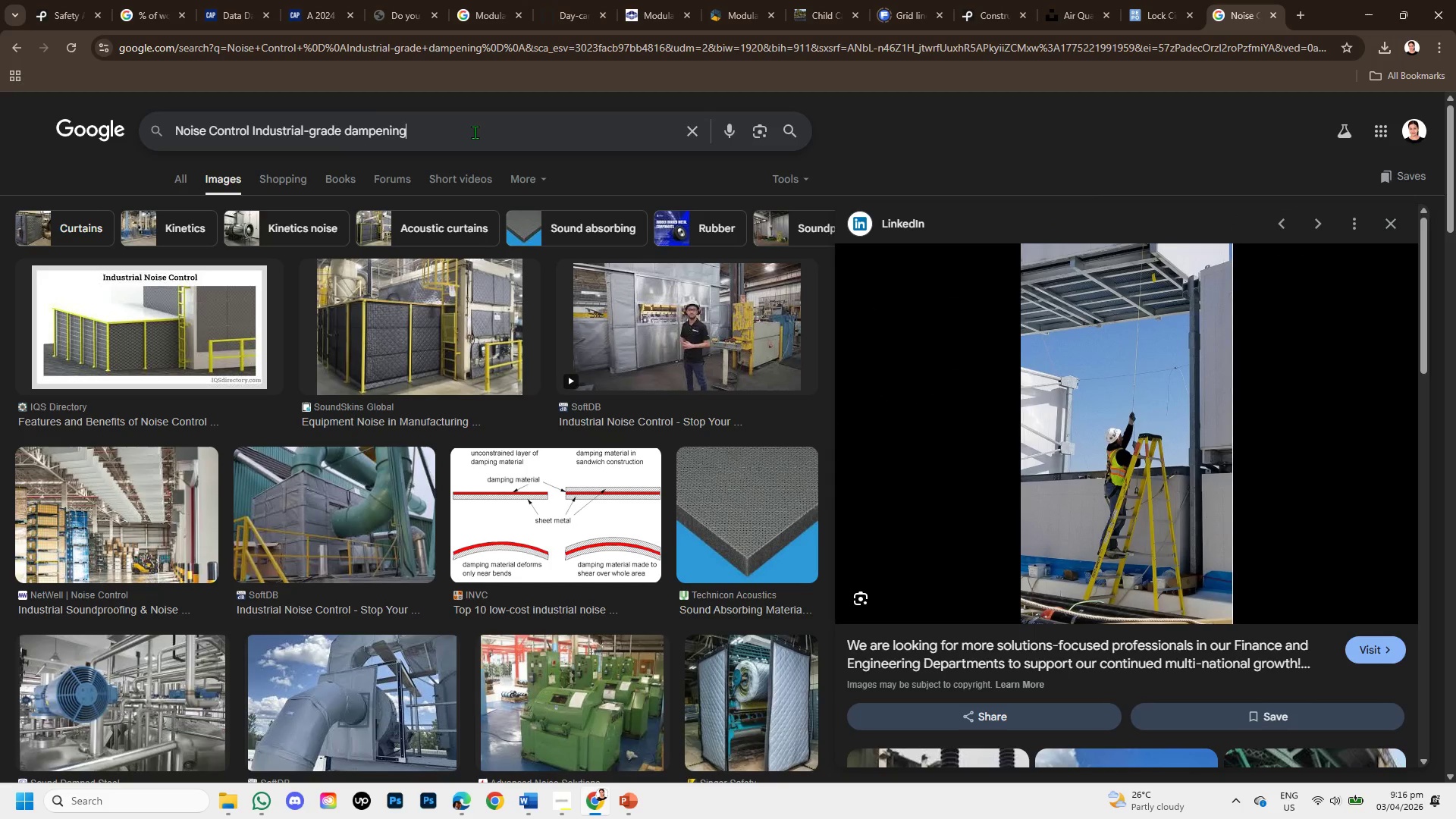 
type( on shipping containe modular childcare )
 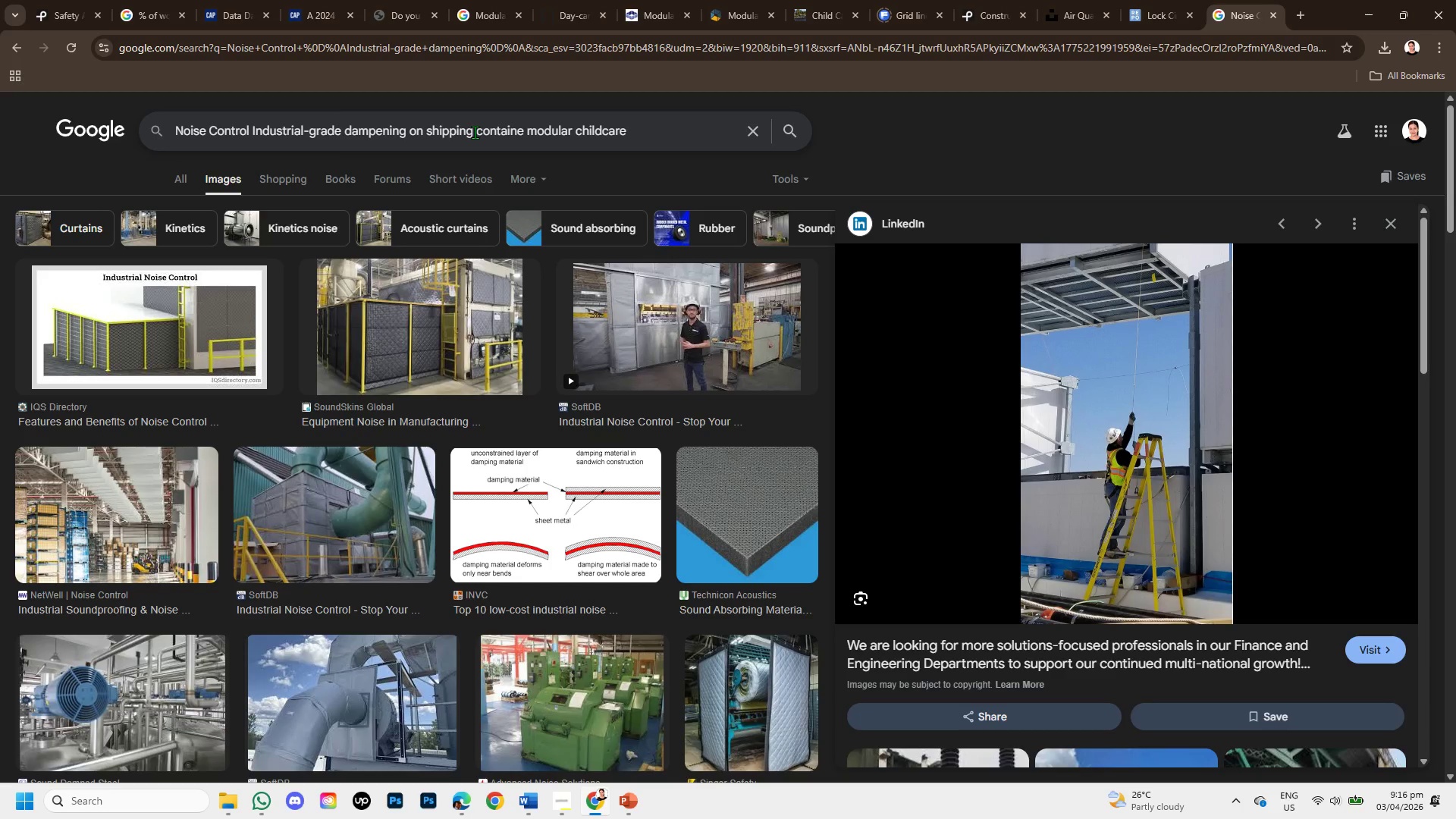 
key(Enter)
 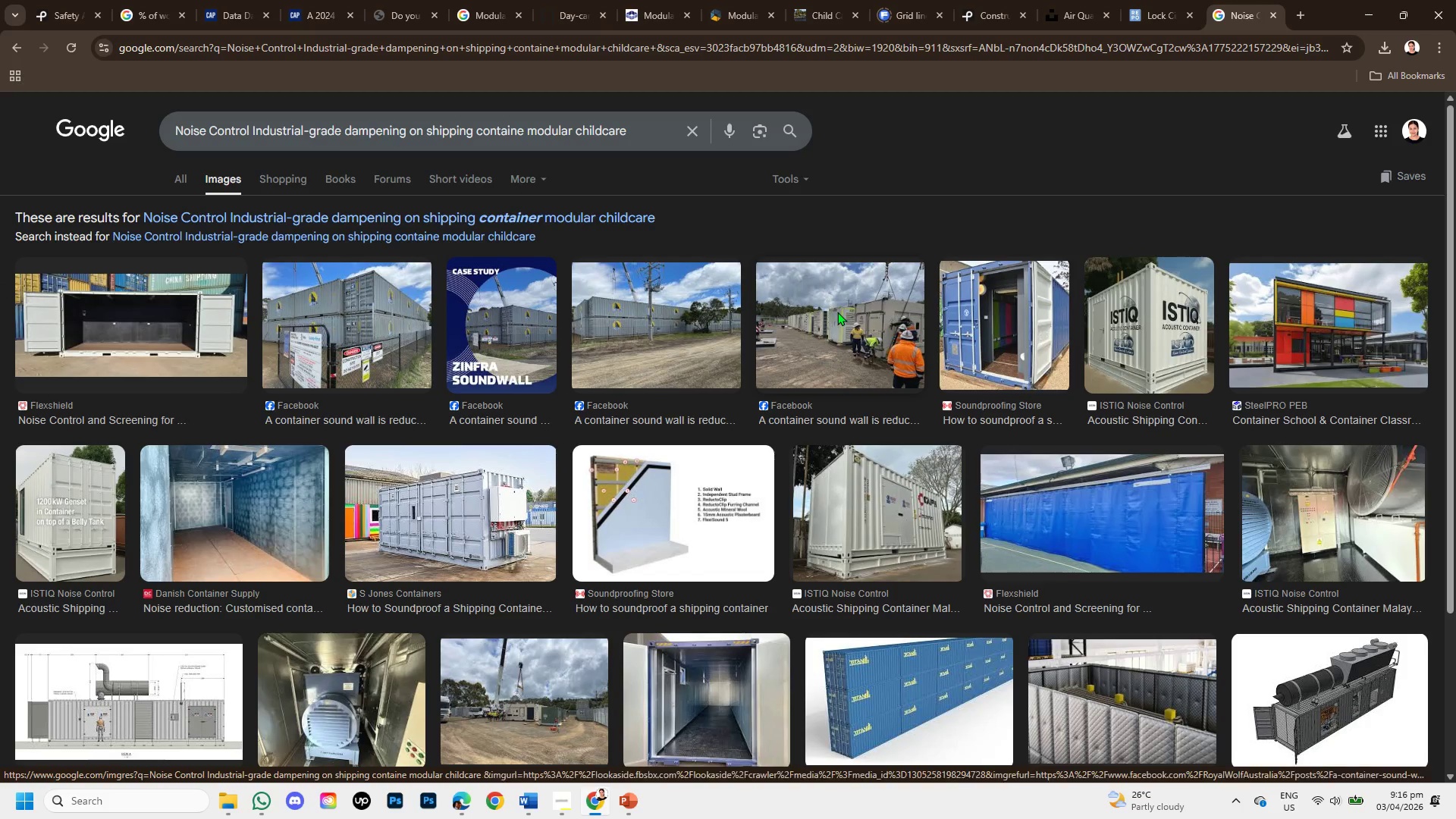 
wait(7.5)
 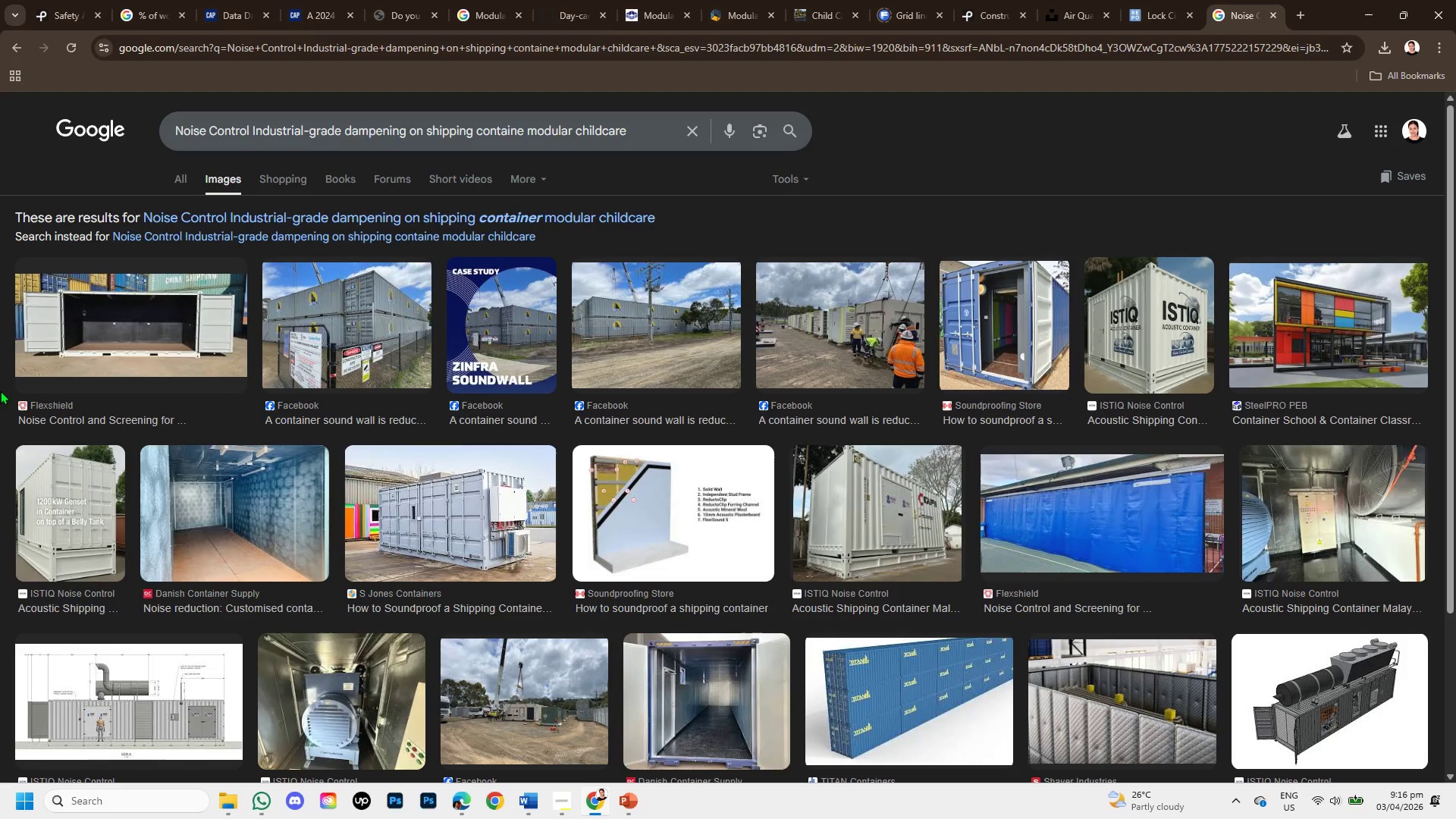 
left_click([839, 313])
 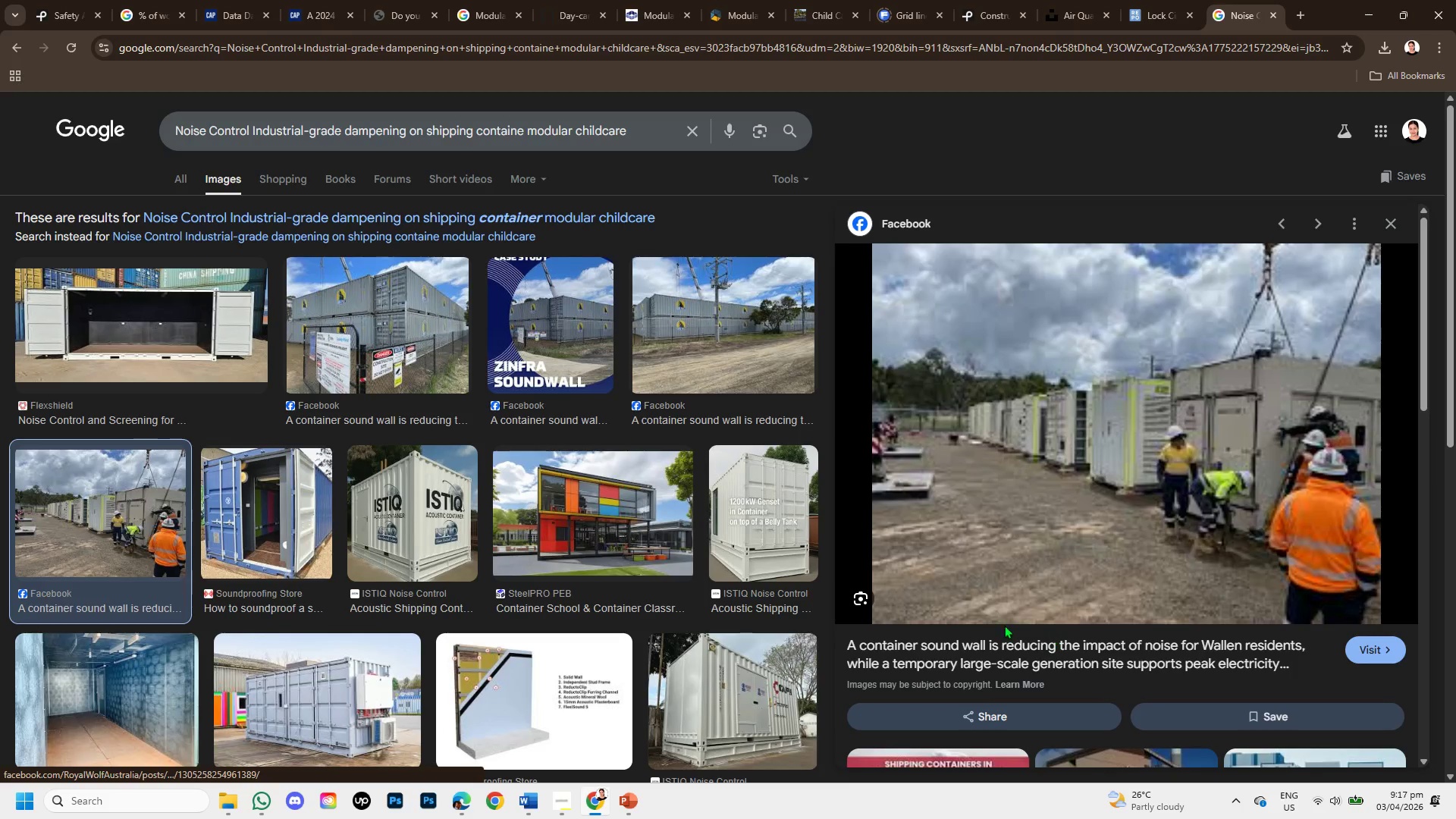 
wait(6.2)
 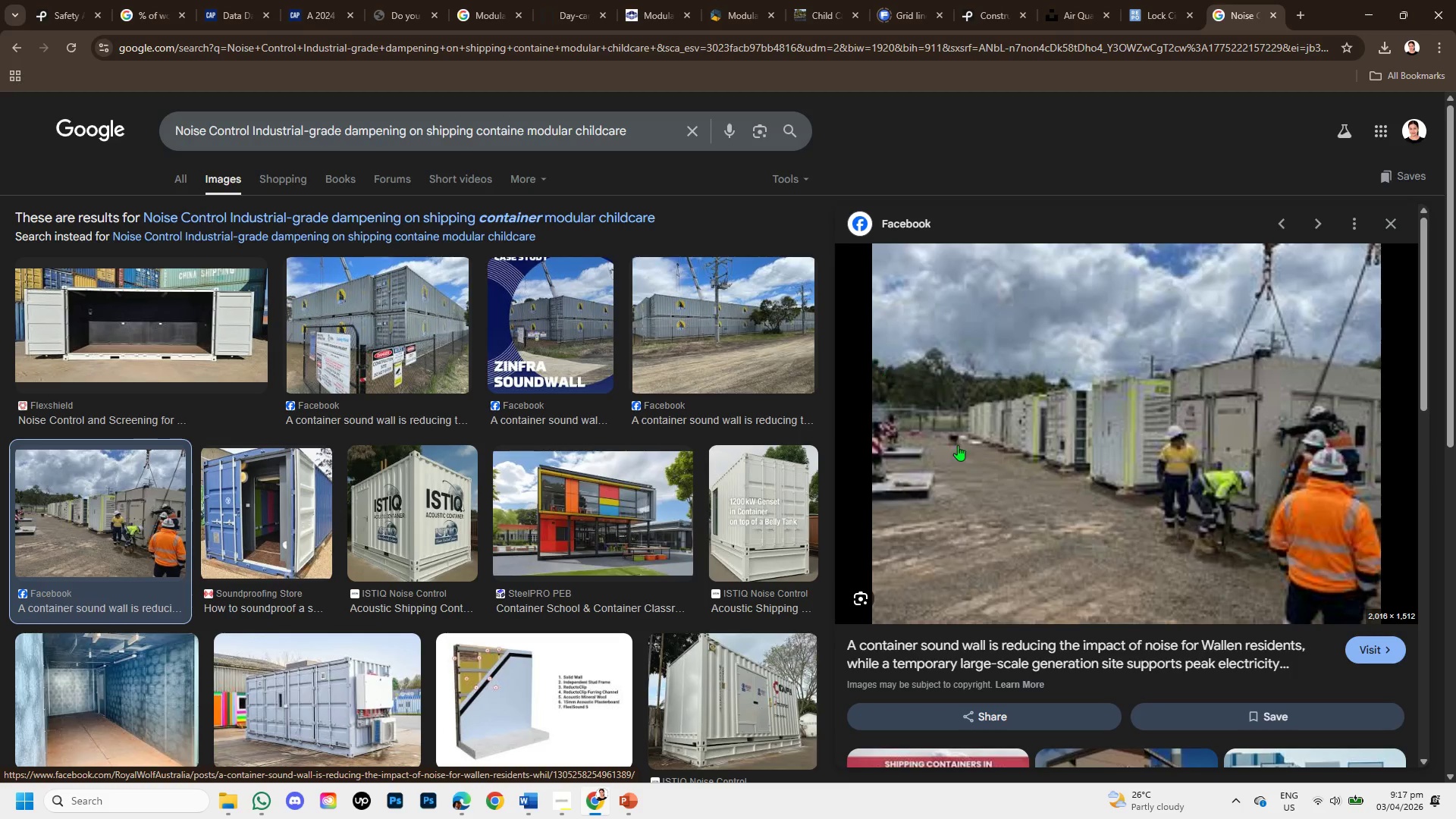 
scroll: coordinate [802, 425], scroll_direction: down, amount: 7.0
 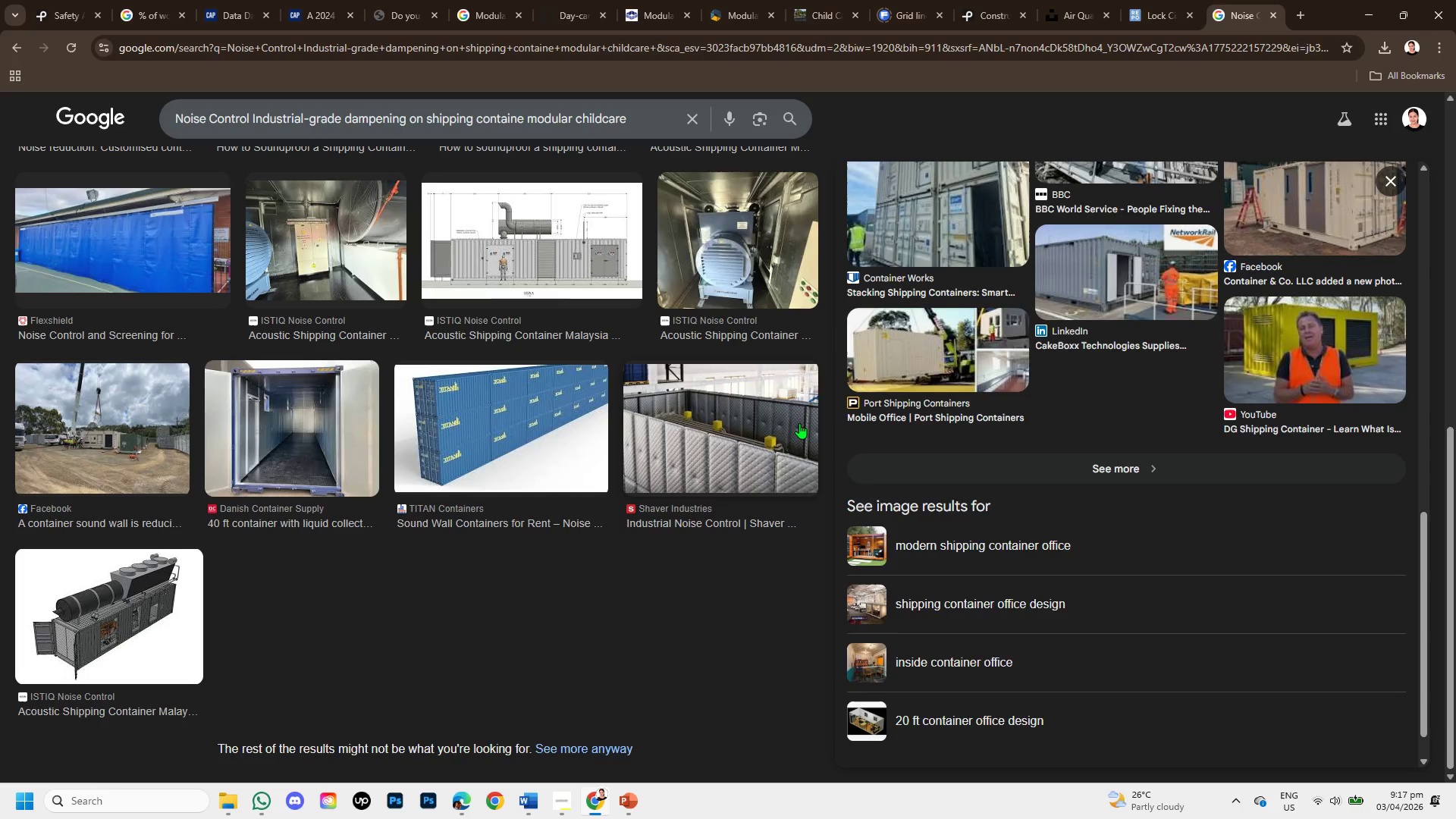 
wait(6.32)
 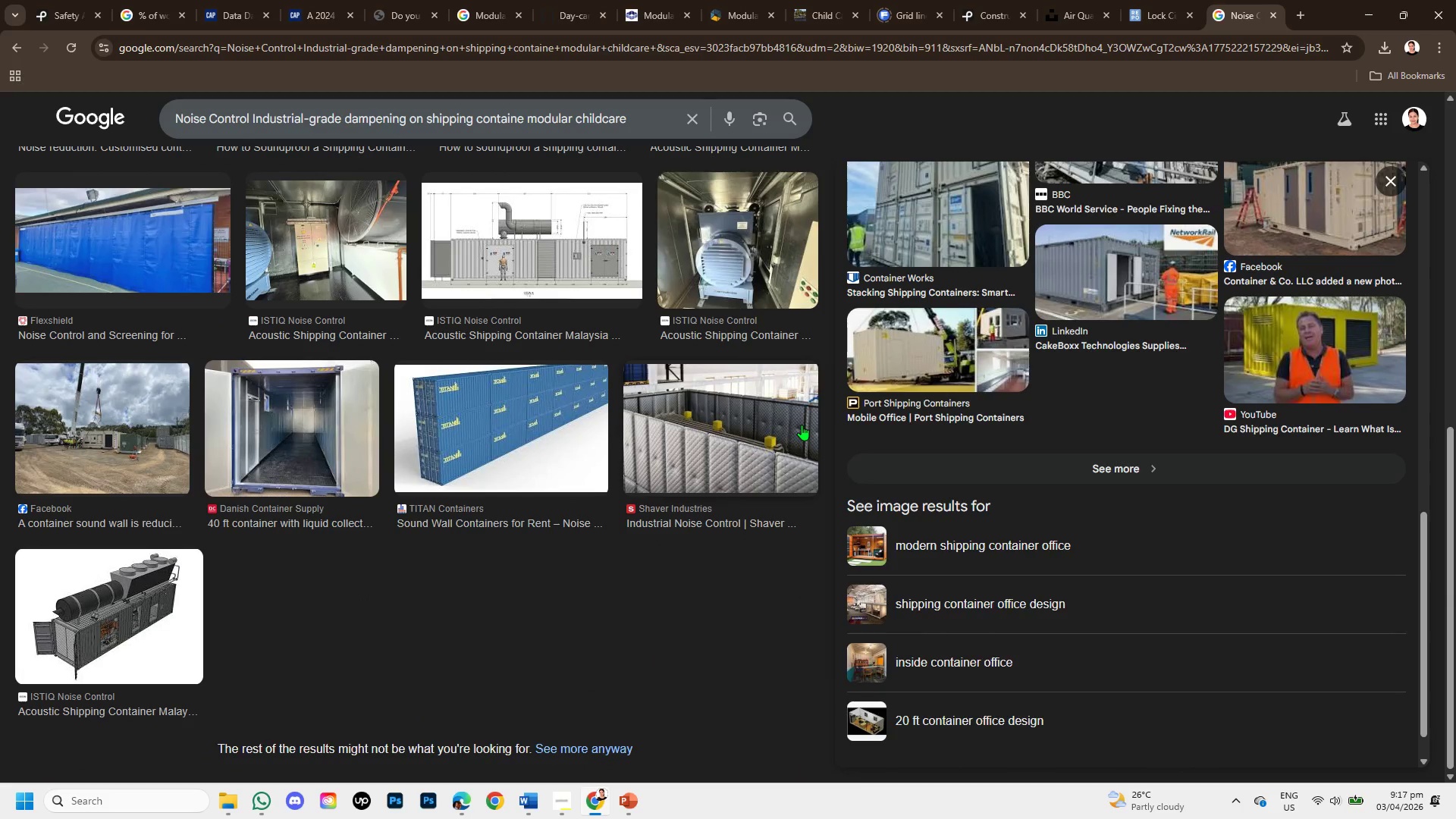 
scroll: coordinate [1197, 466], scroll_direction: up, amount: 9.0
 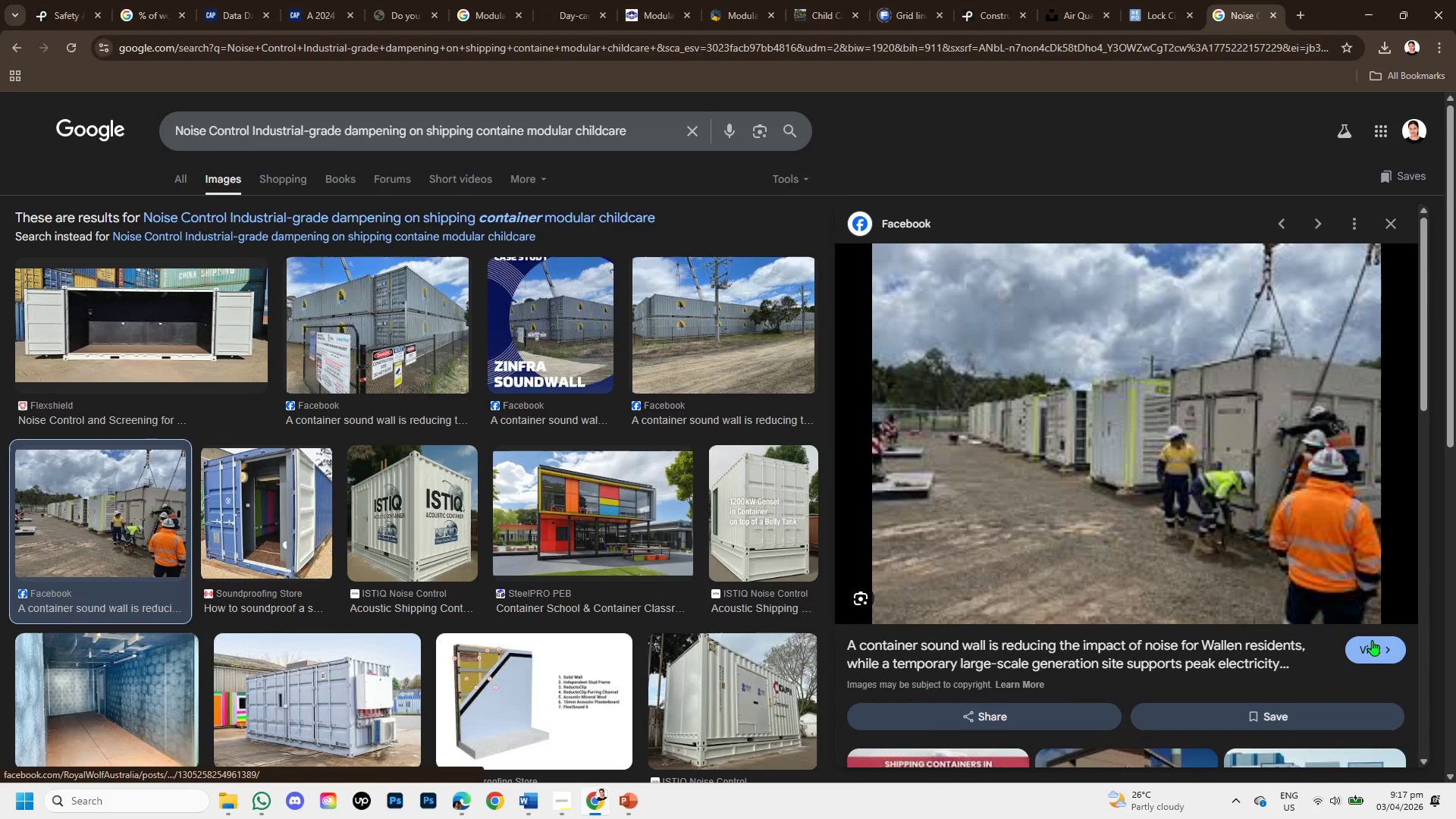 
left_click([1375, 647])
 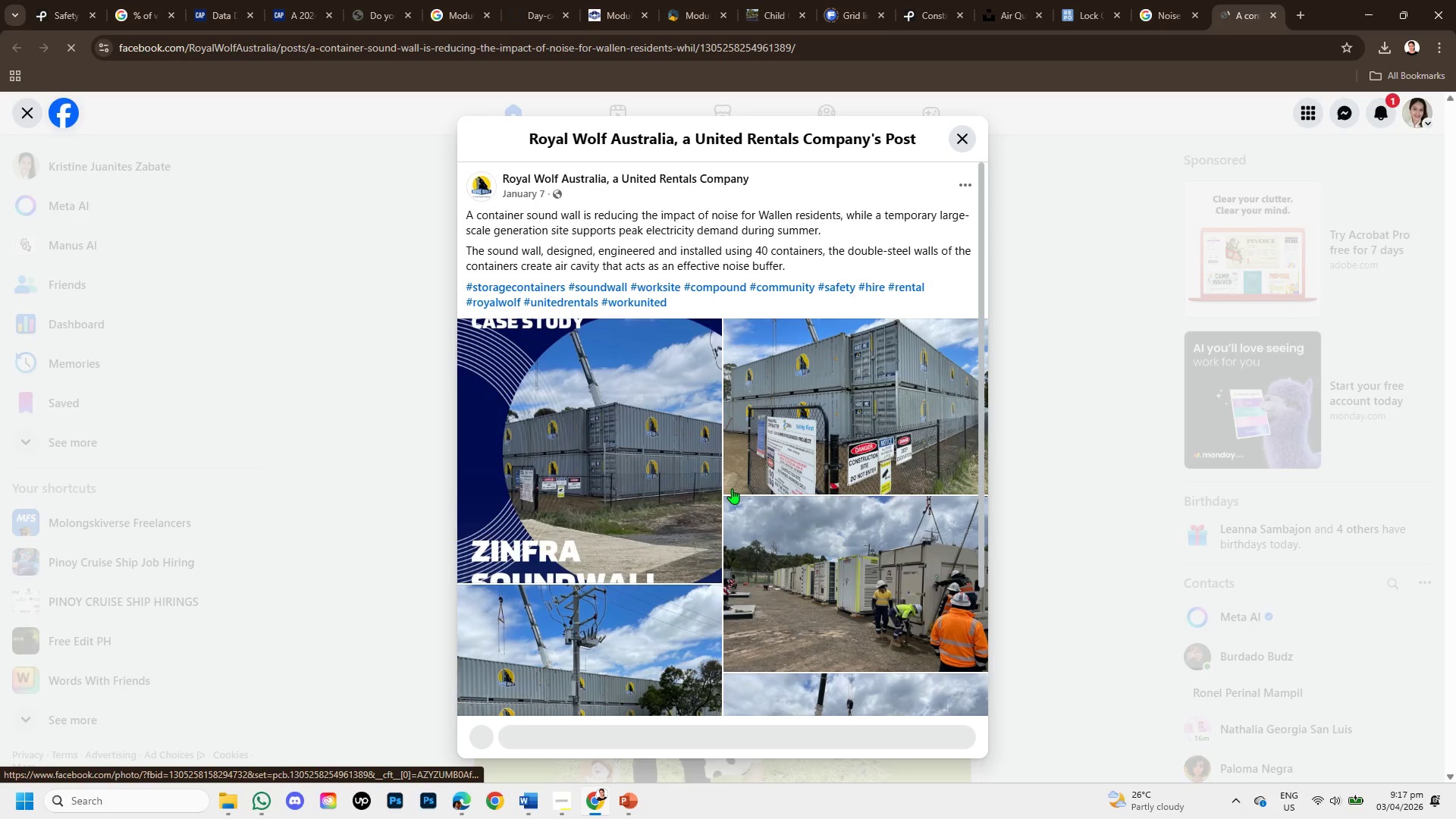 
wait(7.12)
 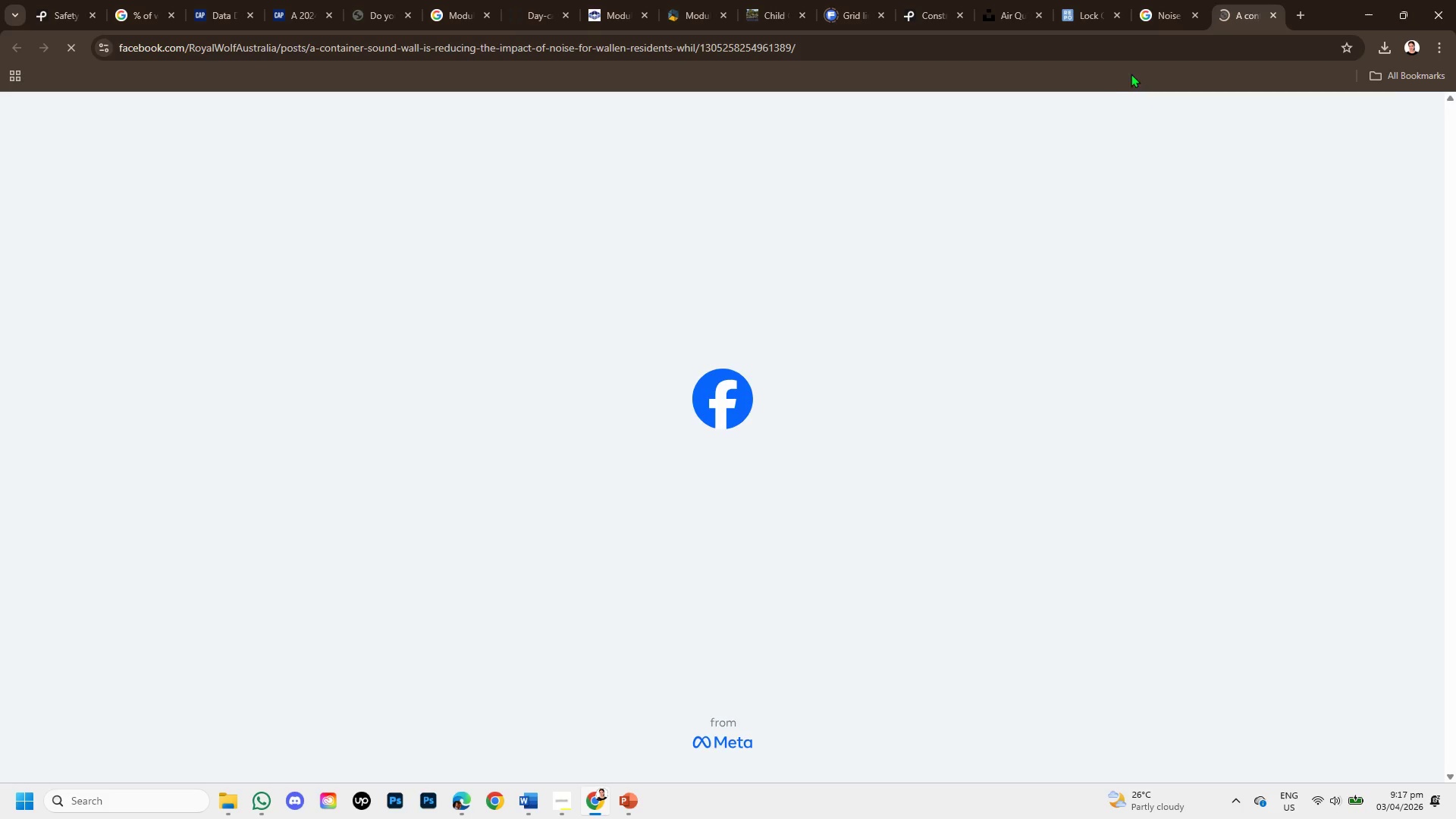 
scroll: coordinate [739, 474], scroll_direction: down, amount: 1.0
 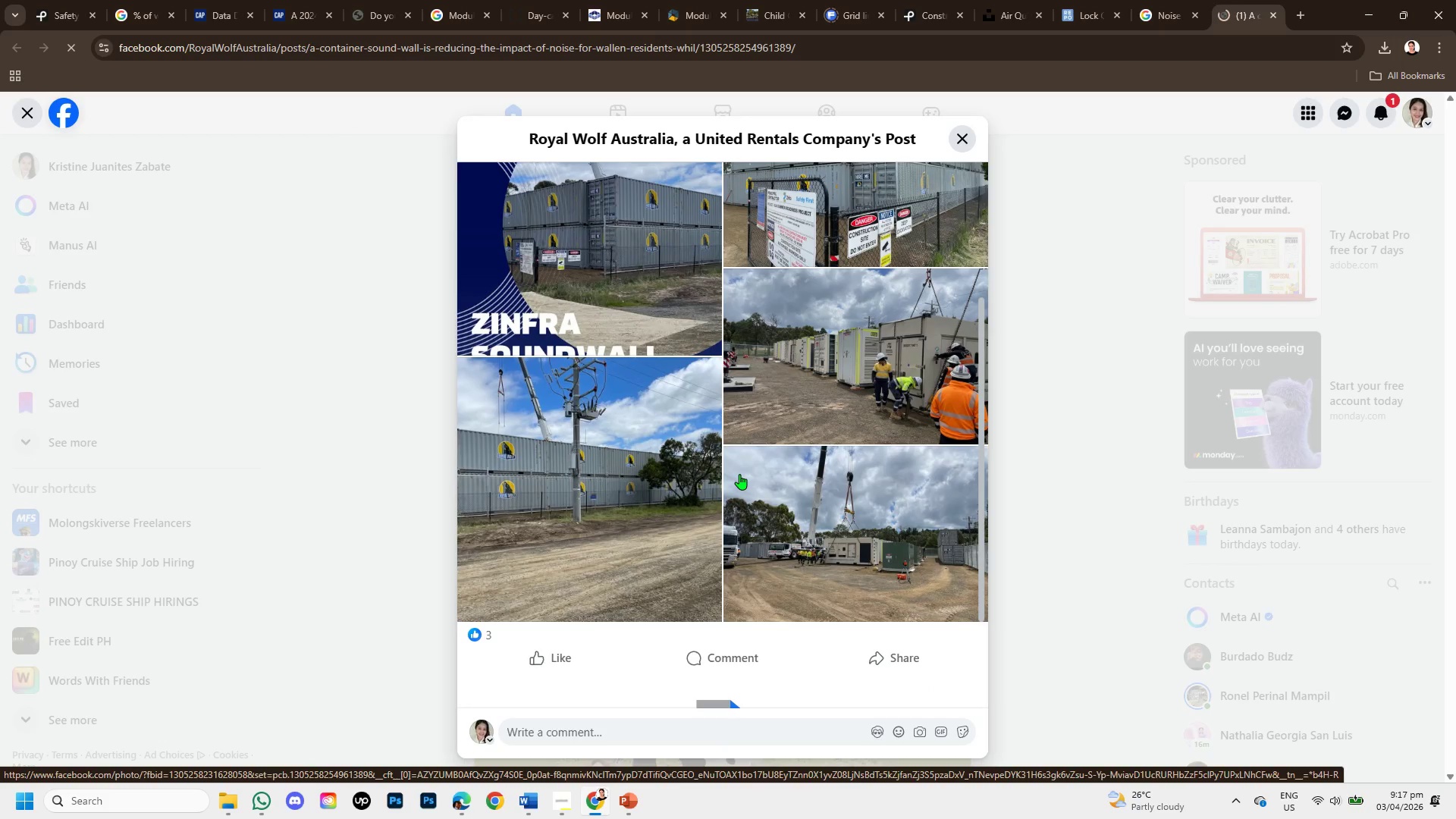 
scroll: coordinate [806, 452], scroll_direction: up, amount: 1.0
 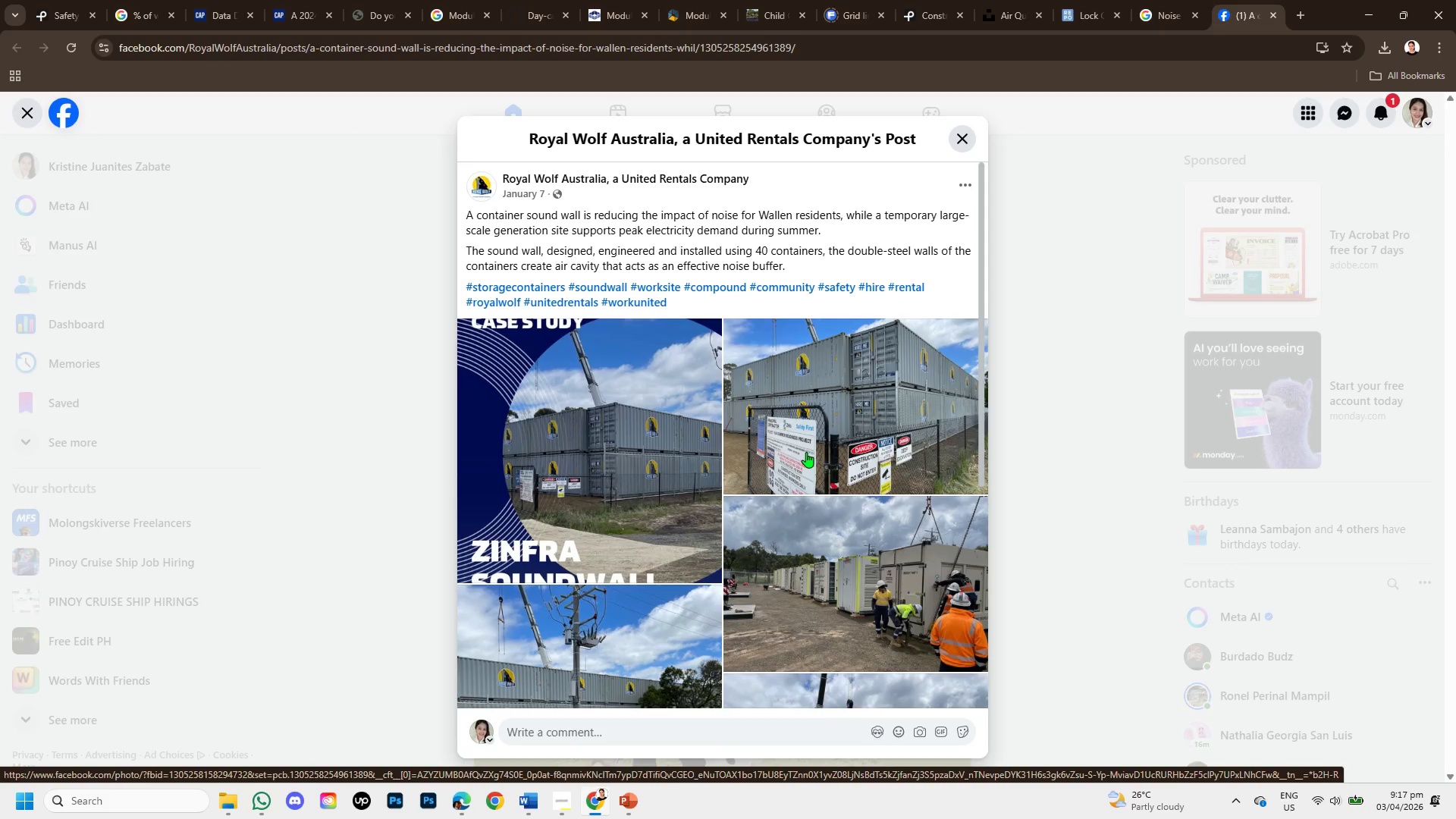 
scroll: coordinate [806, 452], scroll_direction: down, amount: 1.0
 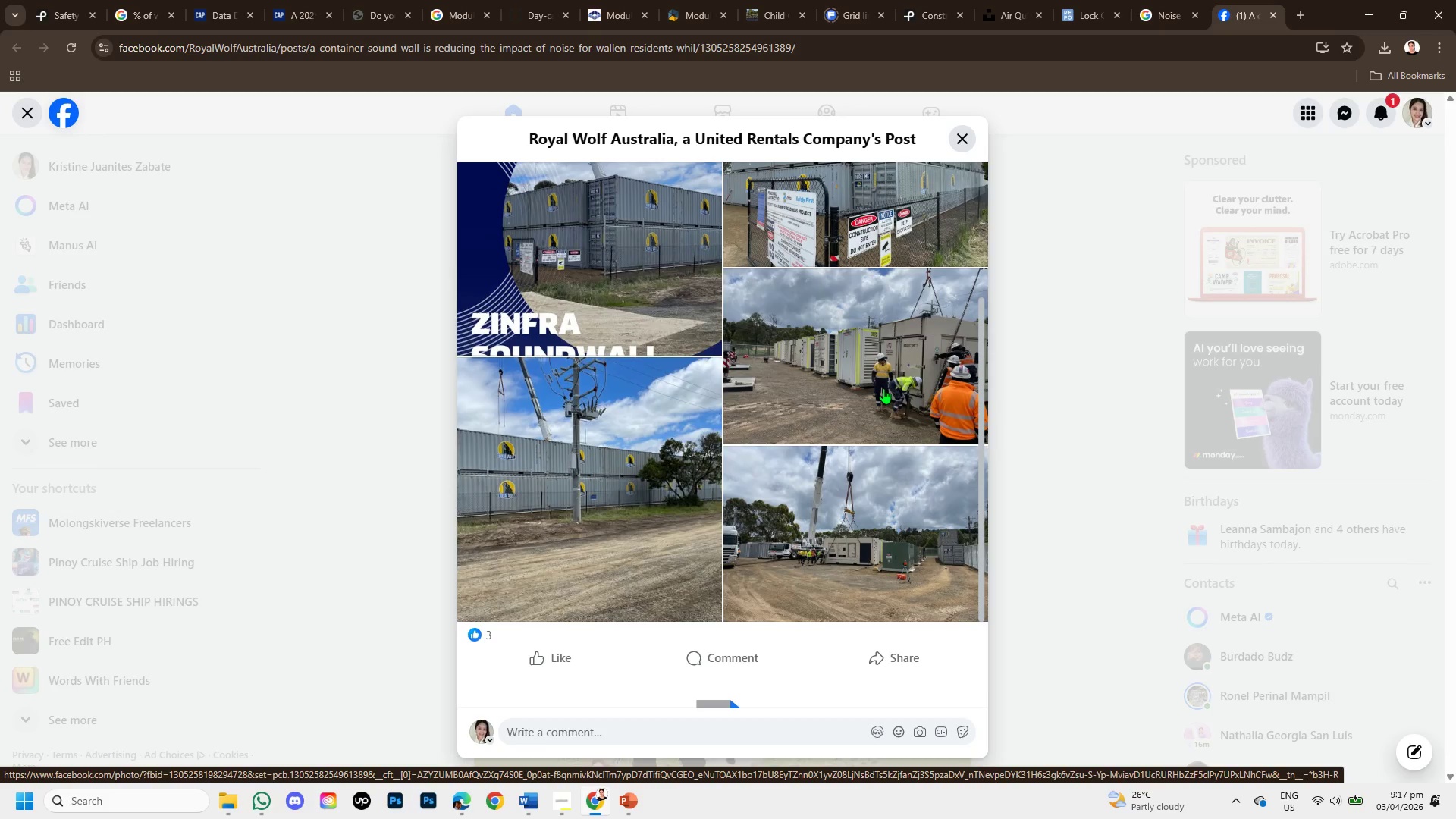 
left_click([883, 388])
 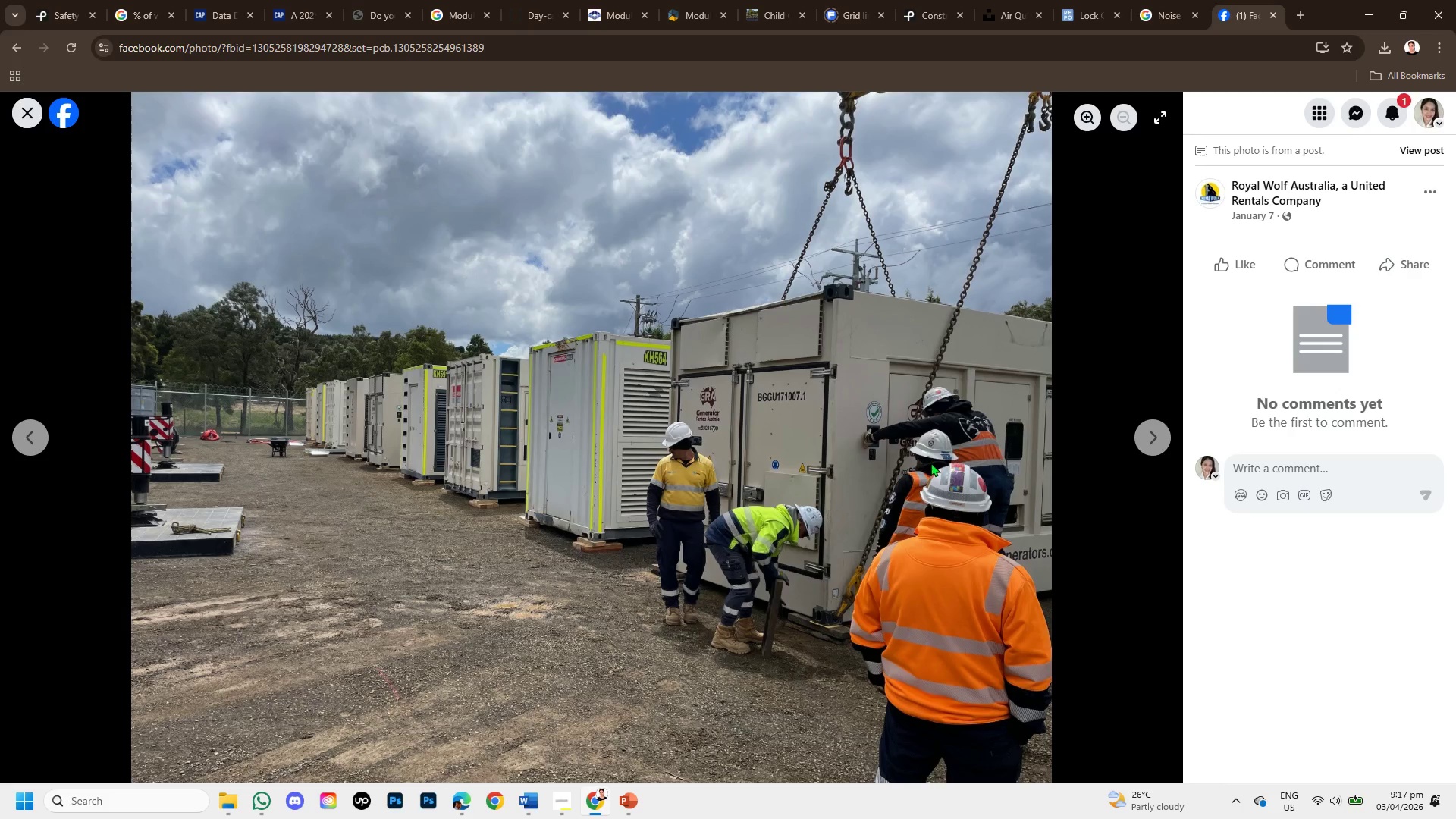 
wait(7.39)
 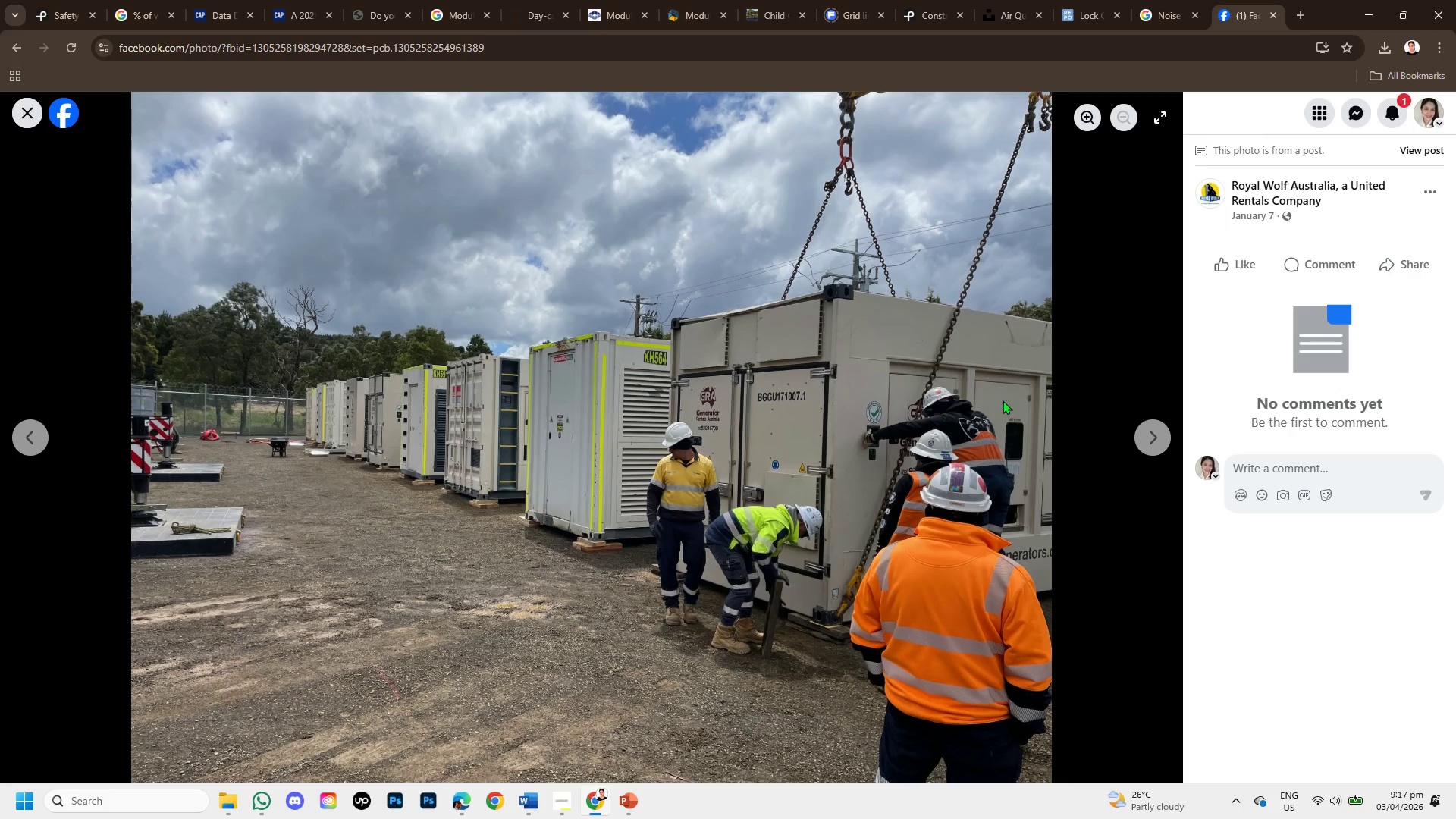 
right_click([890, 398])
 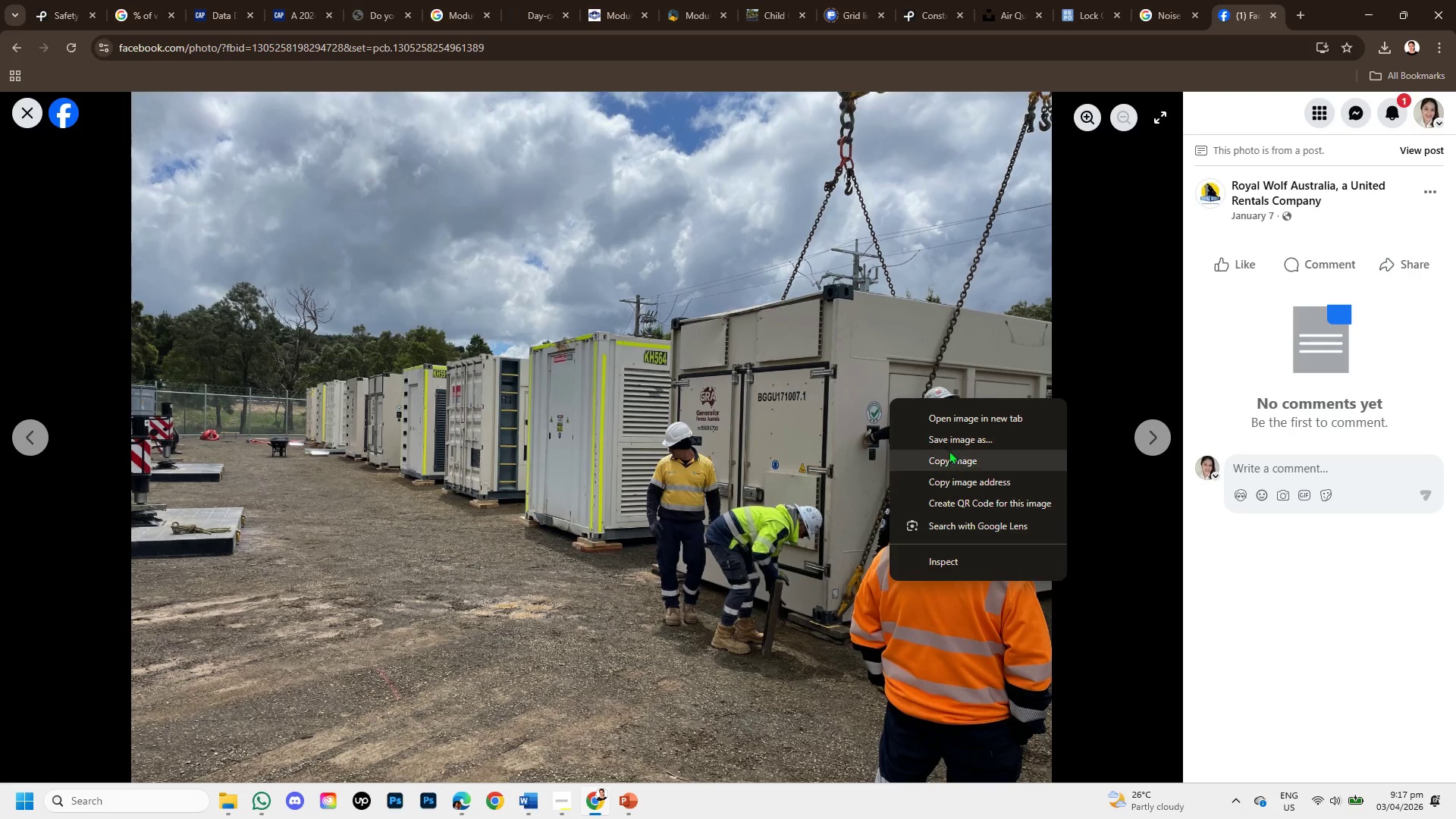 
left_click([950, 454])
 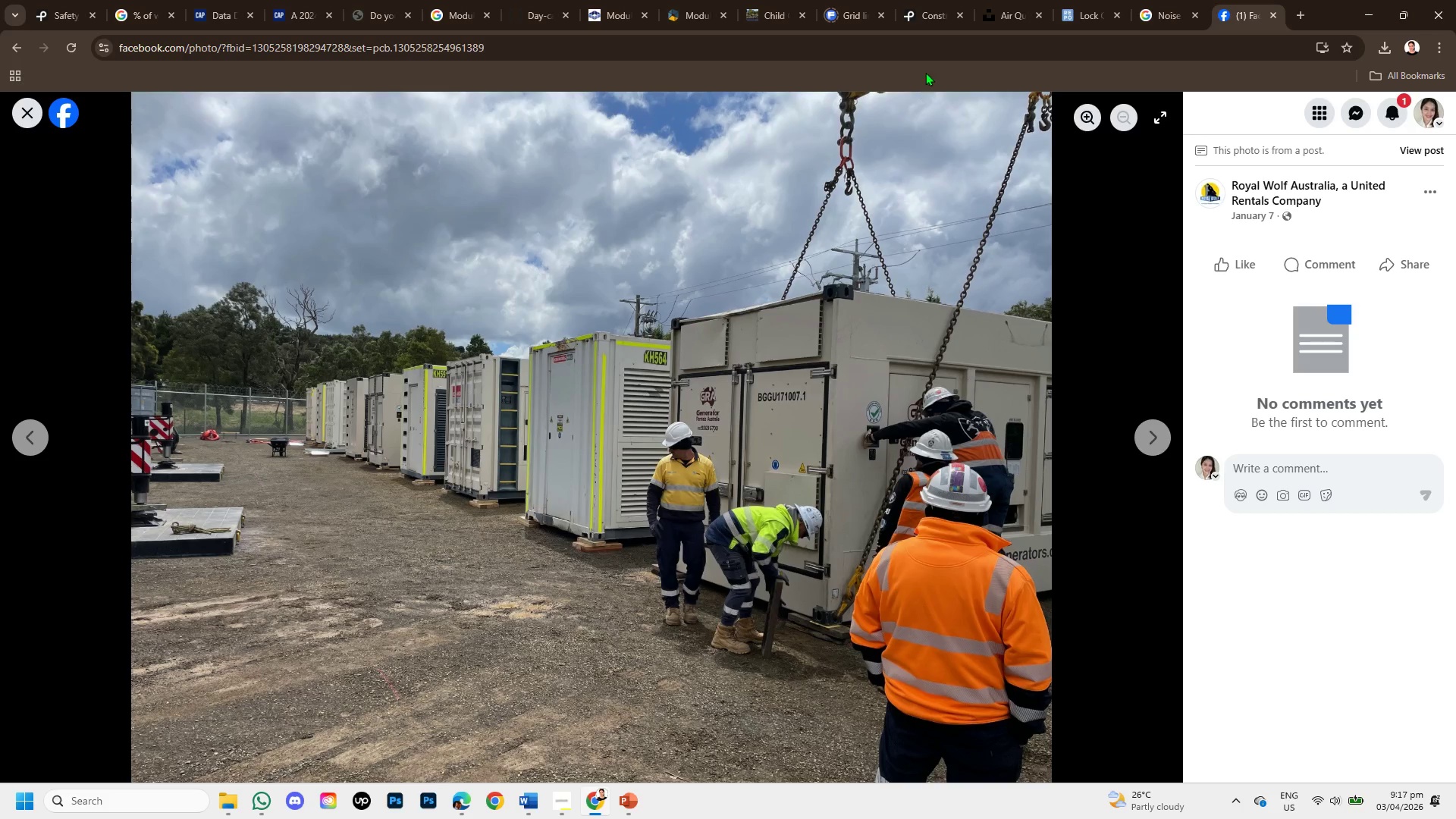 
wait(9.38)
 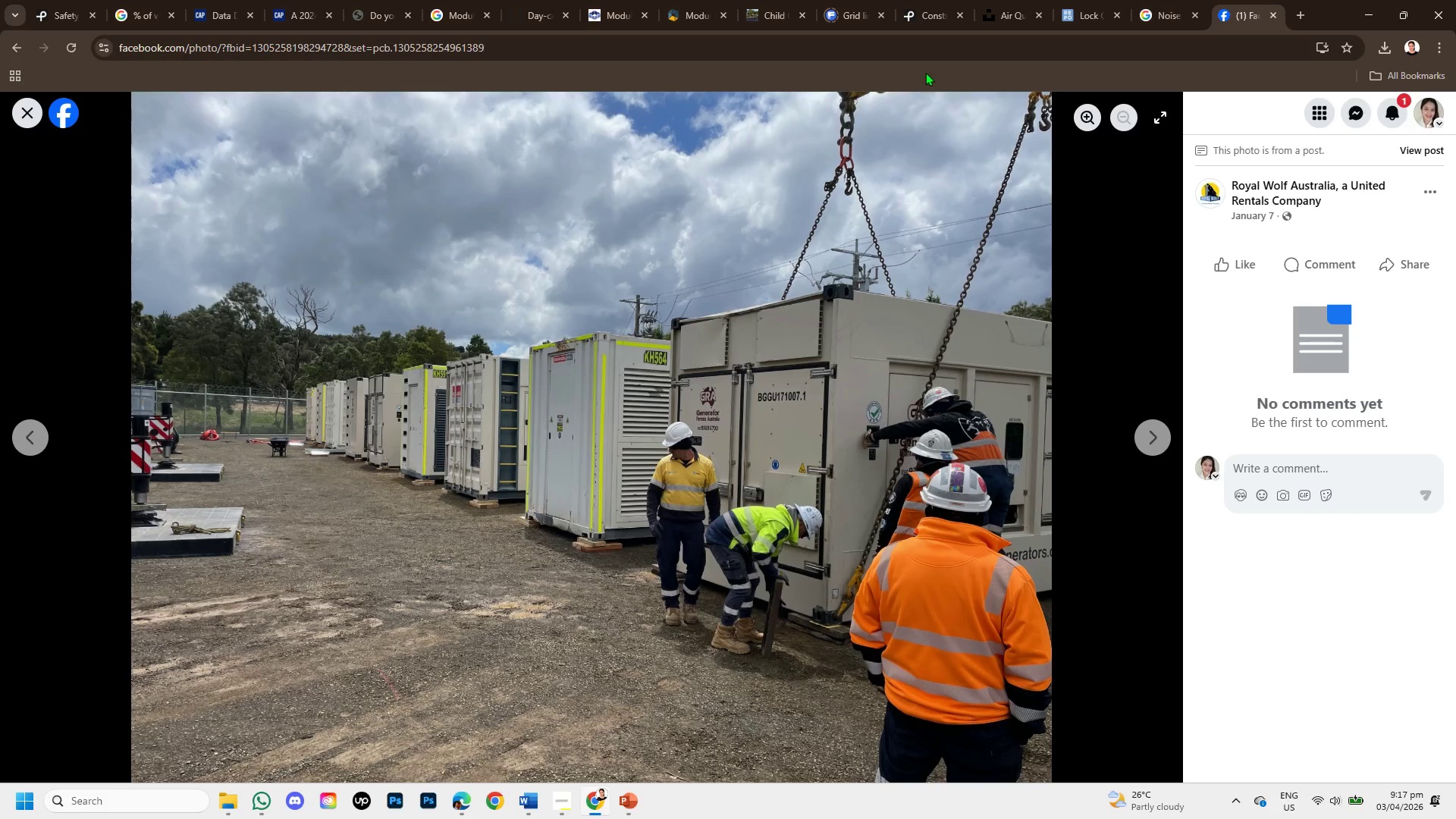 
left_click([1269, 15])
 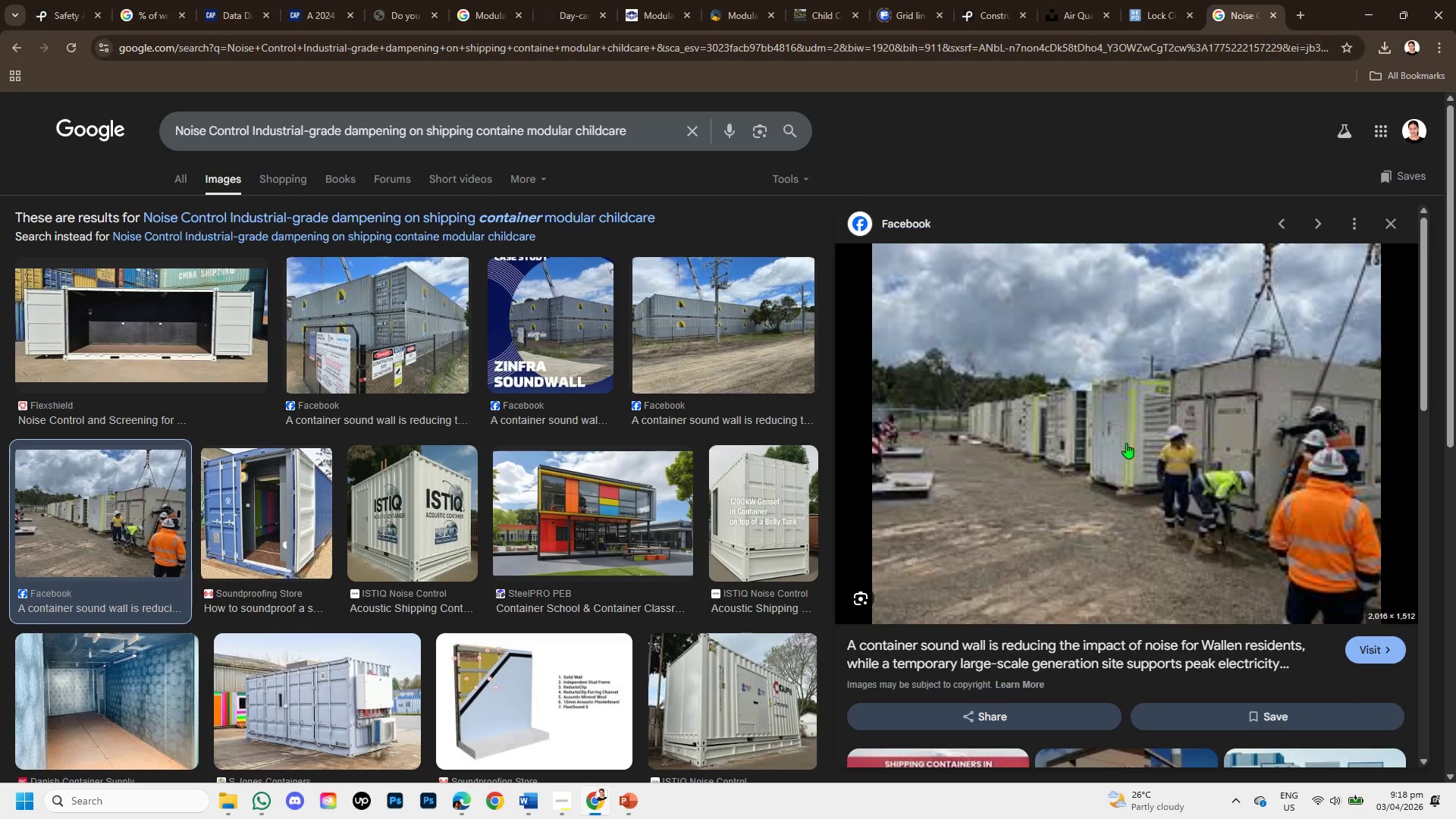 
scroll: coordinate [1138, 498], scroll_direction: down, amount: 3.0
 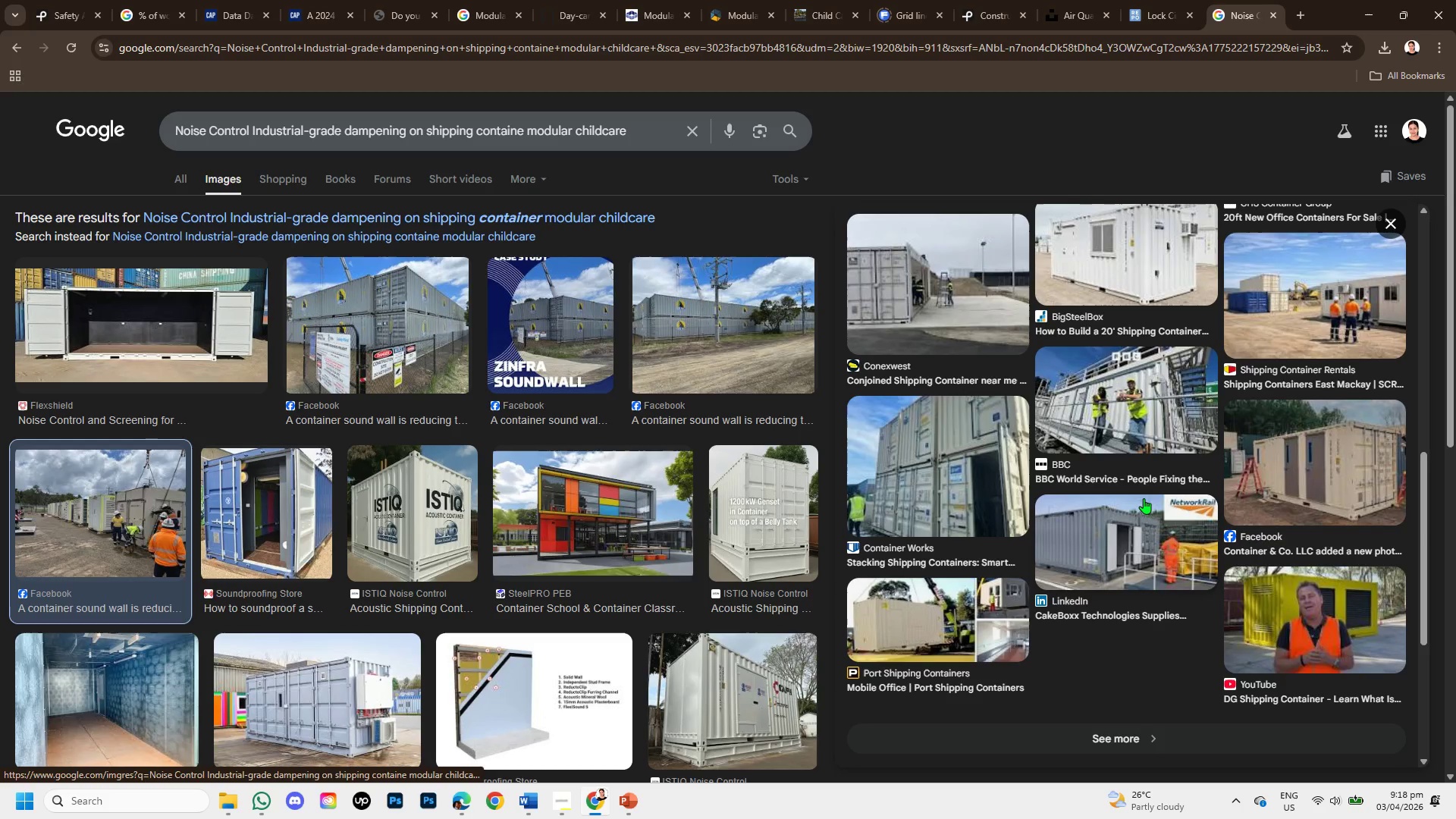 
scroll: coordinate [1144, 498], scroll_direction: up, amount: 1.0
 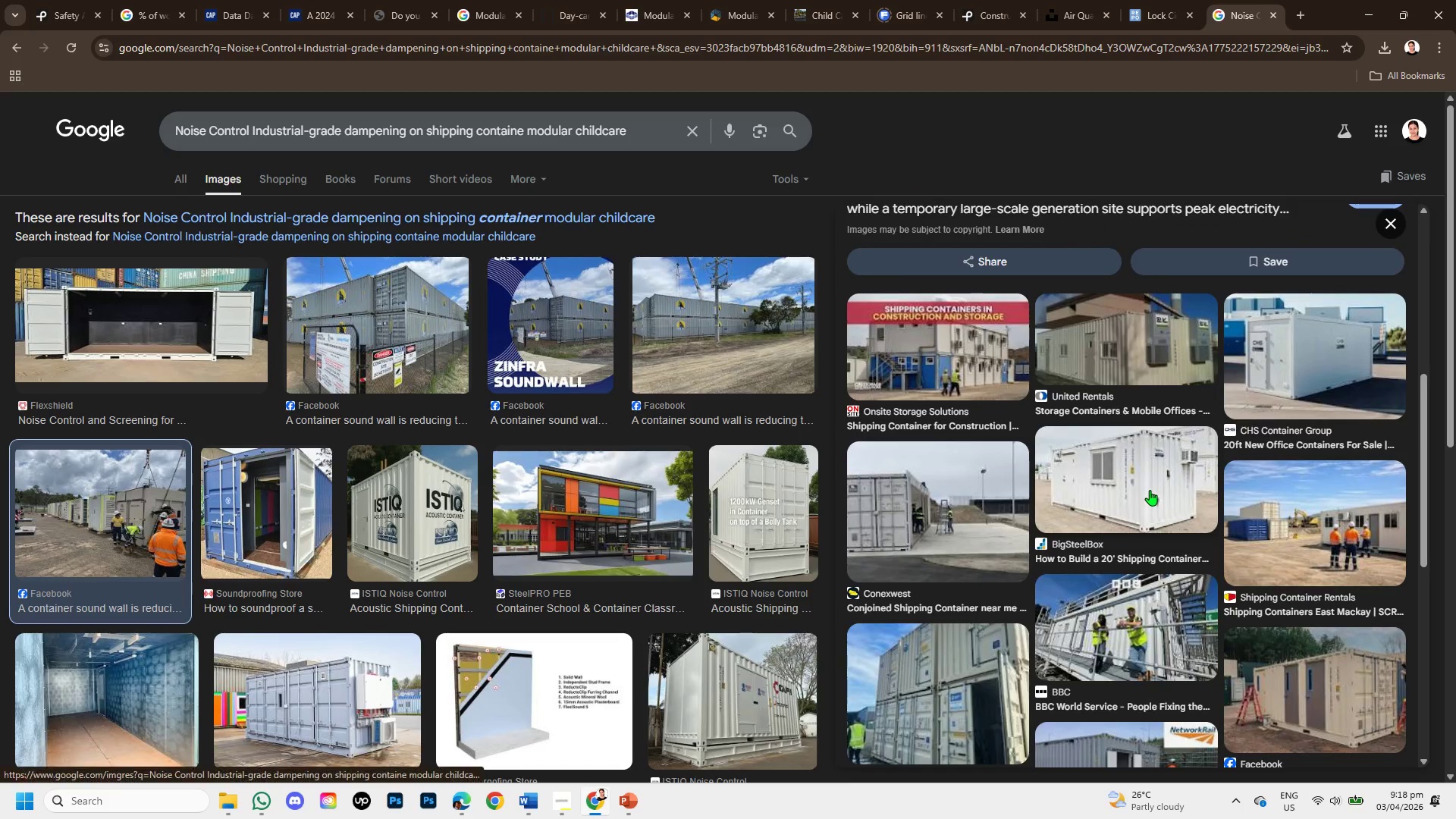 
left_click([1150, 490])
 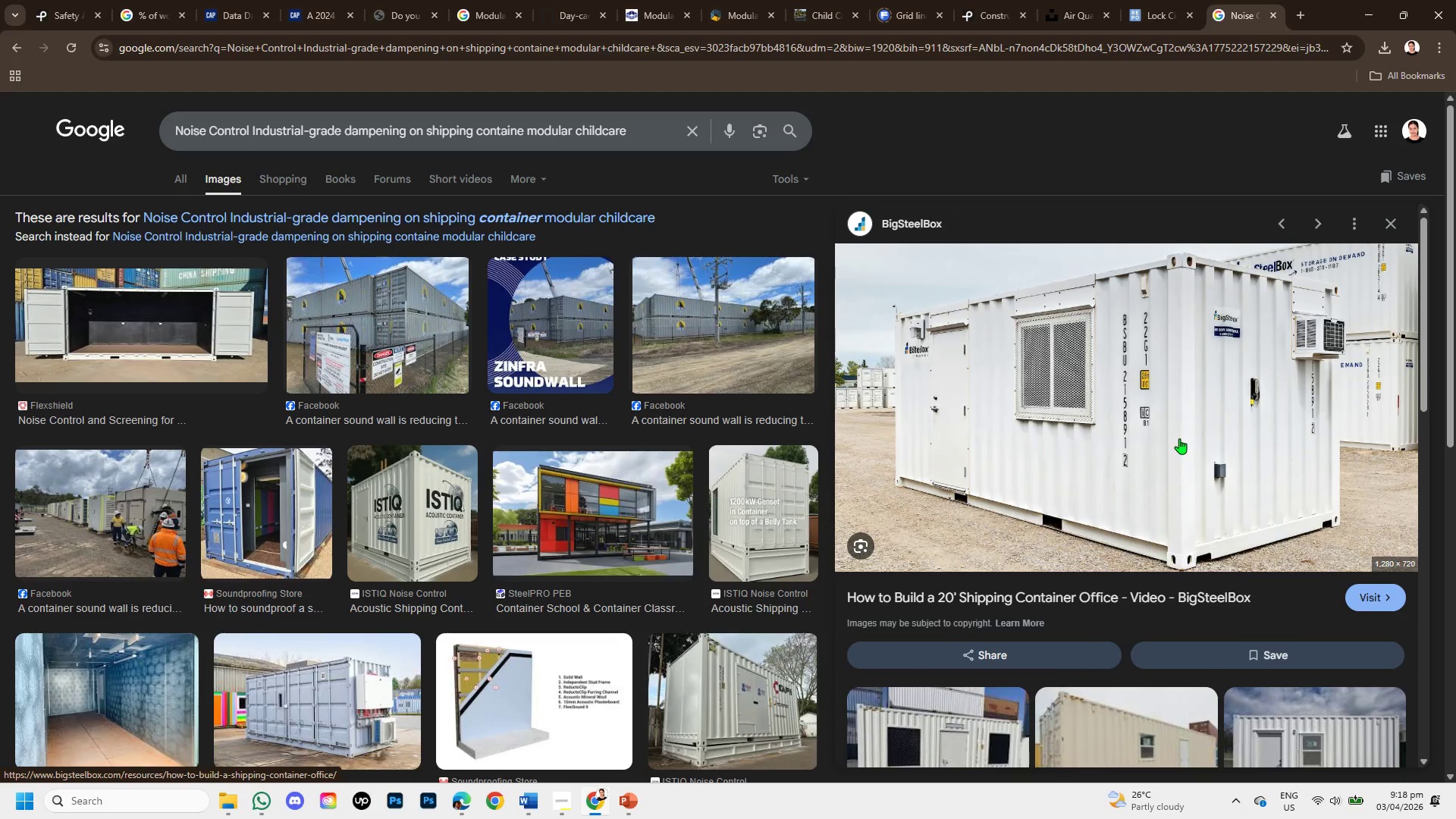 
scroll: coordinate [1220, 507], scroll_direction: down, amount: 3.0
 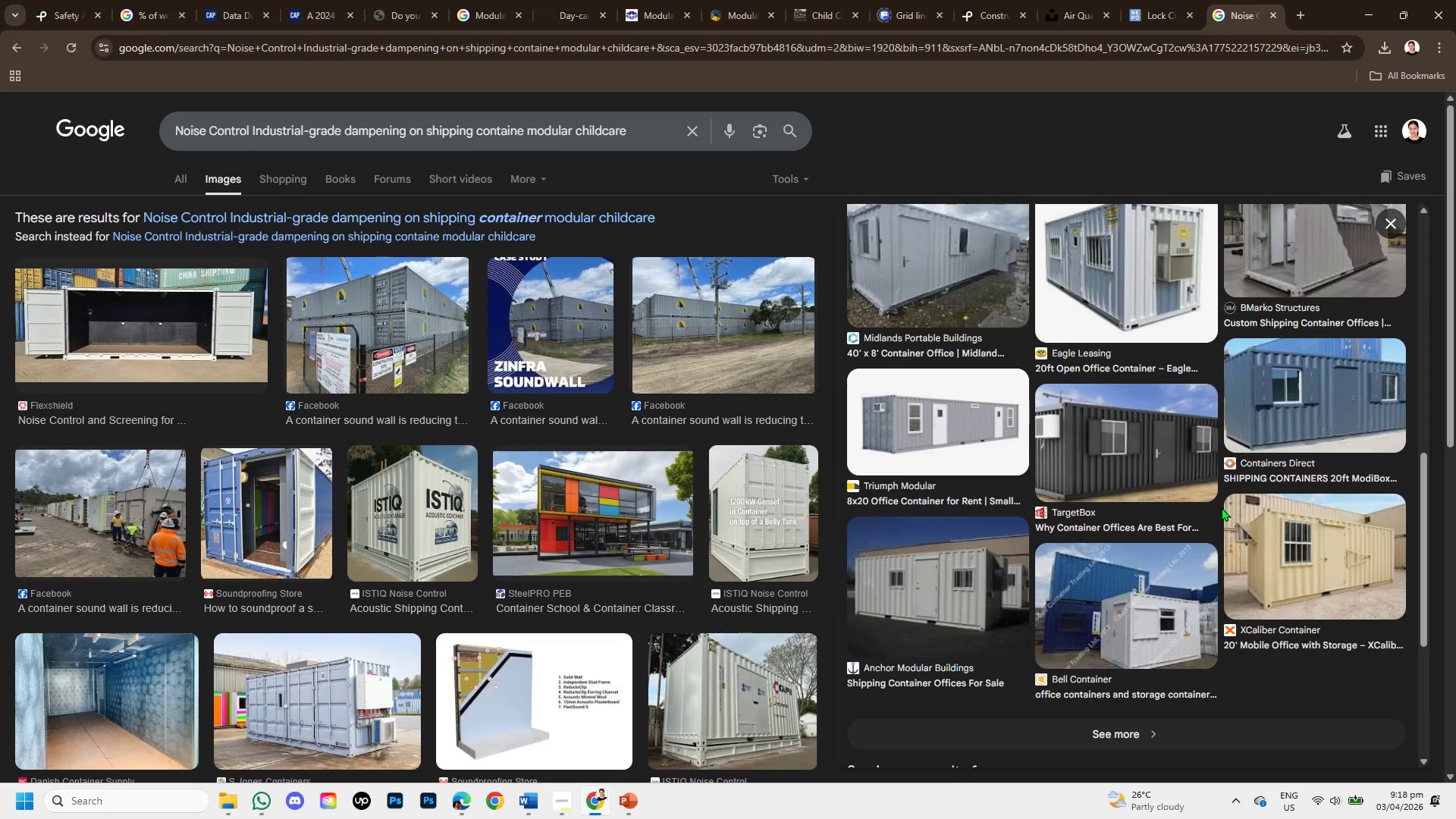 
scroll: coordinate [1229, 513], scroll_direction: up, amount: 3.0
 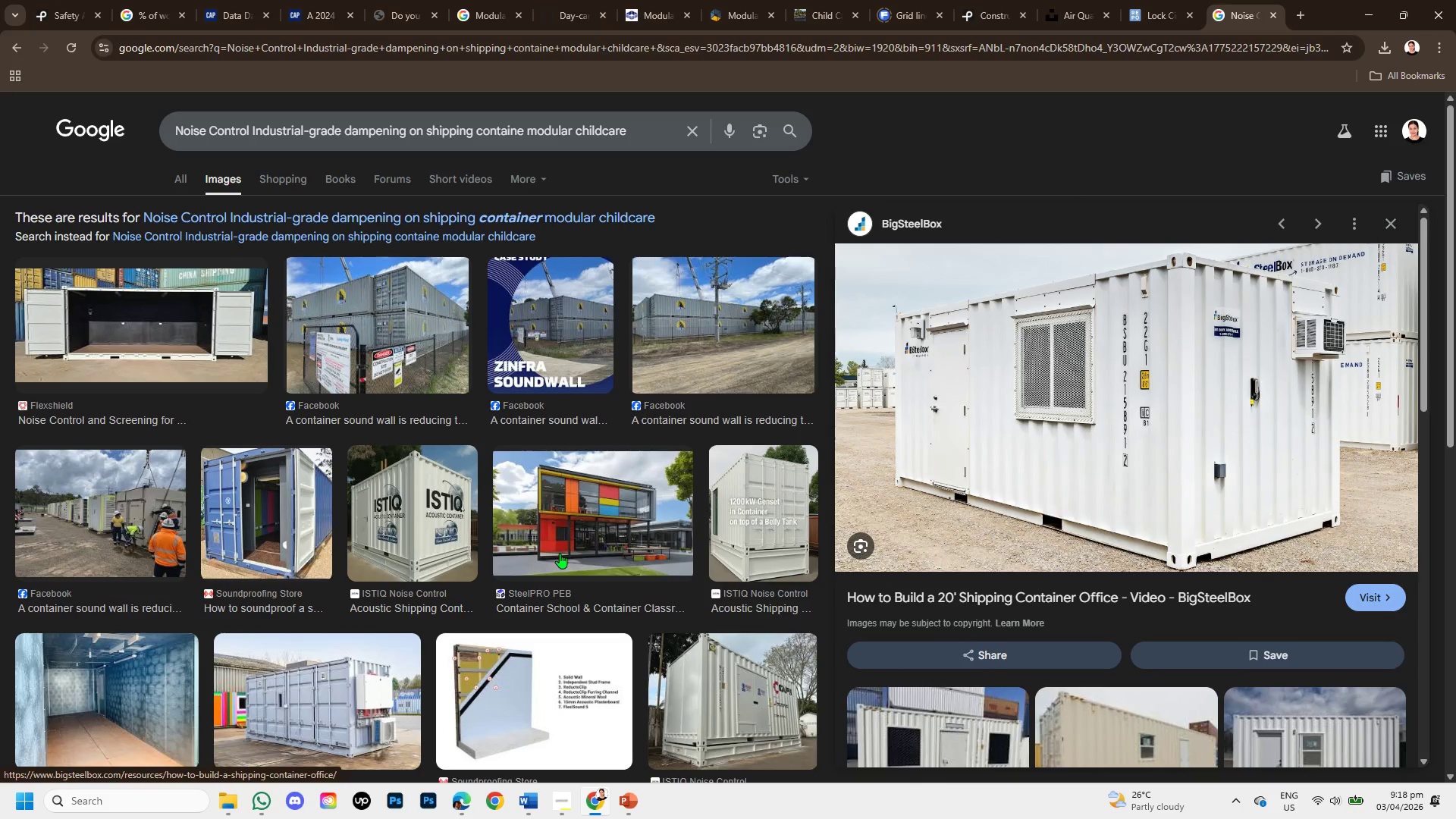 
left_click([576, 495])
 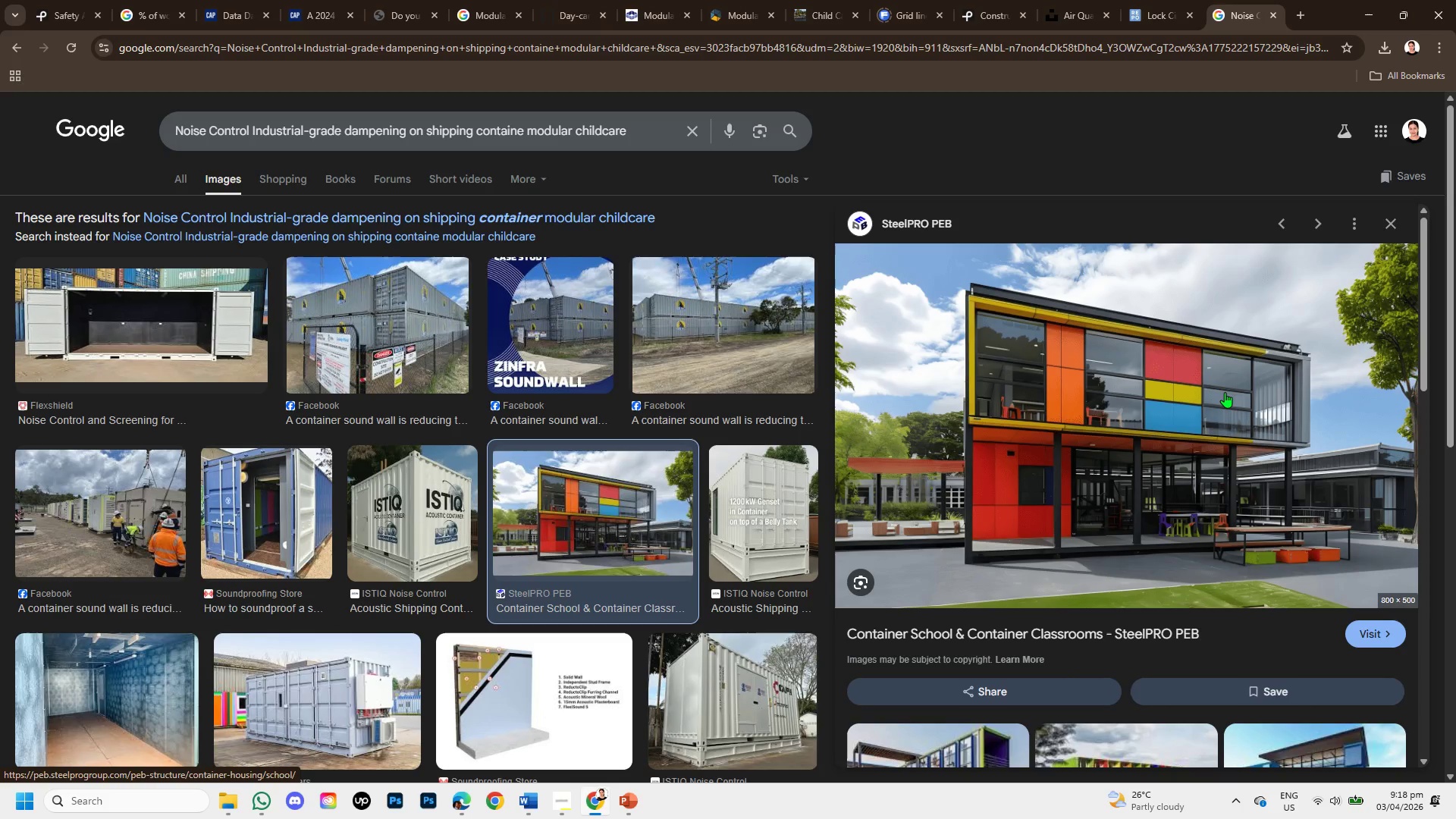 
wait(7.14)
 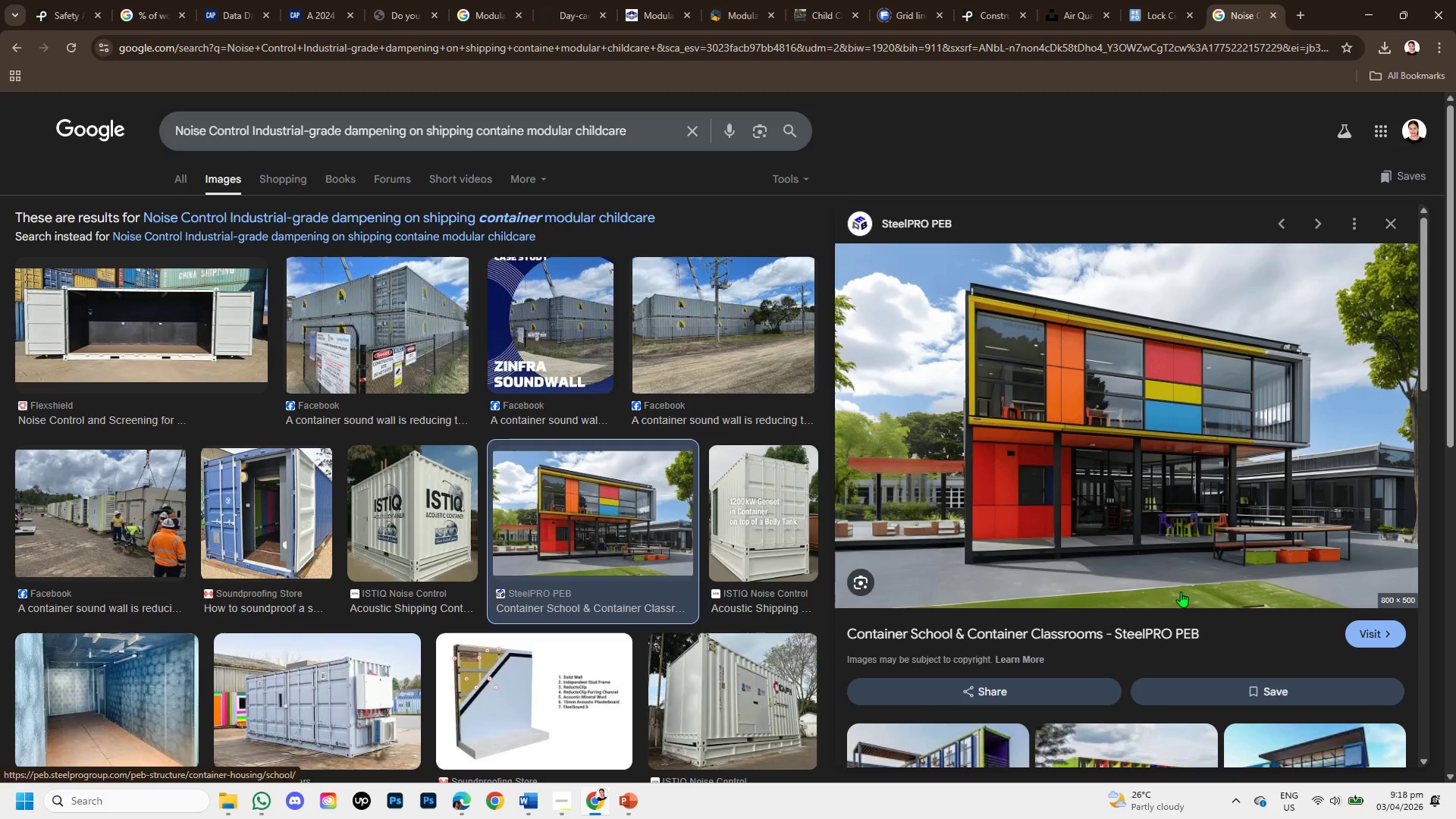 
scroll: coordinate [1240, 555], scroll_direction: down, amount: 4.0
 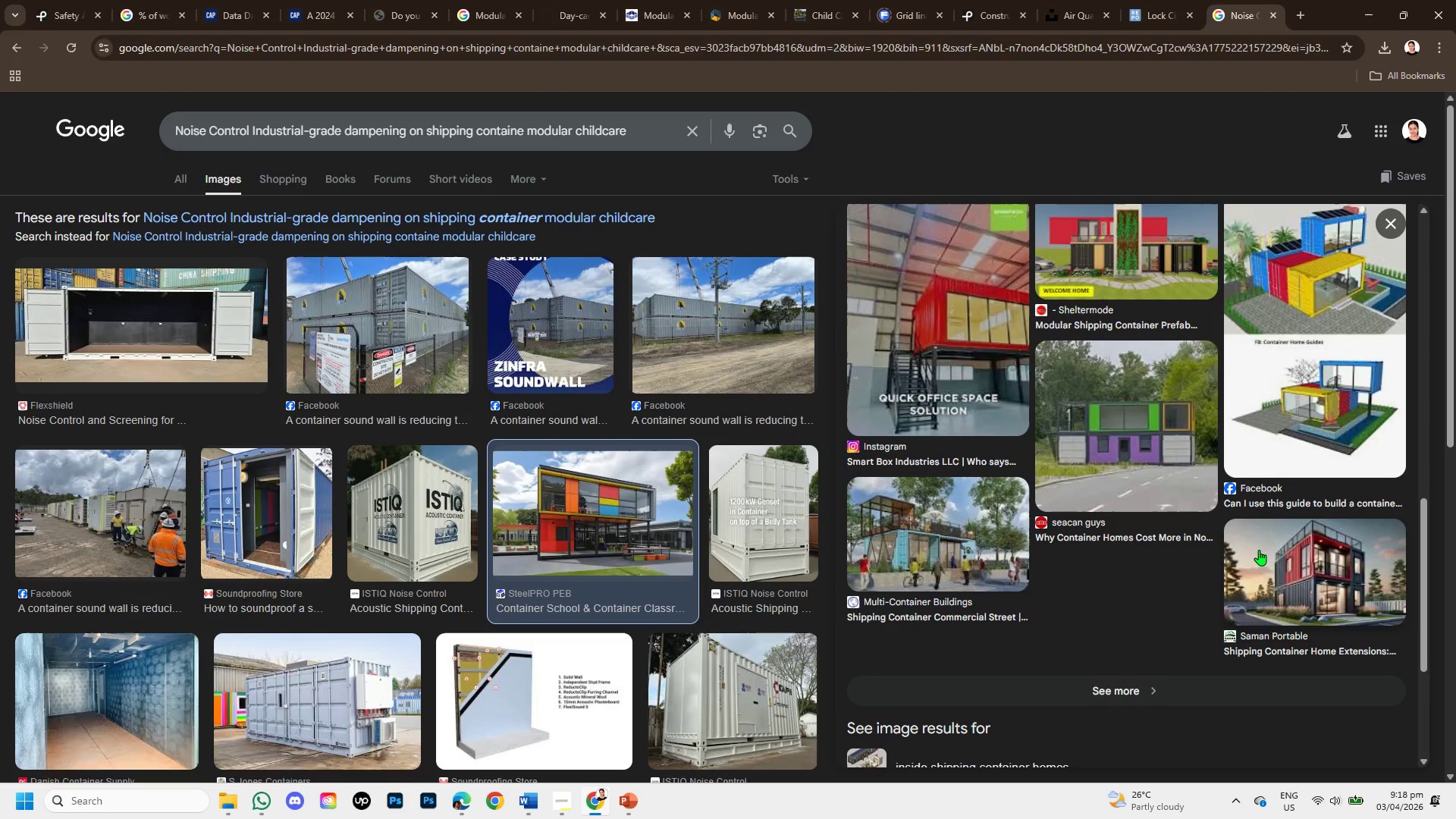 
scroll: coordinate [1268, 529], scroll_direction: up, amount: 3.0
 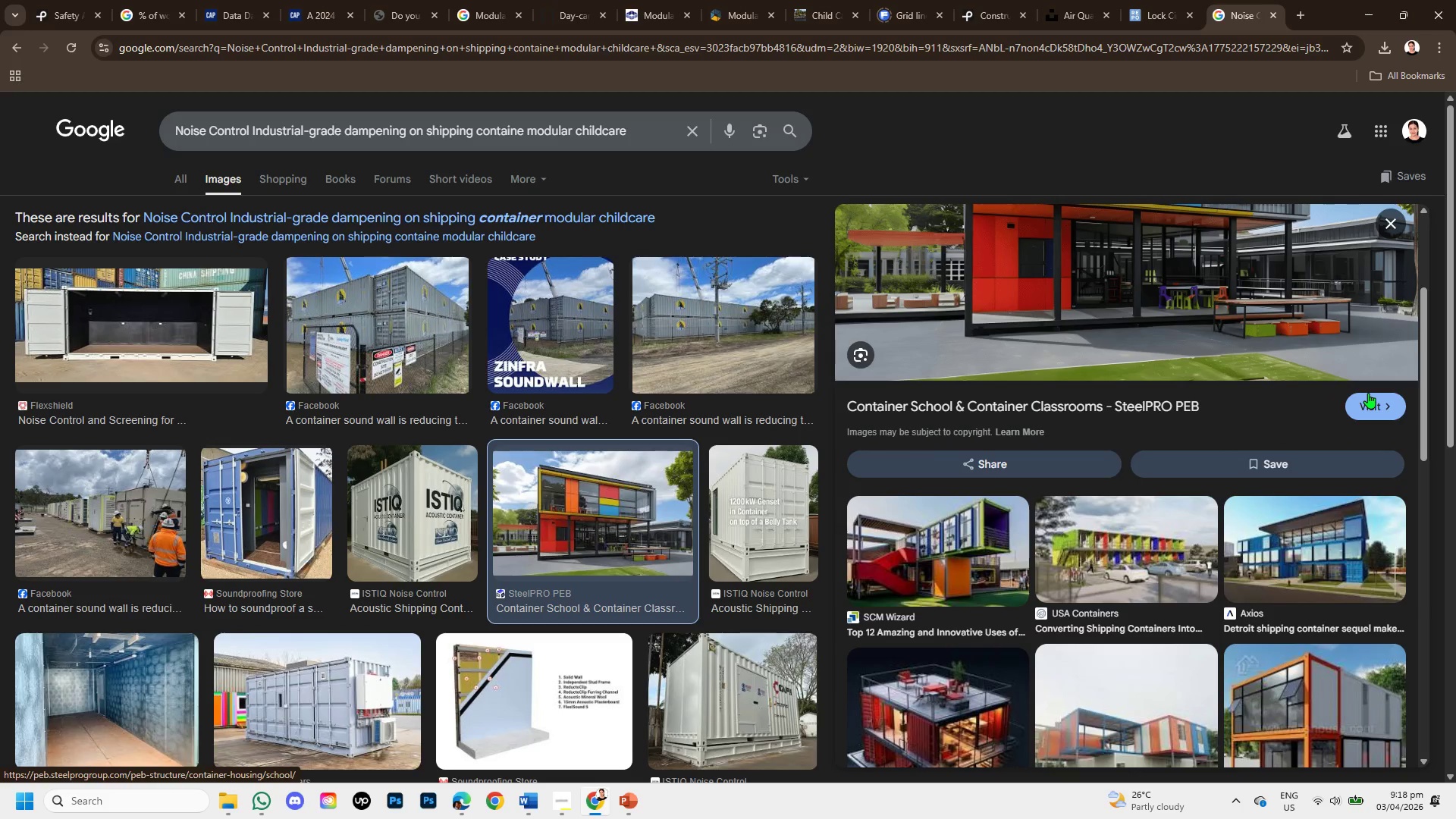 
left_click([1368, 393])
 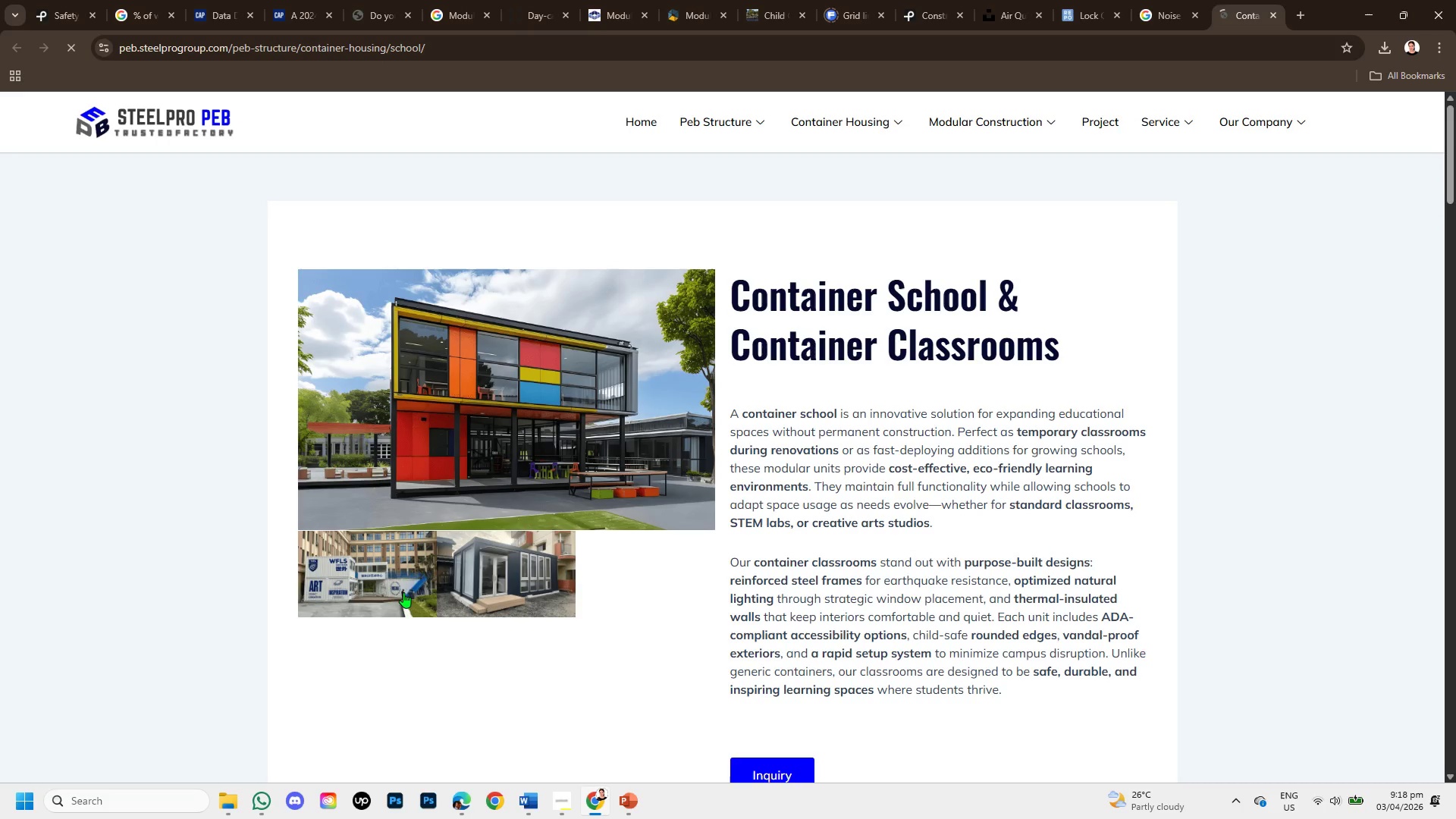 
left_click([385, 572])
 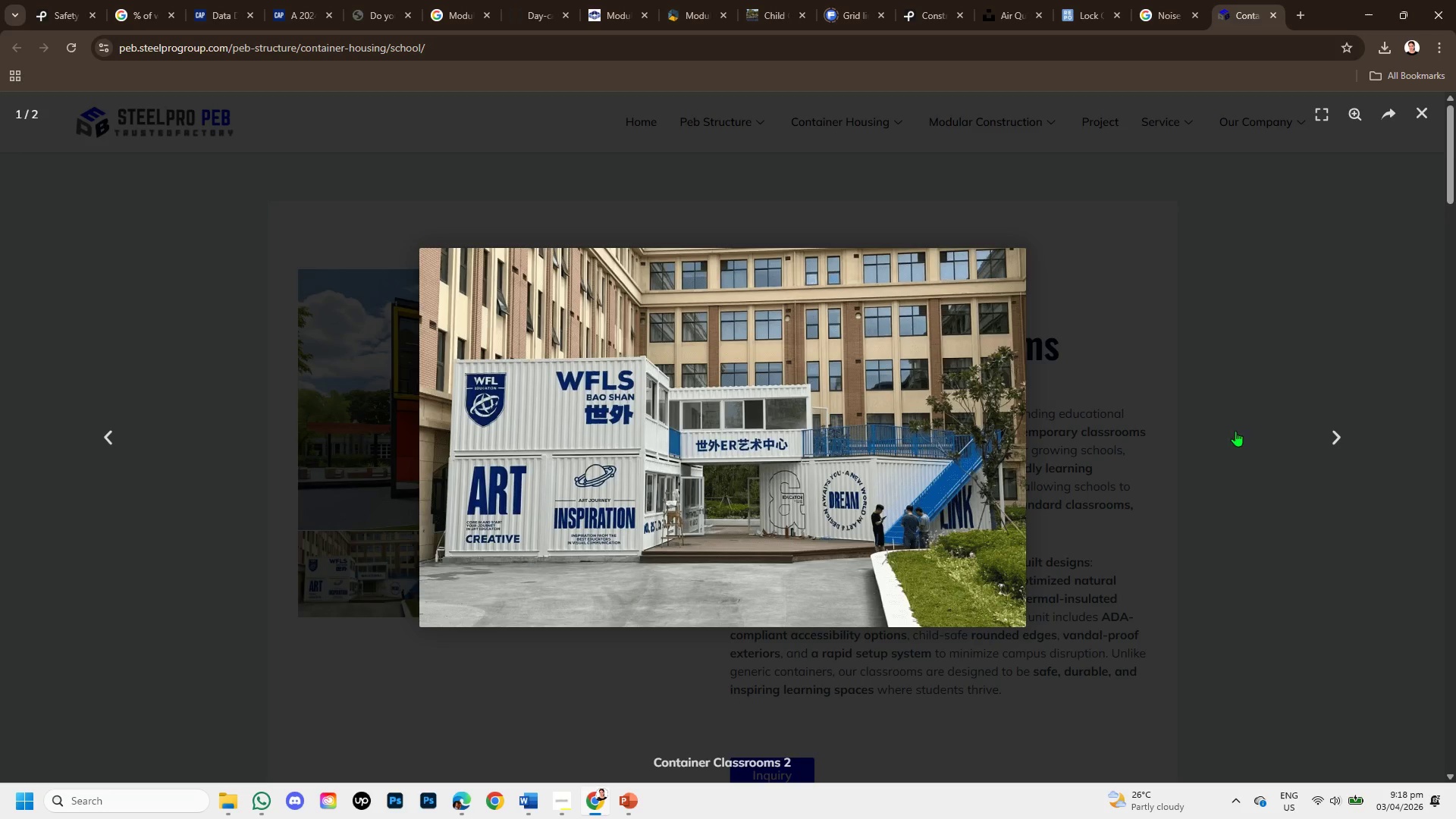 
wait(5.5)
 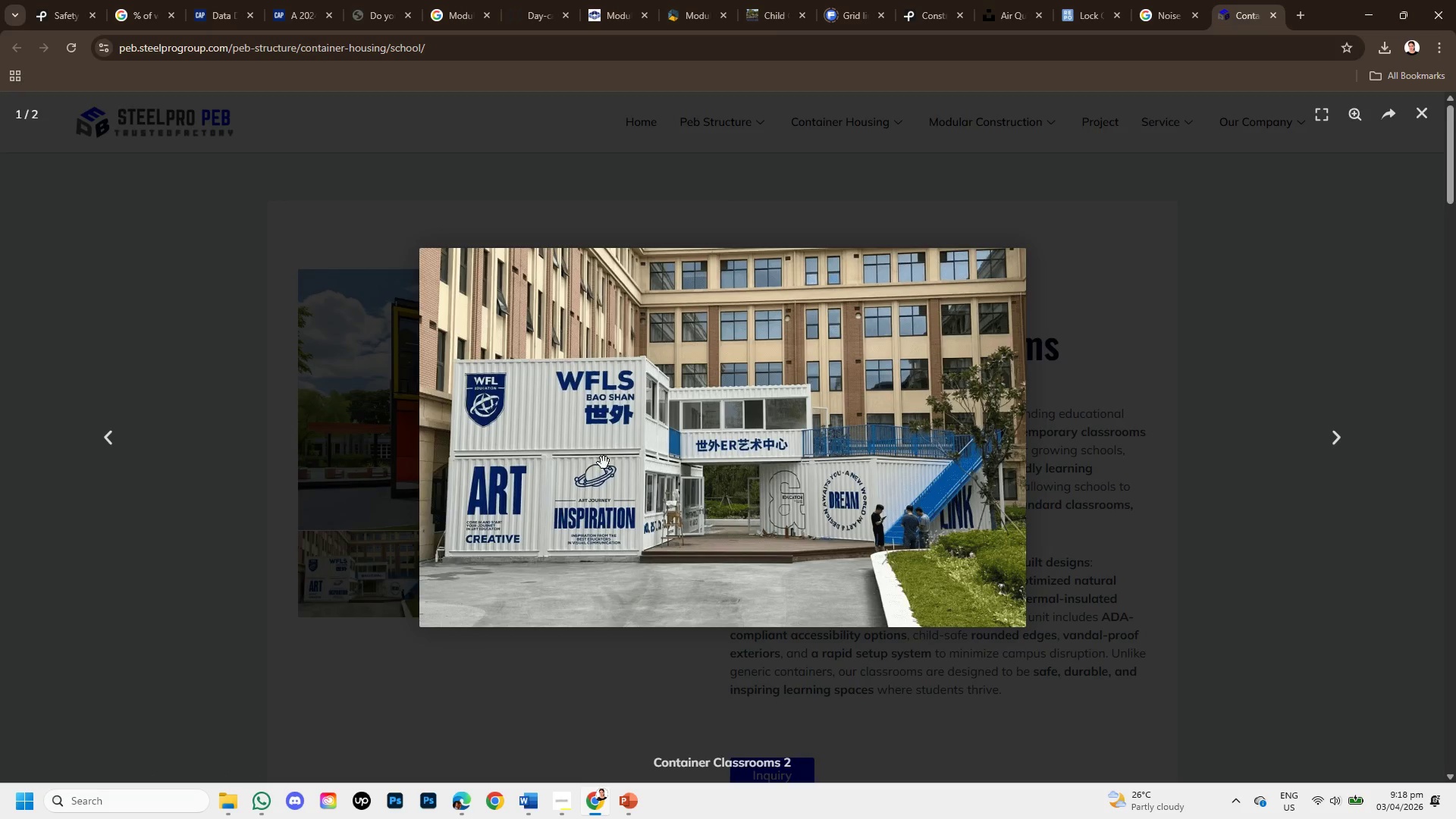 
left_click([1329, 431])
 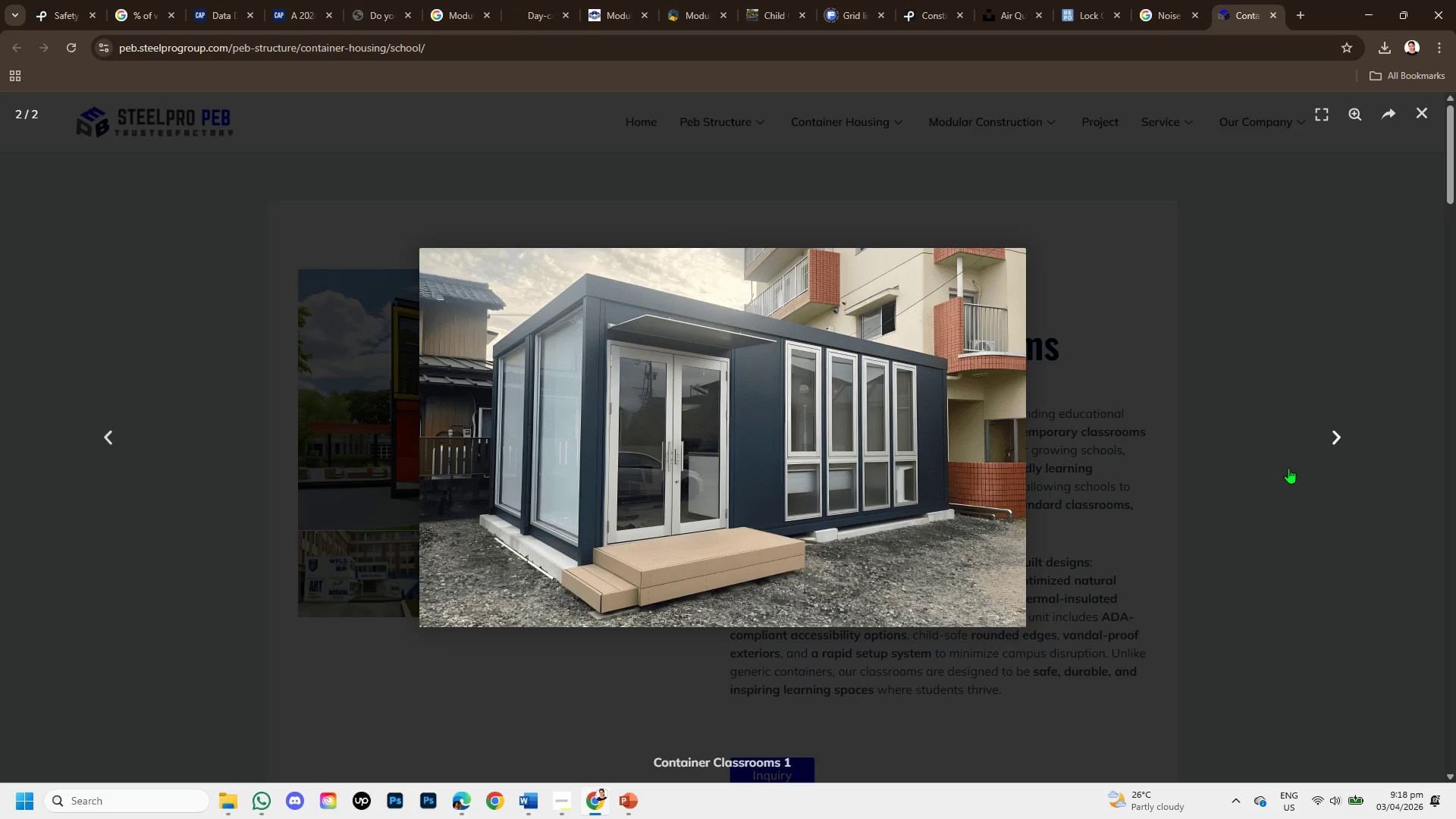 
wait(6.48)
 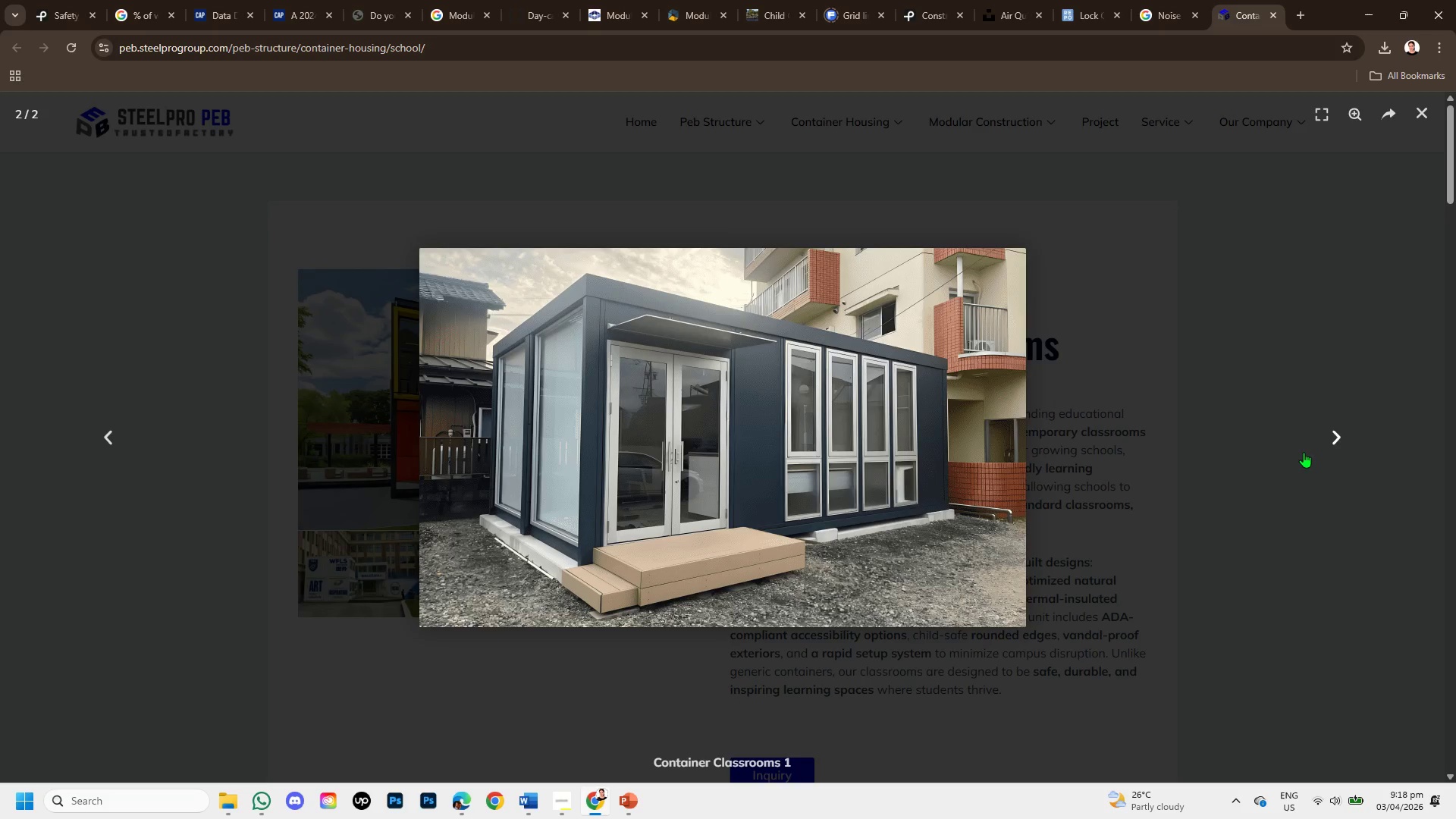 
right_click([653, 414])
 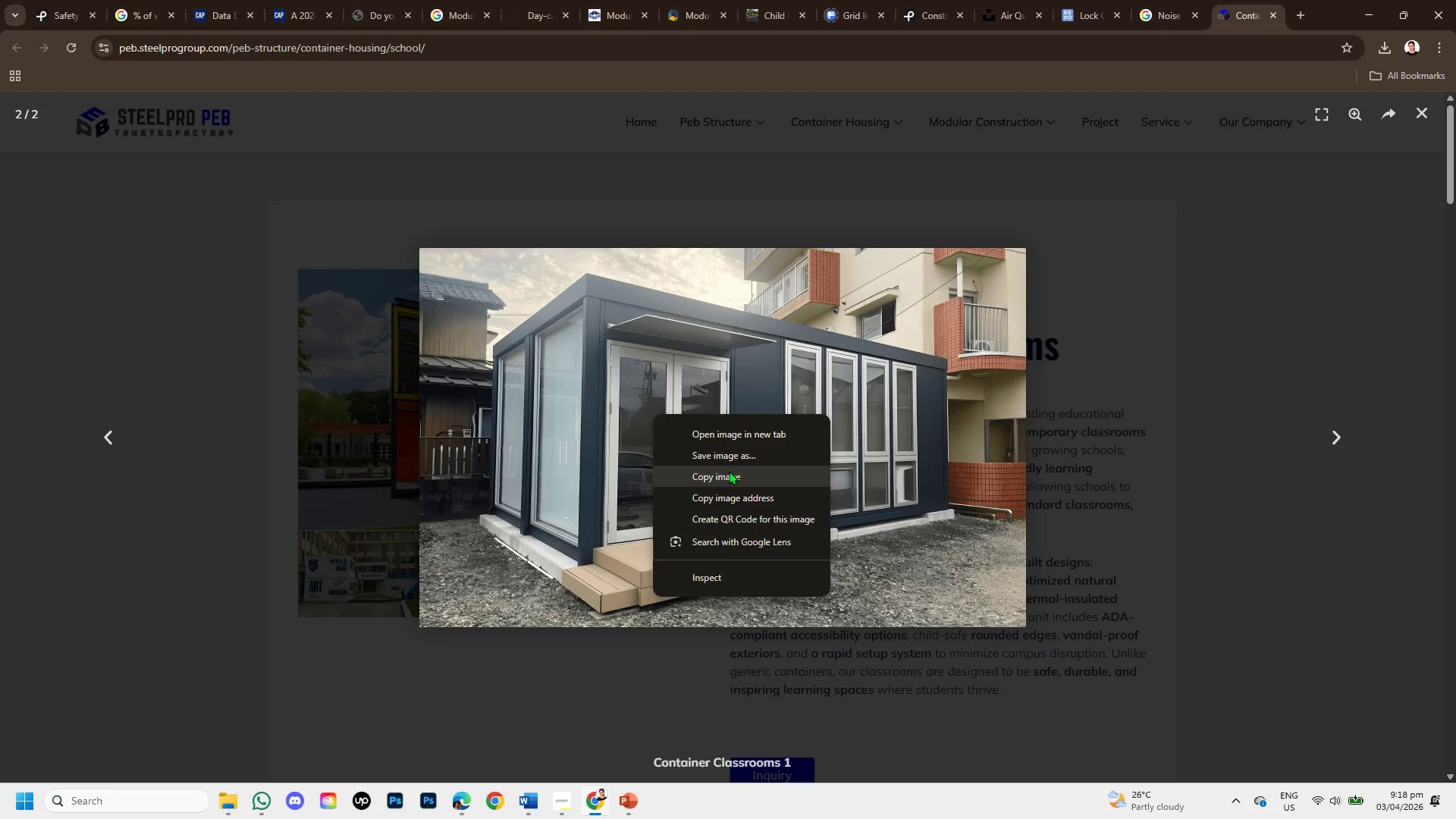 
left_click([729, 471])
 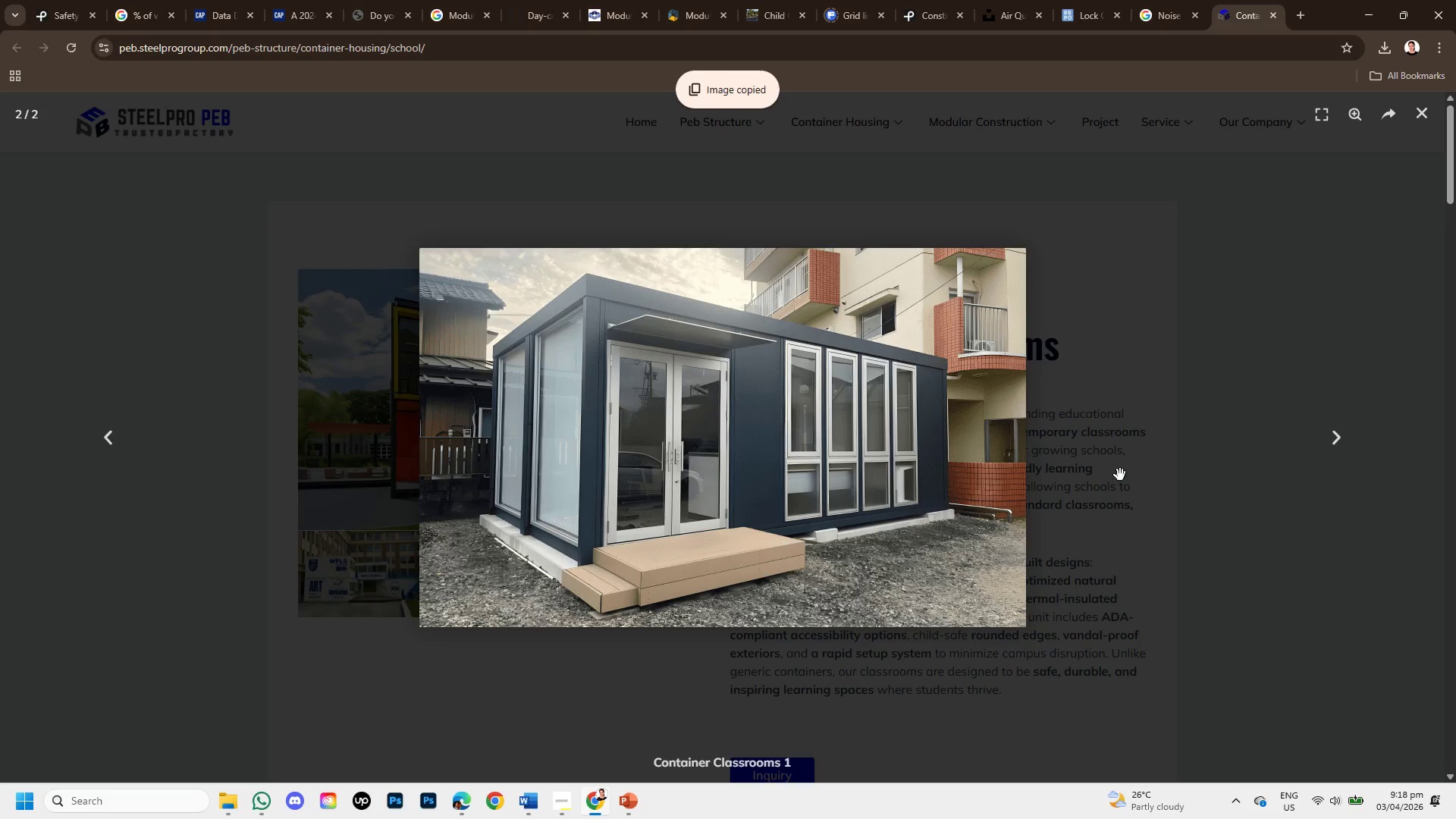 
left_click([1120, 475])
 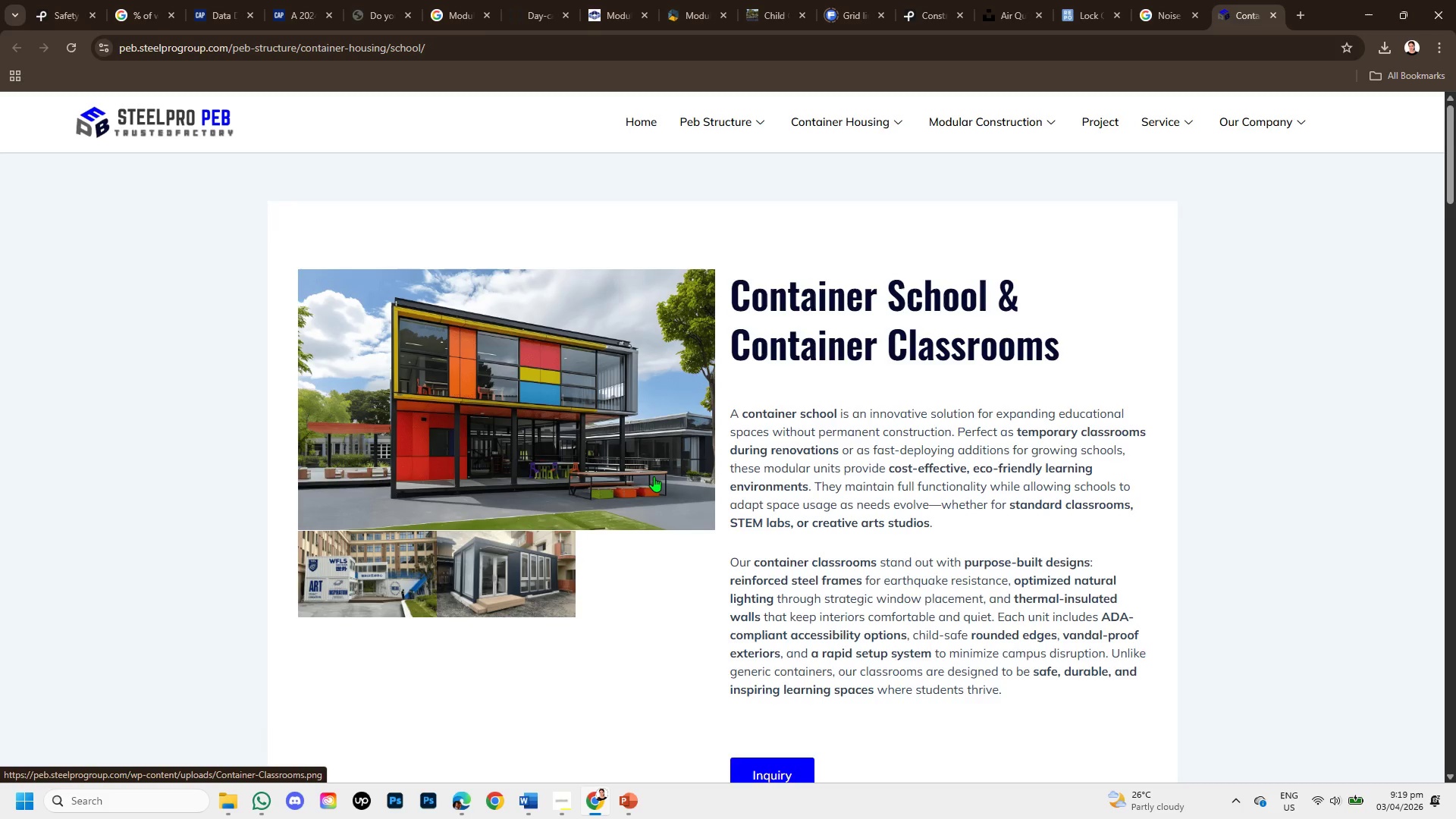 
scroll: coordinate [903, 442], scroll_direction: down, amount: 11.0
 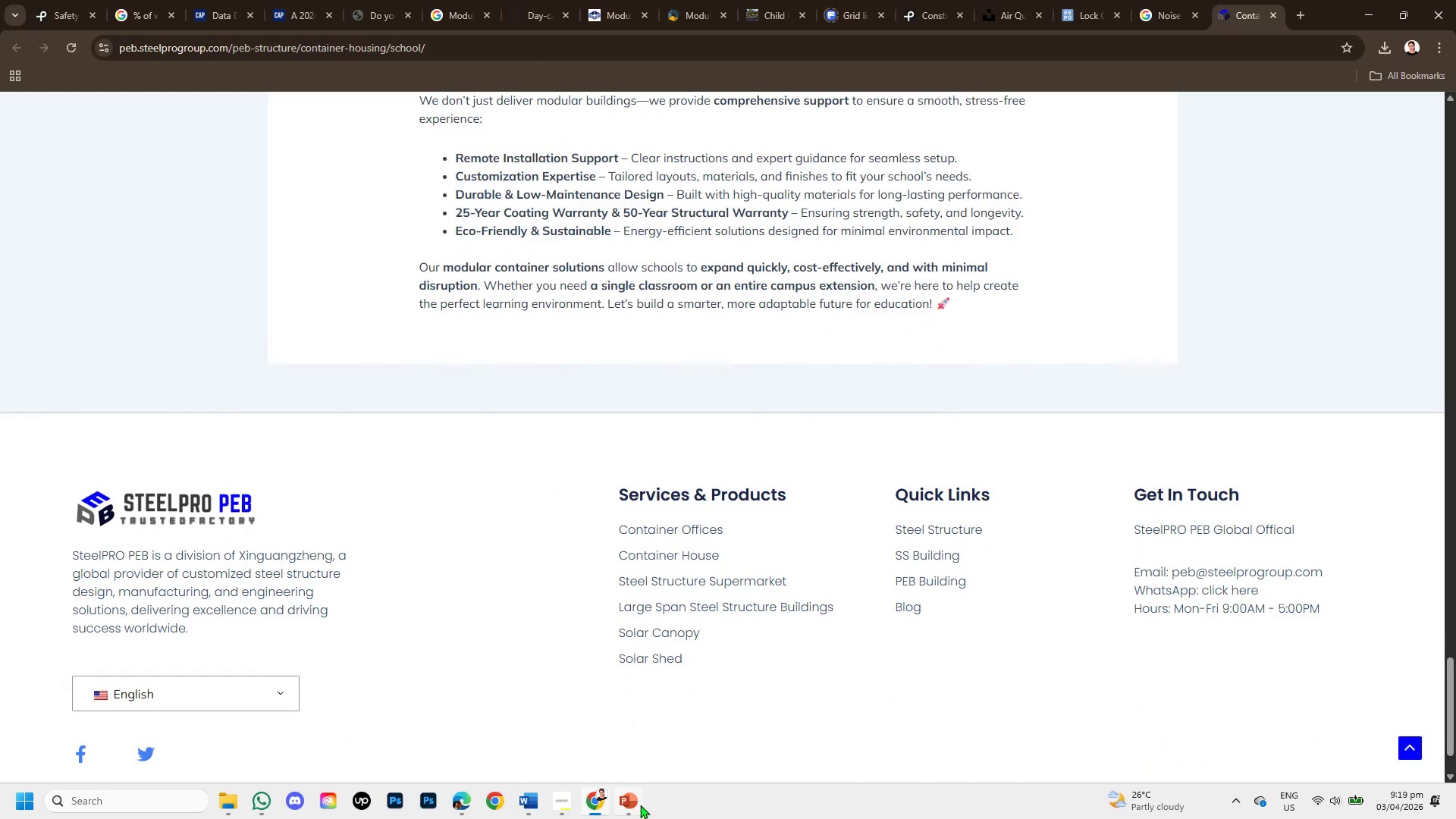 
left_click([632, 804])
 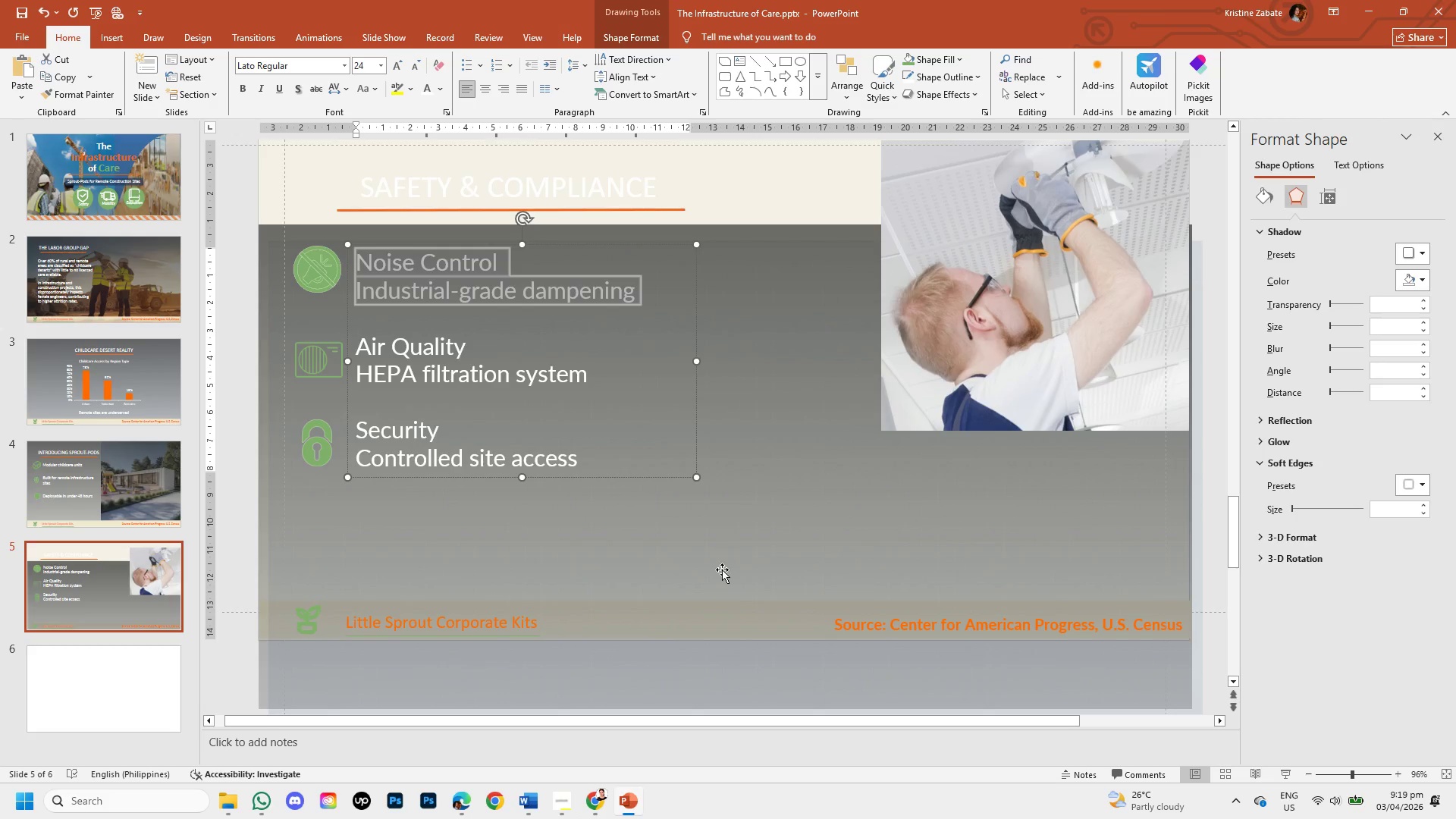 
key(Control+V)
 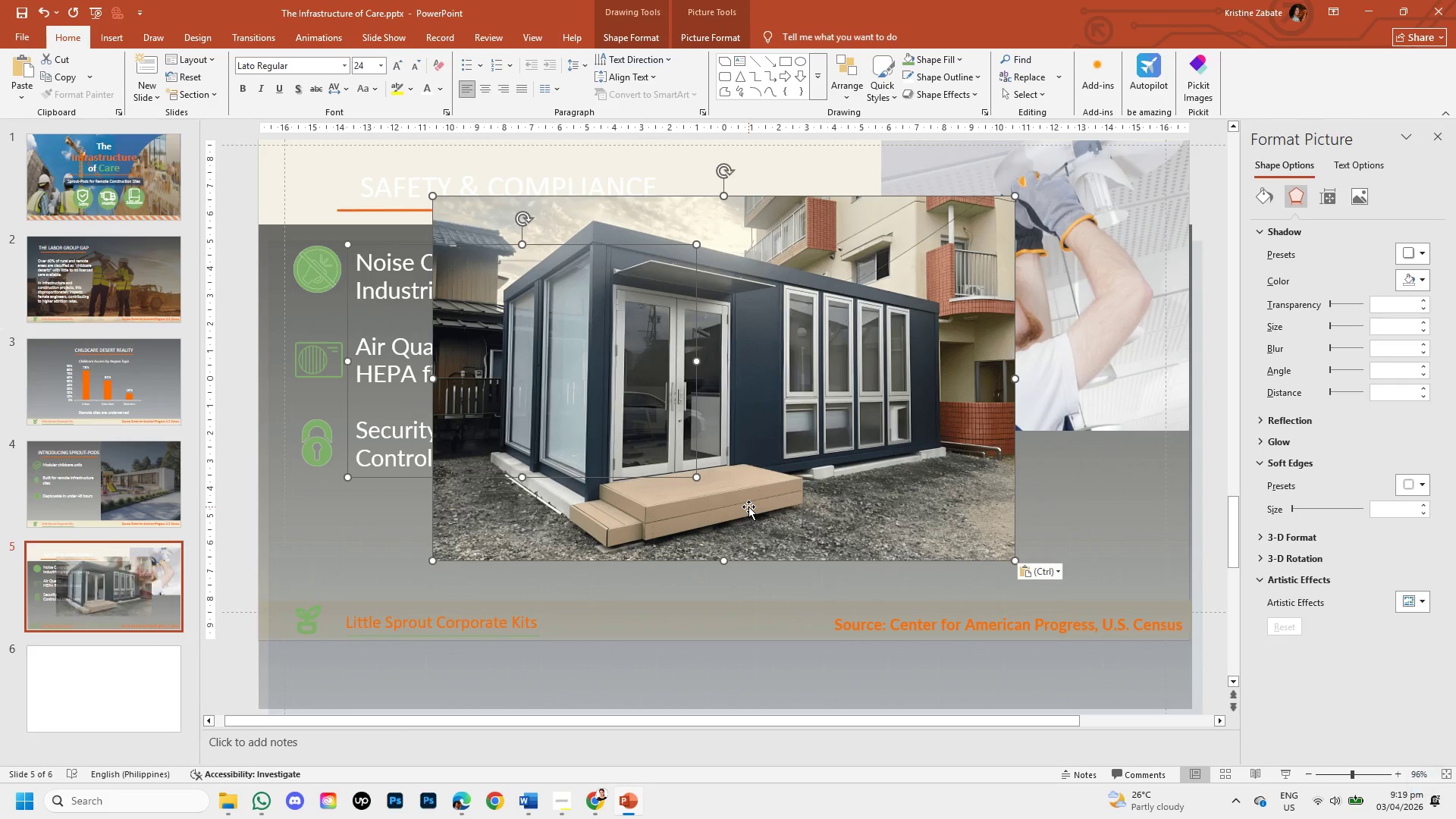 
left_click([758, 466])
 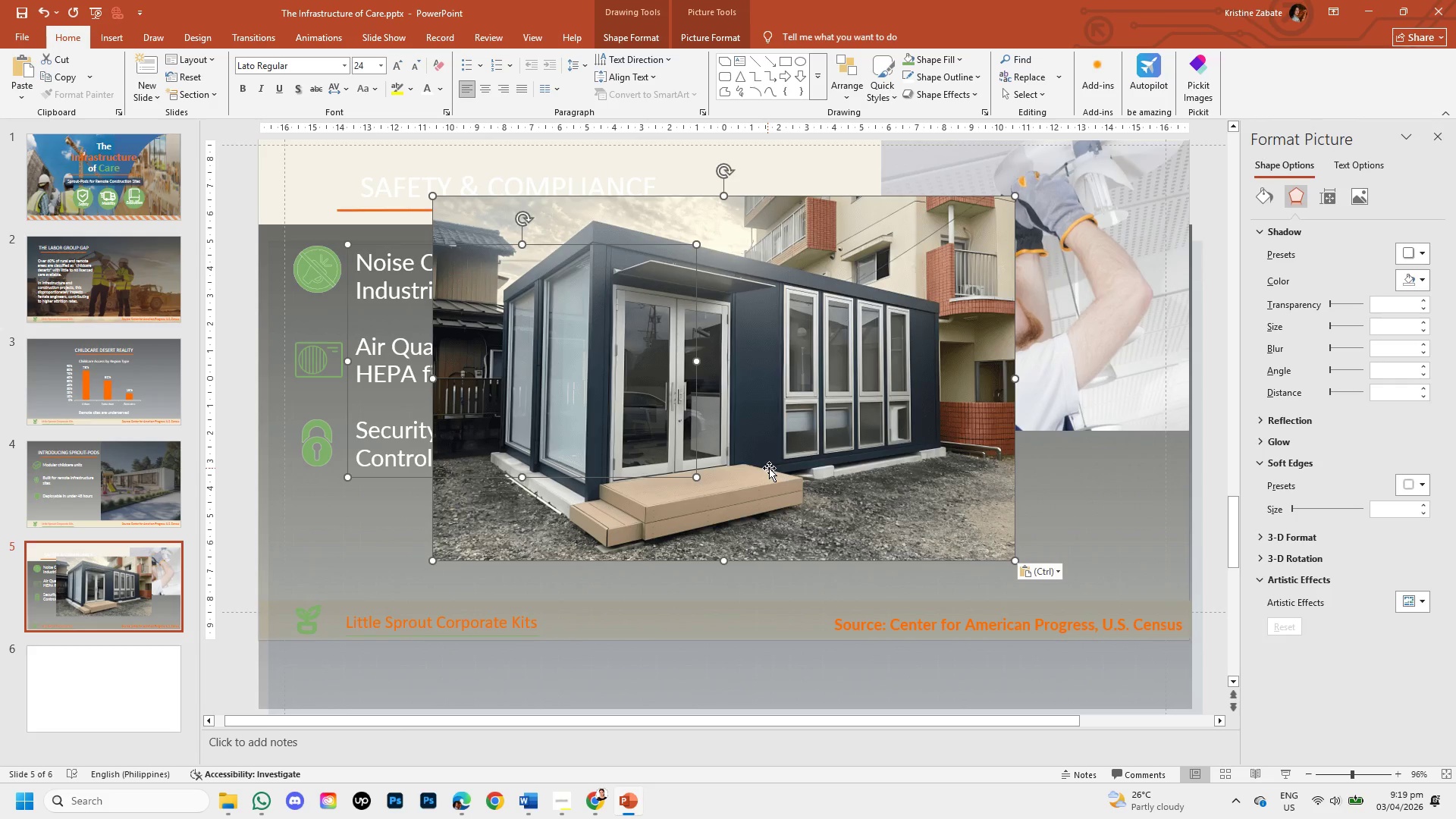 
double_click([781, 448])
 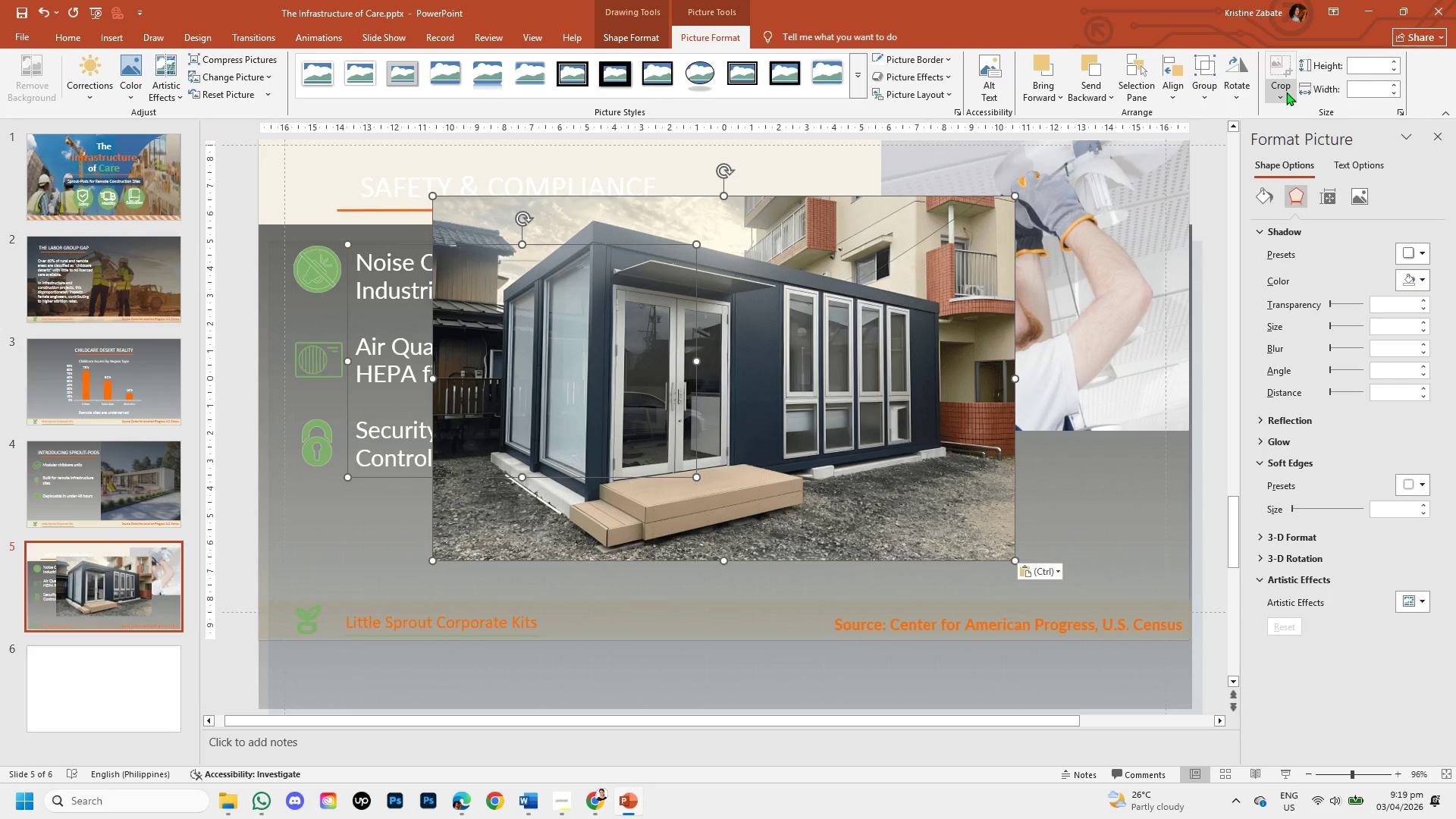 
left_click([1285, 93])
 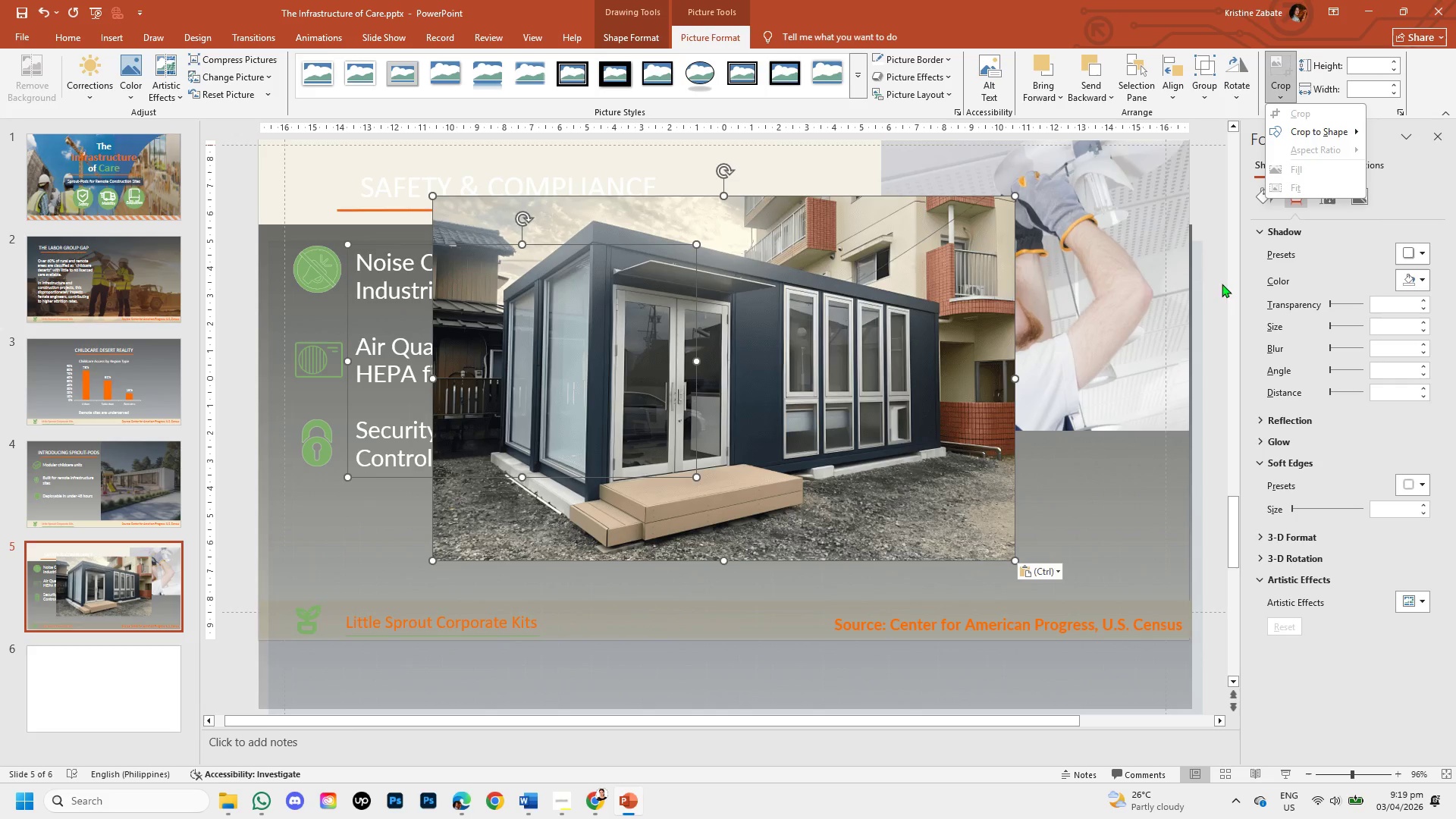 
left_click([1213, 309])
 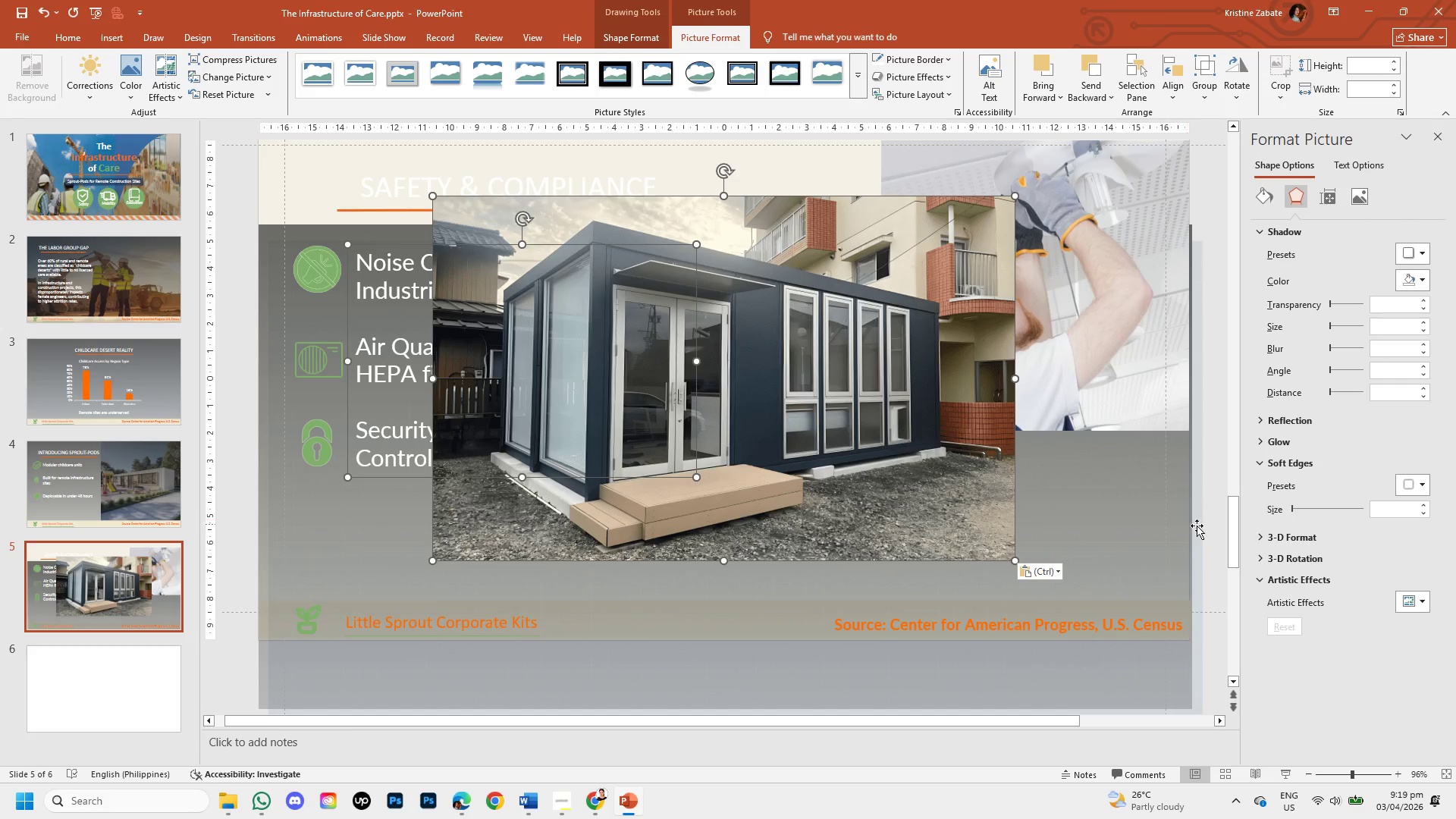 
left_click([1210, 554])
 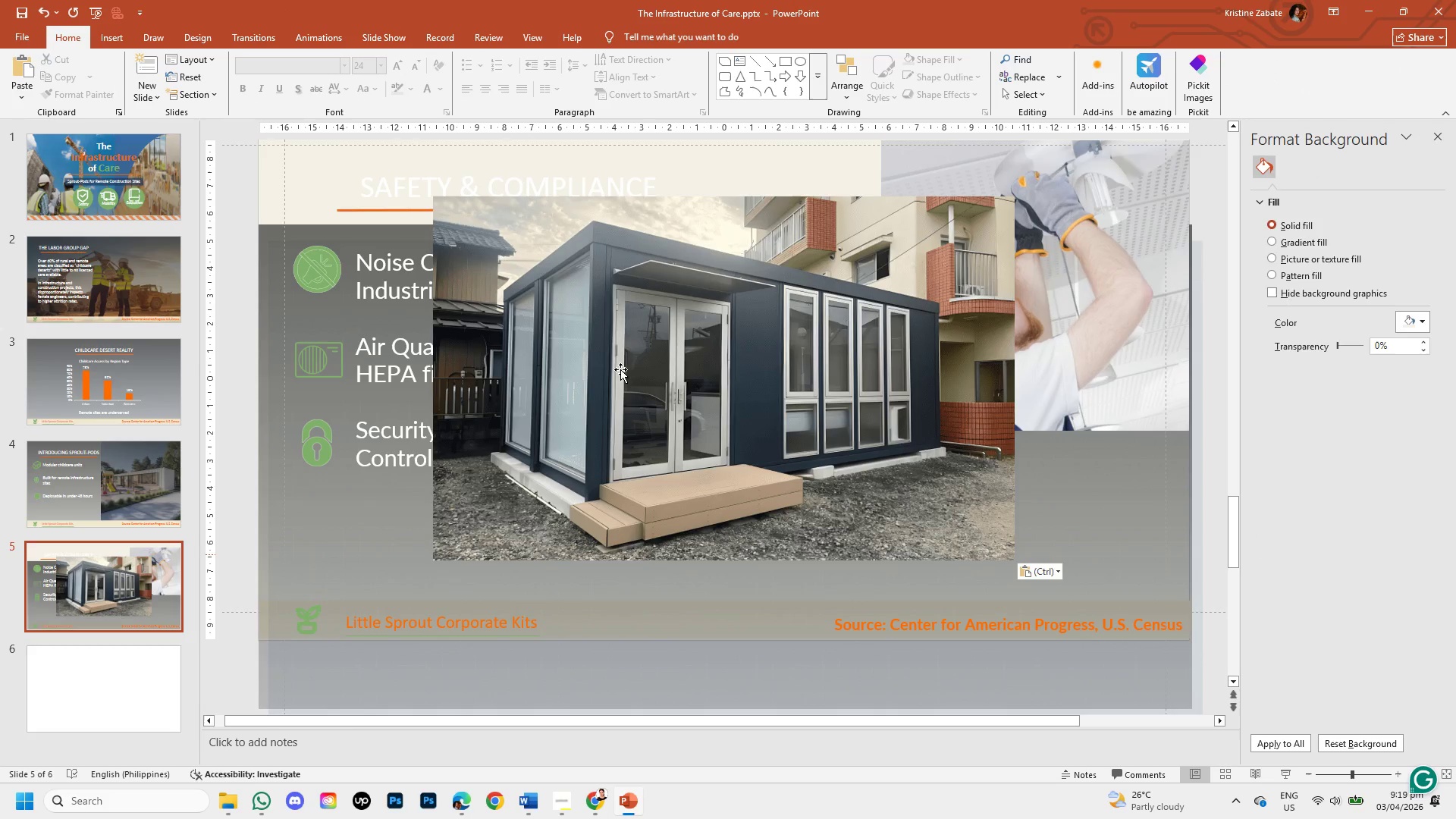 
left_click([617, 358])
 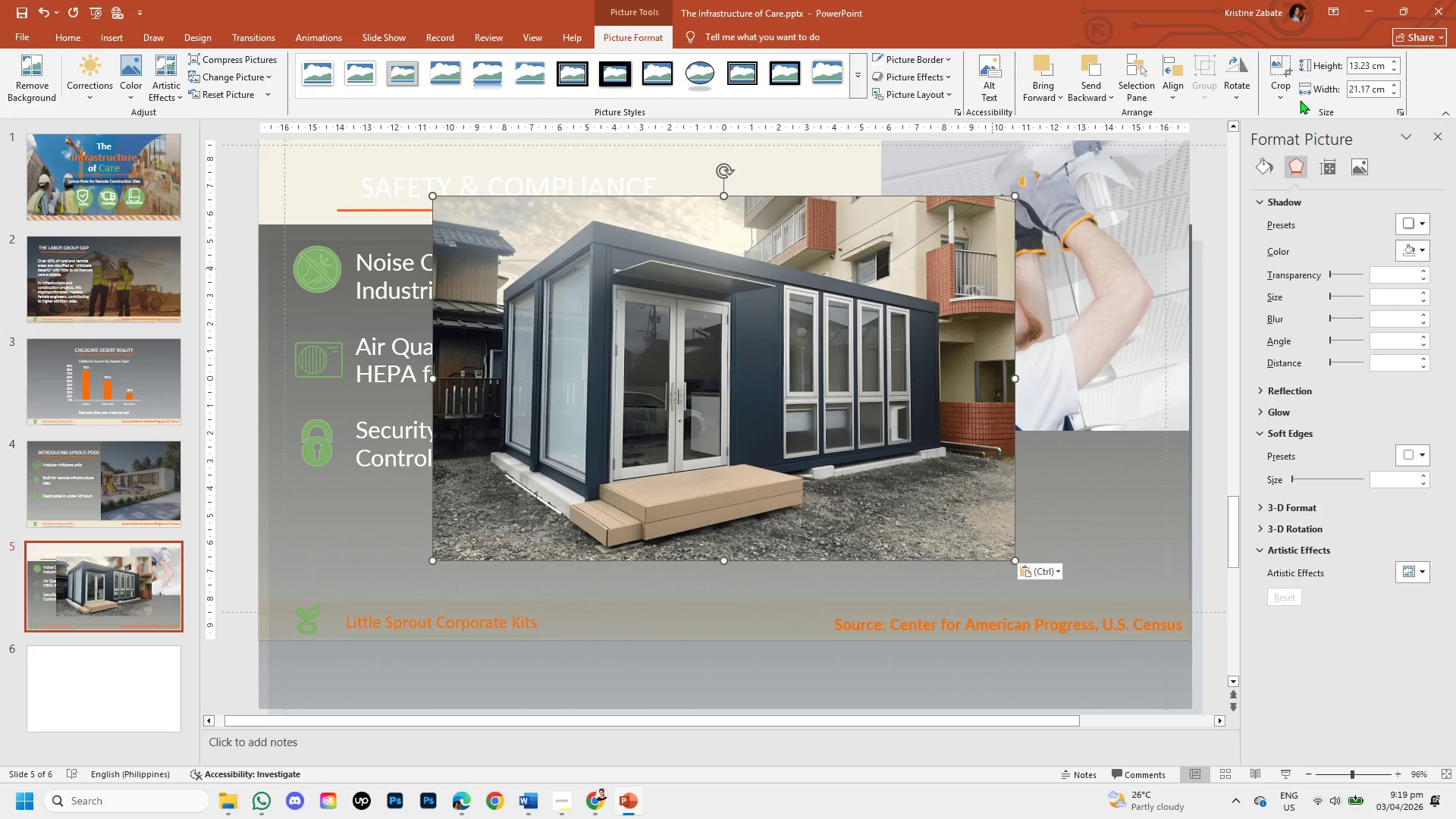 
left_click([1283, 90])
 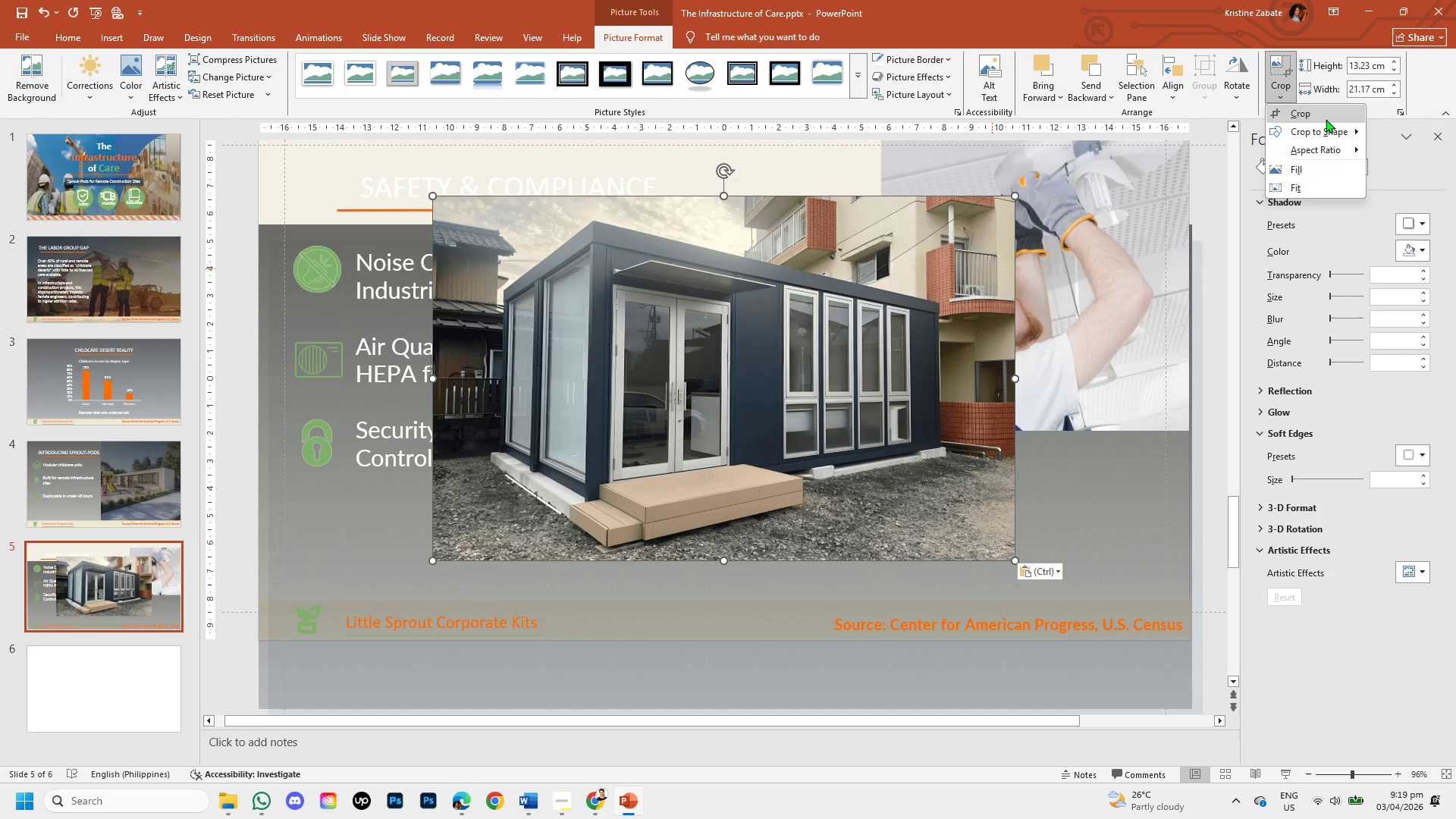 
left_click([1326, 119])
 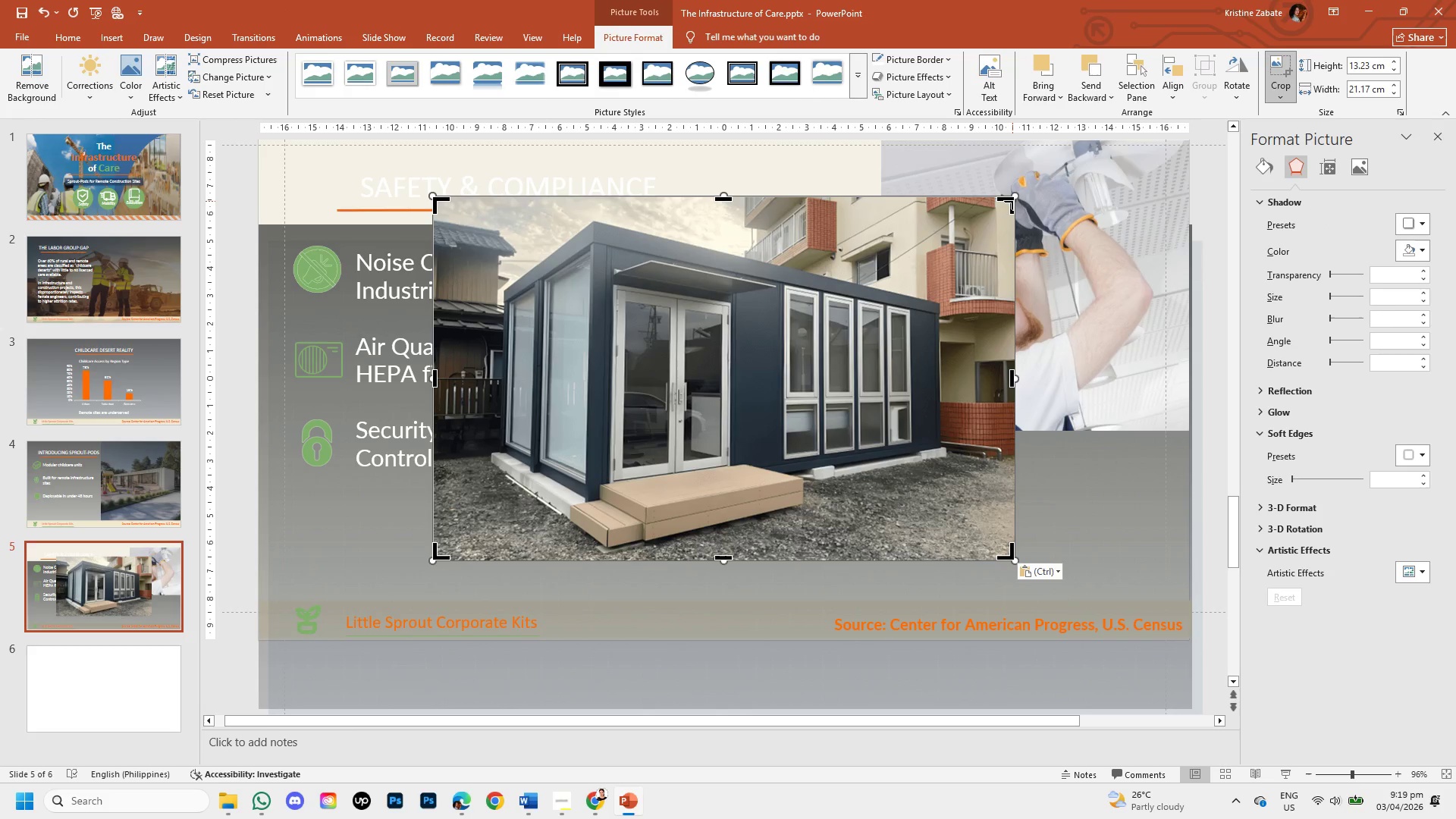 
left_click_drag(start_coordinate=[1012, 201], to_coordinate=[944, 229])
 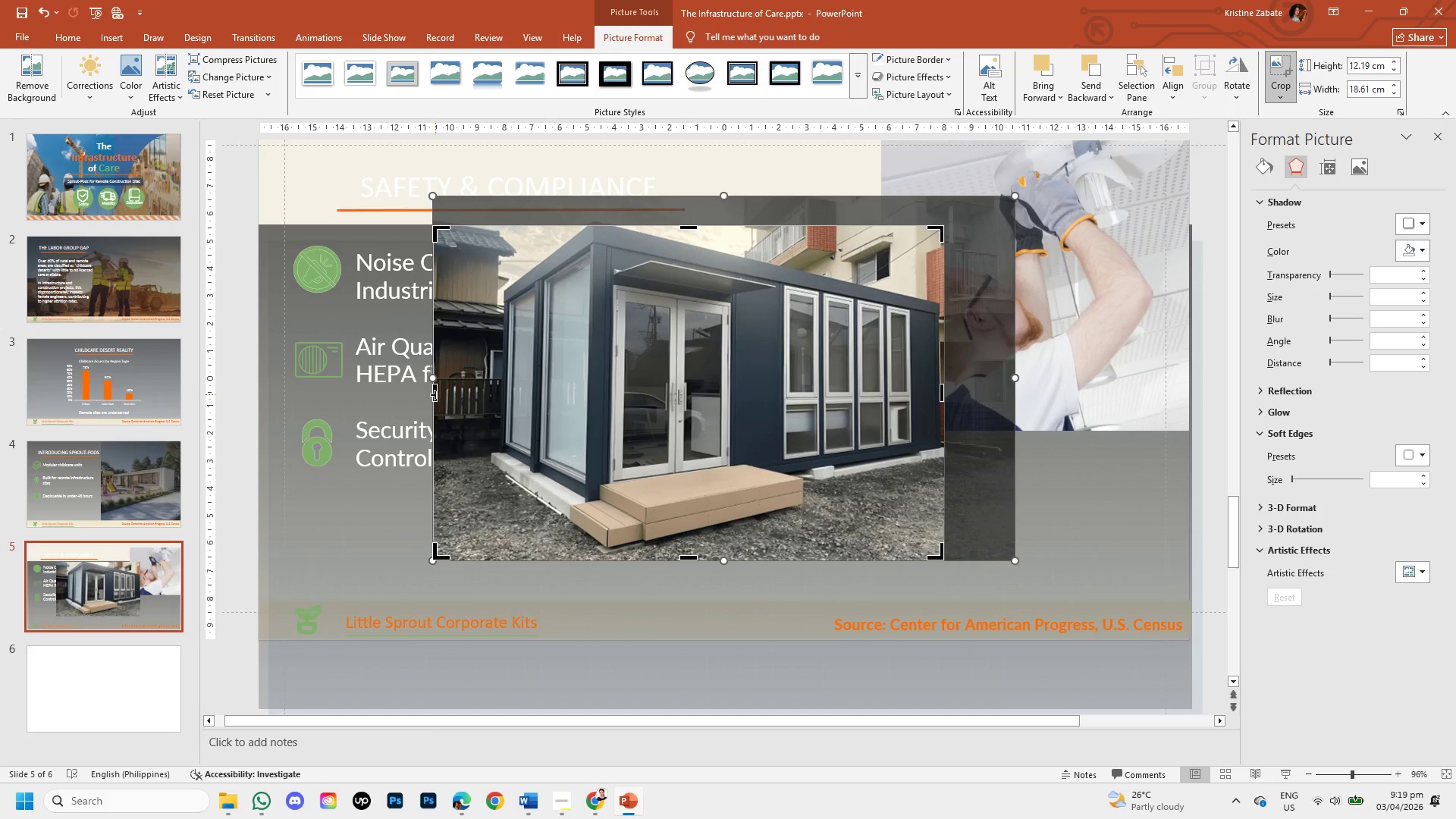 
left_click_drag(start_coordinate=[435, 392], to_coordinate=[499, 392])
 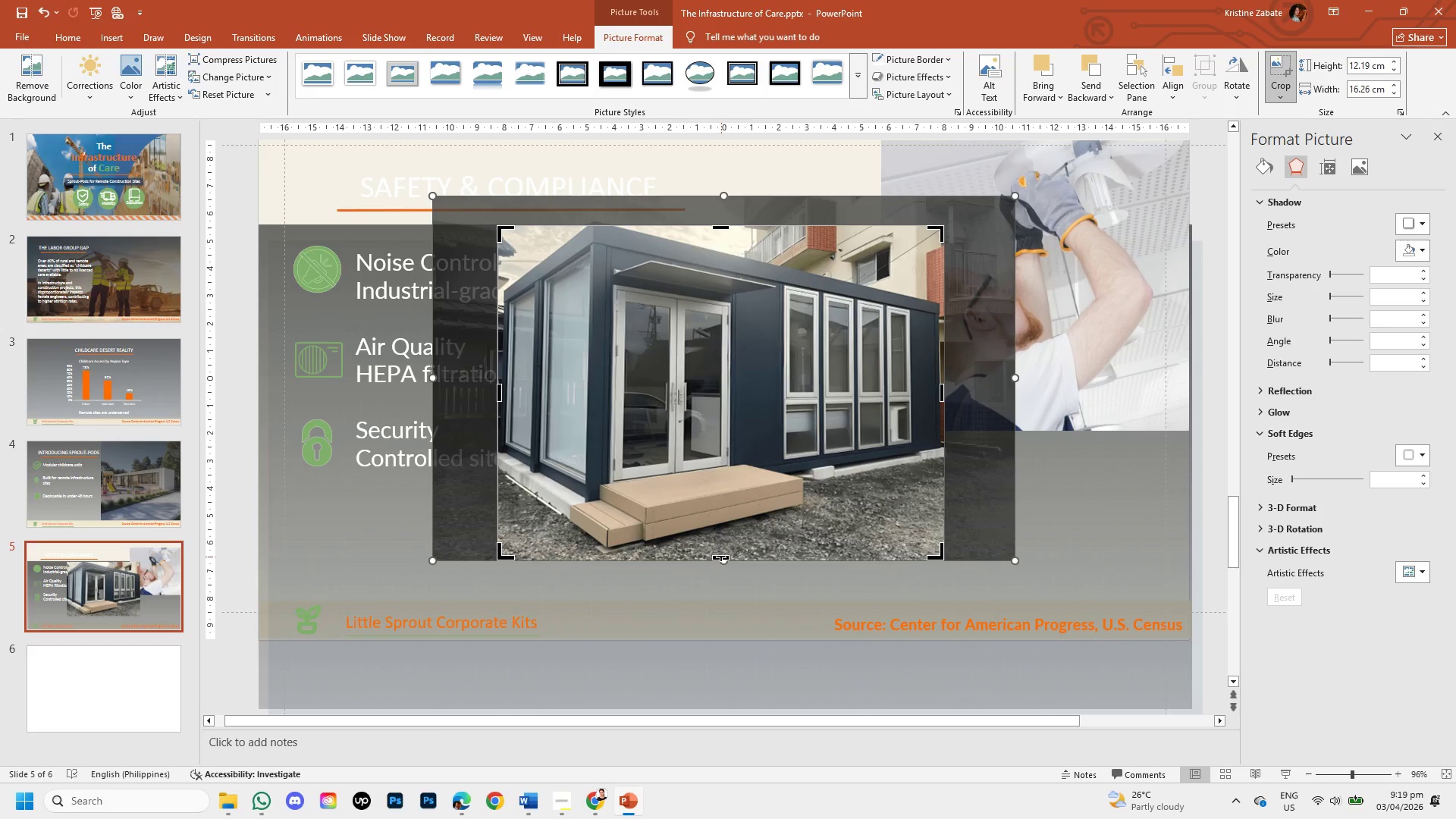 
left_click_drag(start_coordinate=[721, 556], to_coordinate=[722, 547])
 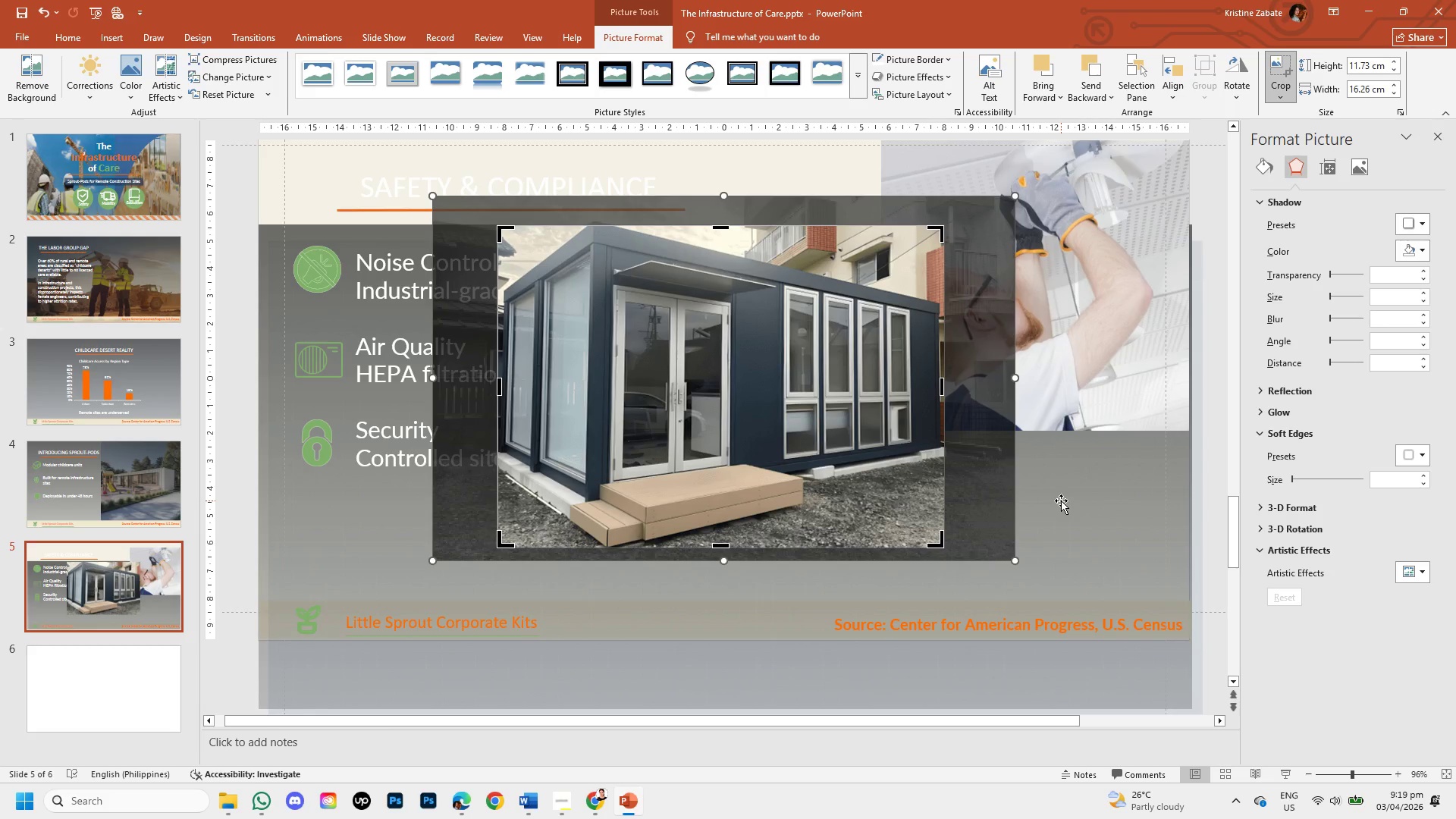 
left_click([1061, 500])
 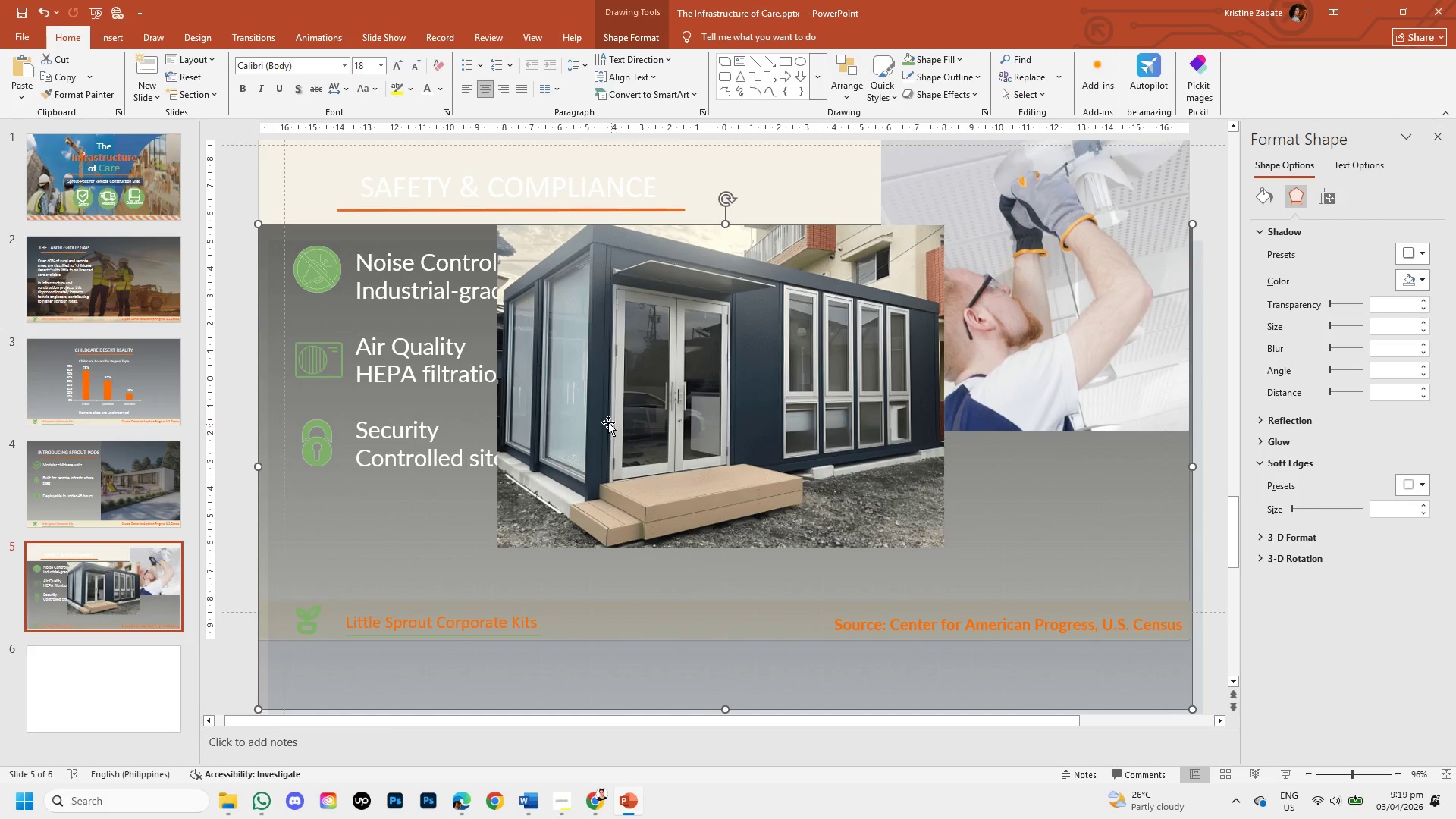 
left_click([608, 422])
 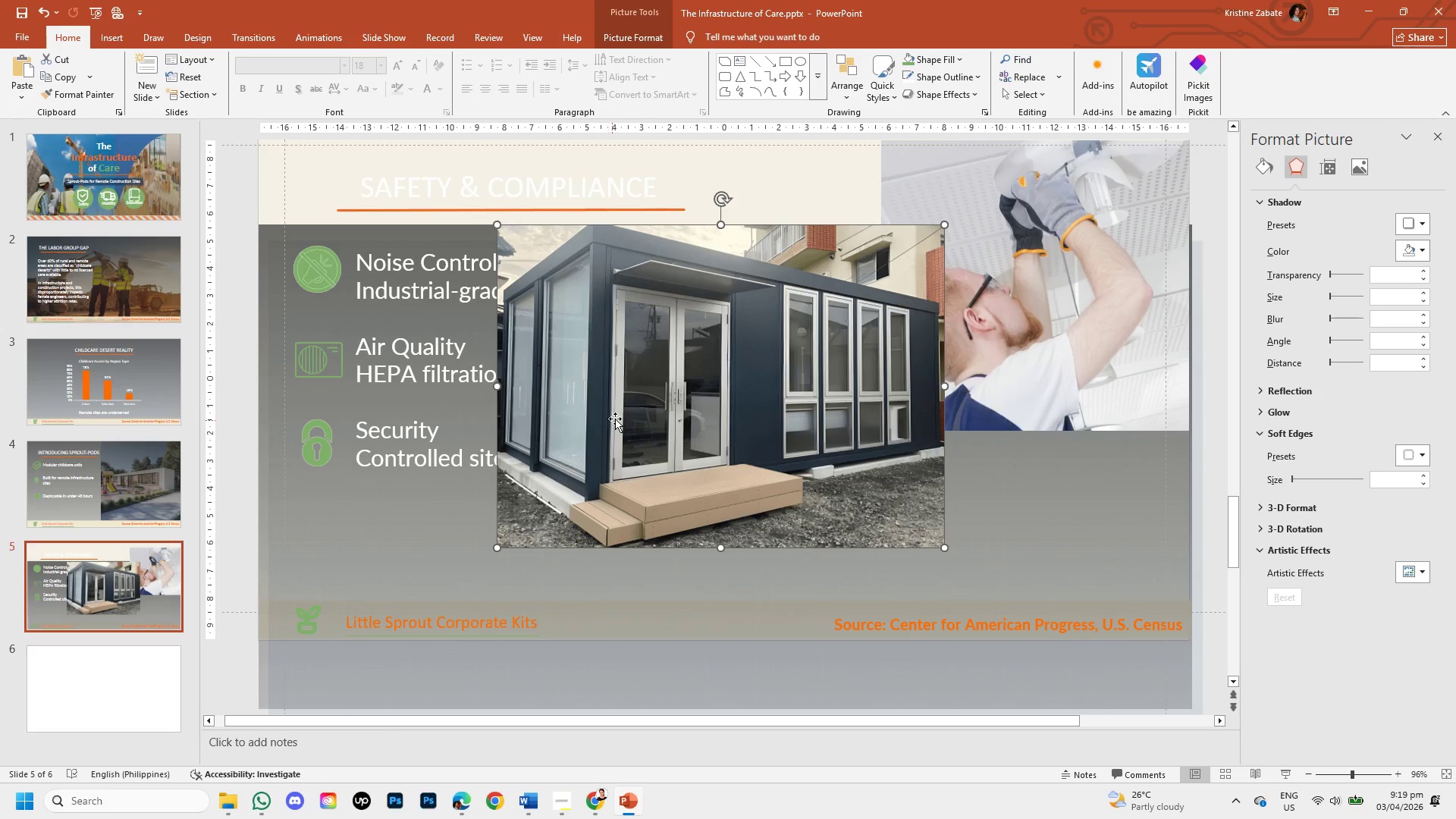 
left_click_drag(start_coordinate=[615, 419], to_coordinate=[861, 475])
 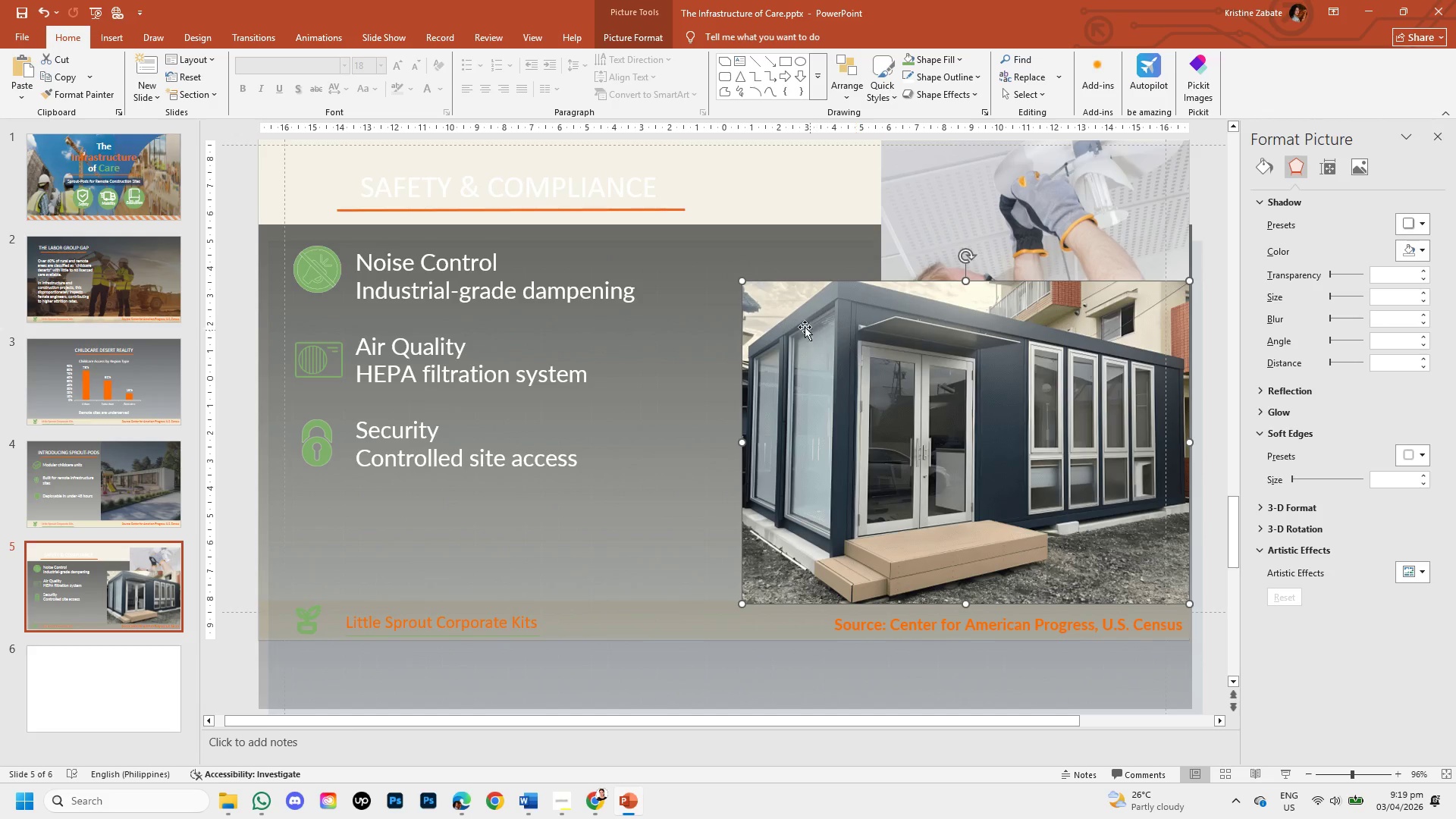 
left_click_drag(start_coordinate=[740, 281], to_coordinate=[886, 438])
 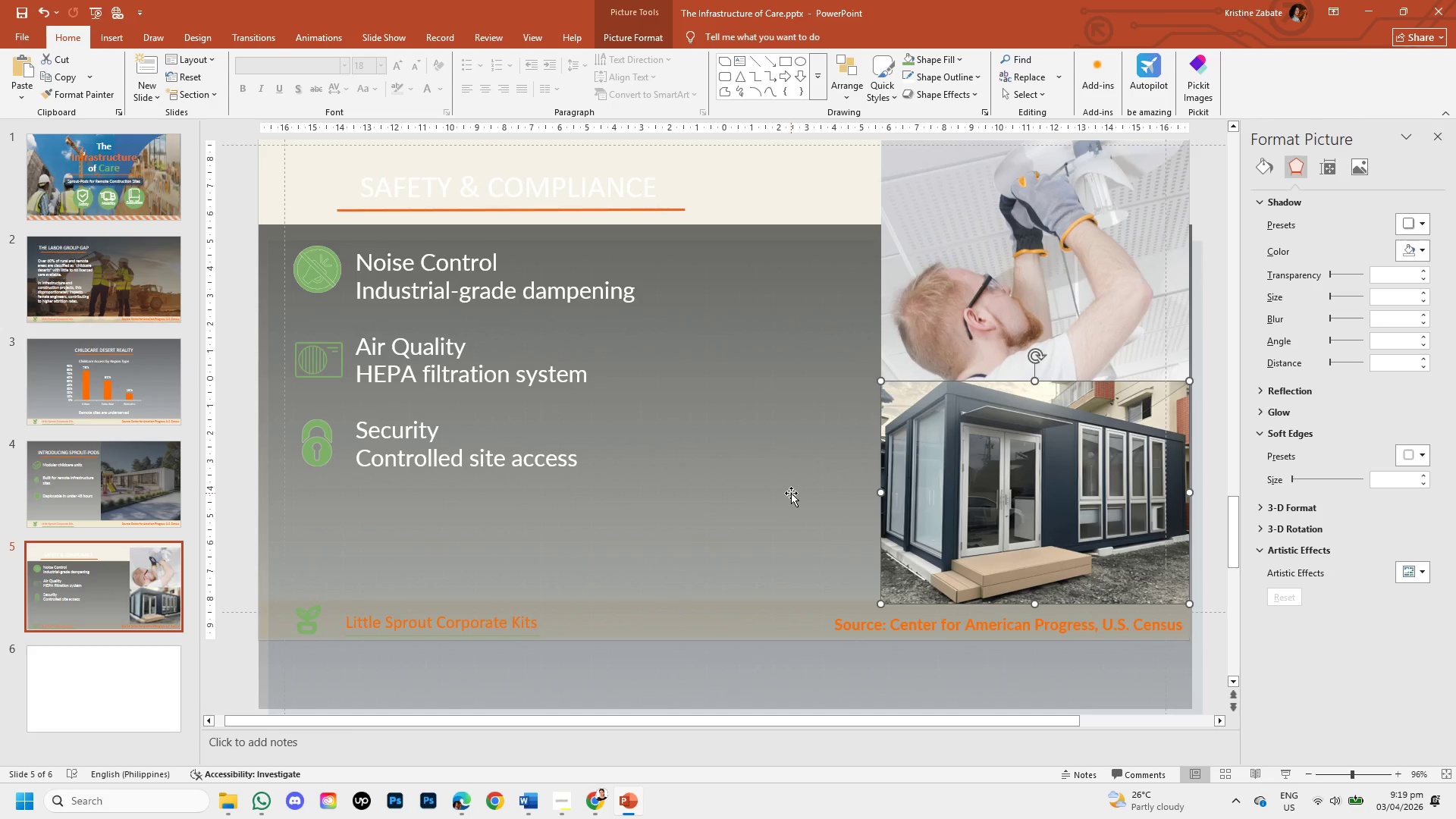 
scroll: coordinate [820, 461], scroll_direction: up, amount: 2.0
 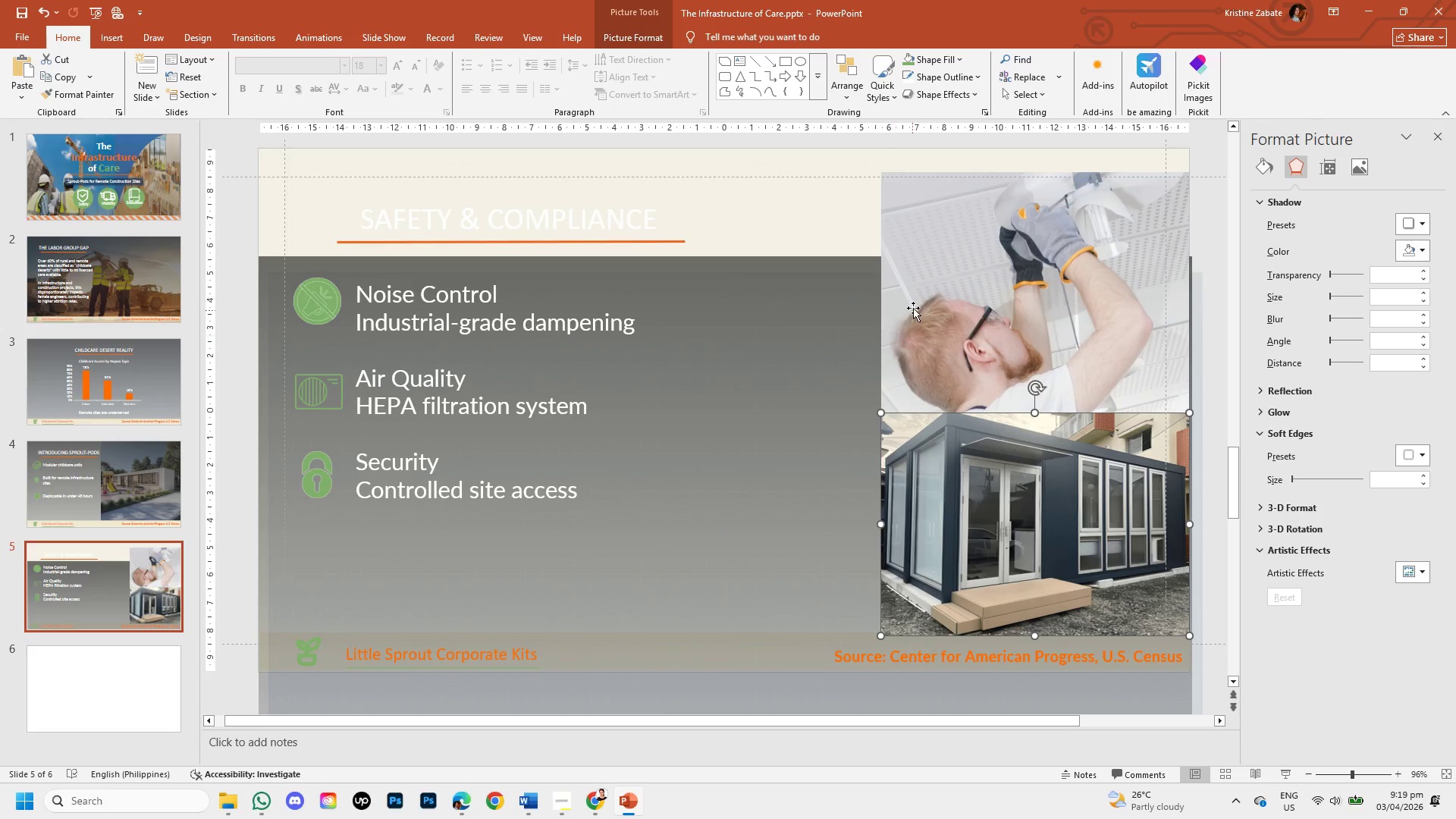 
left_click([913, 308])
 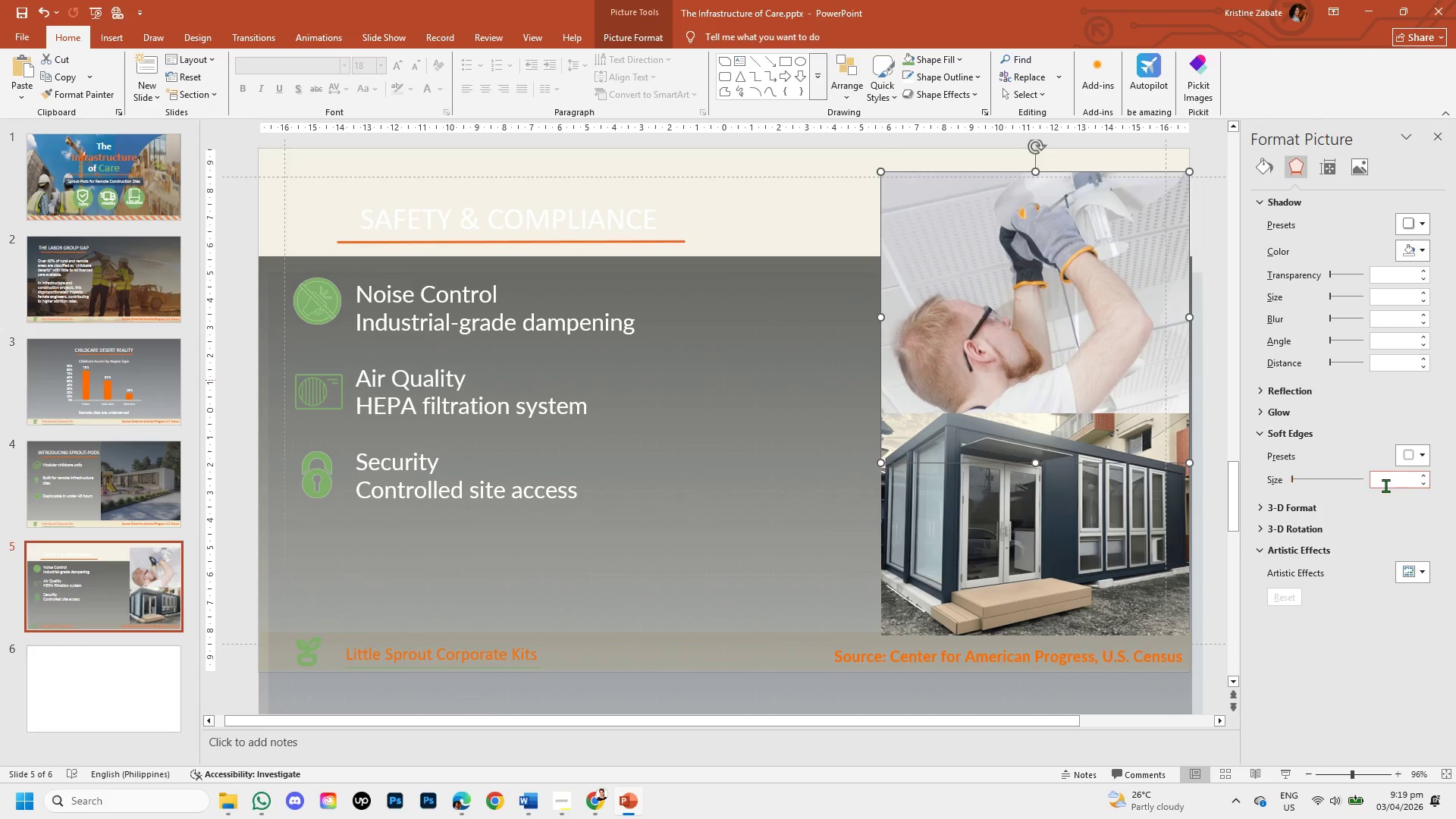 
left_click([1385, 485])
 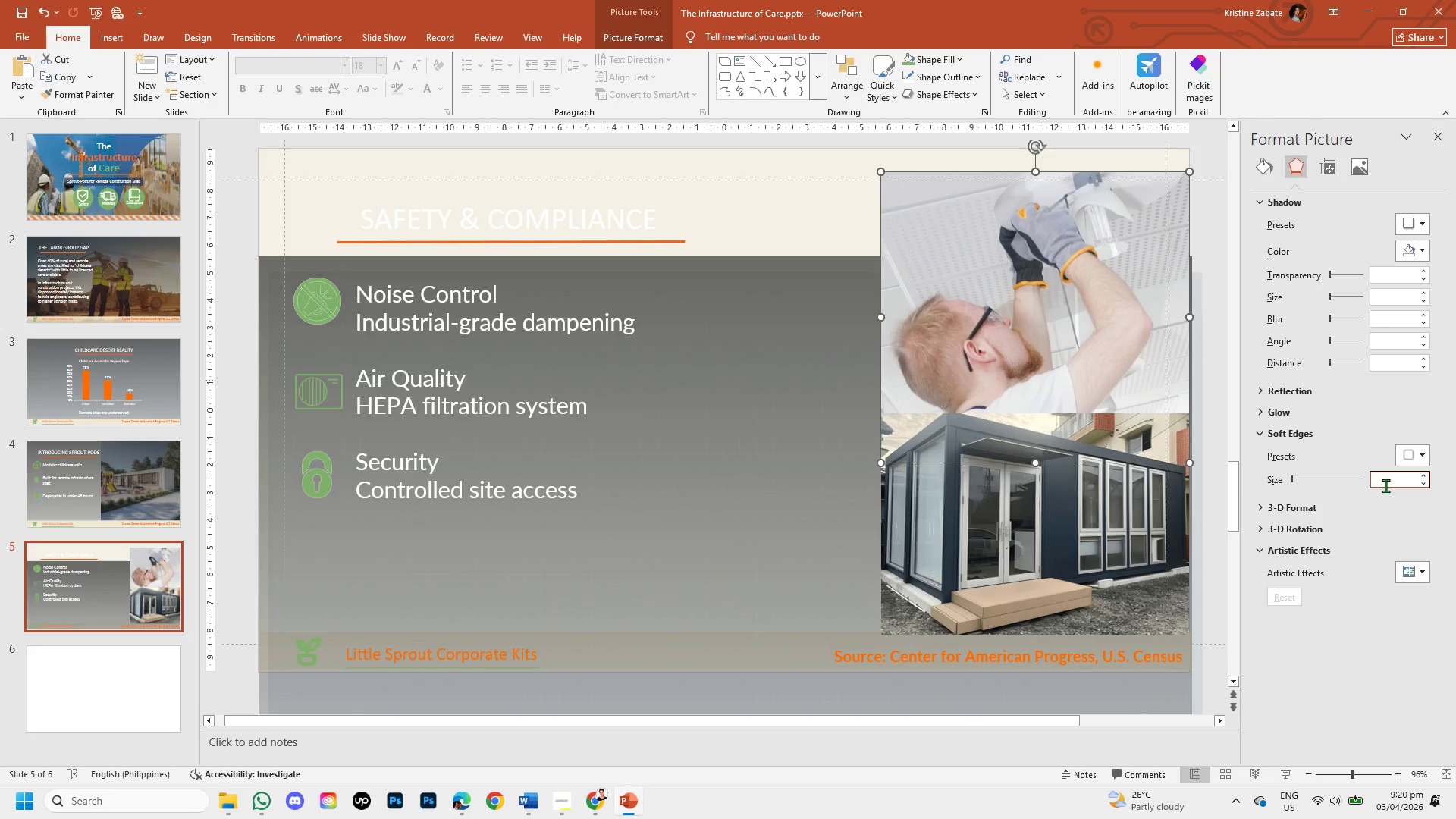 
key(Numpad5)
 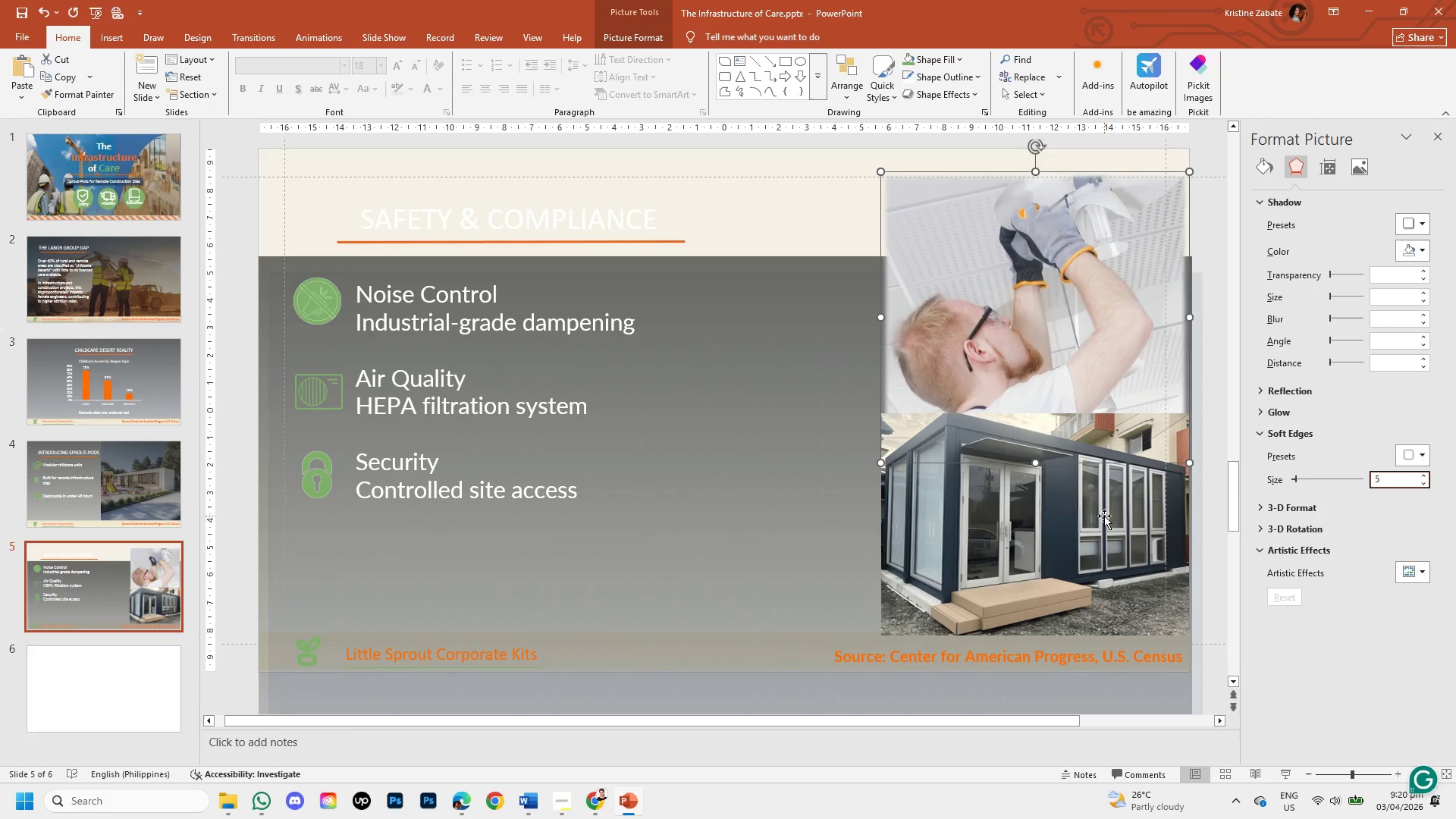 
left_click([1104, 516])
 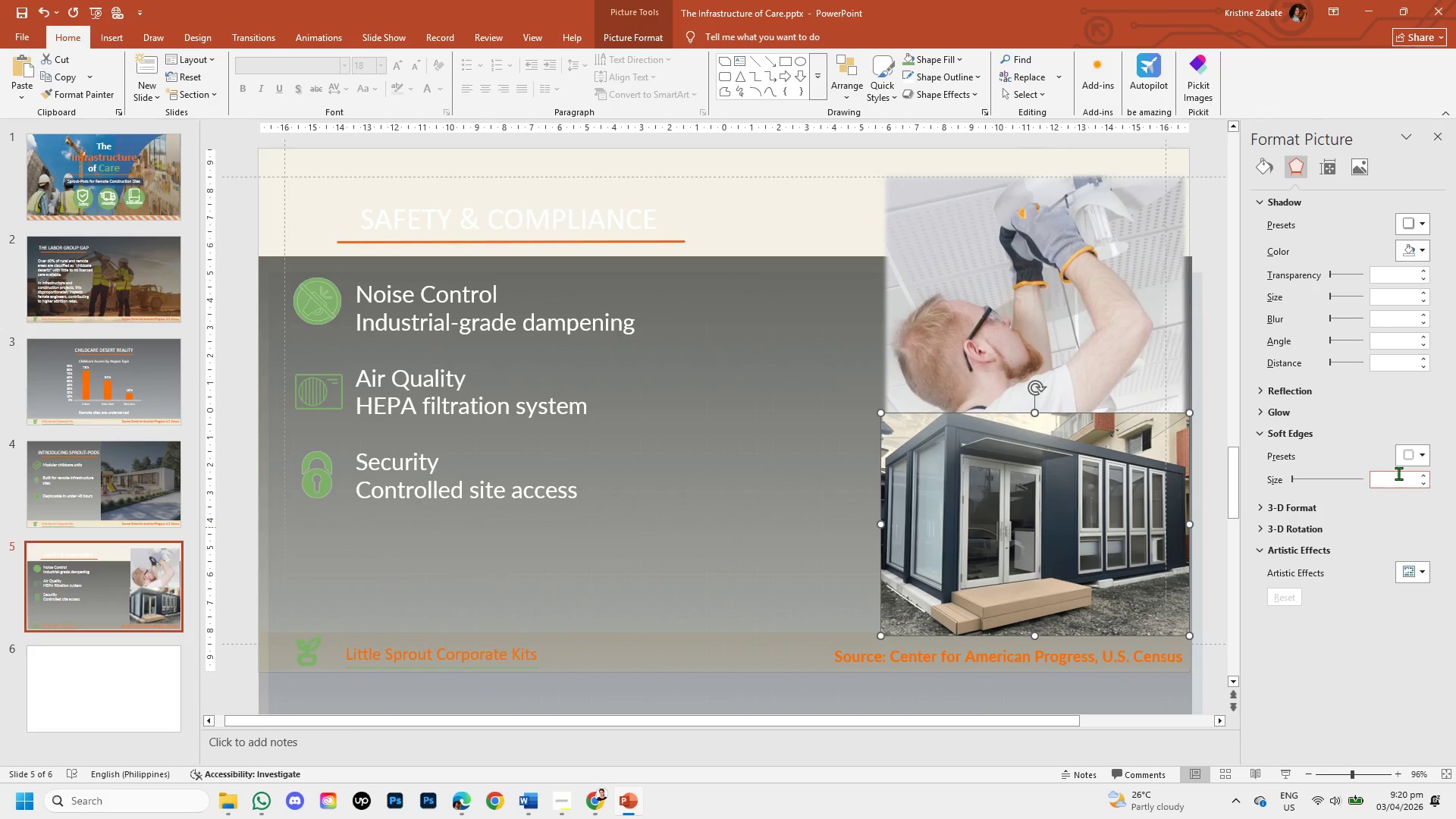 
left_click([1397, 482])
 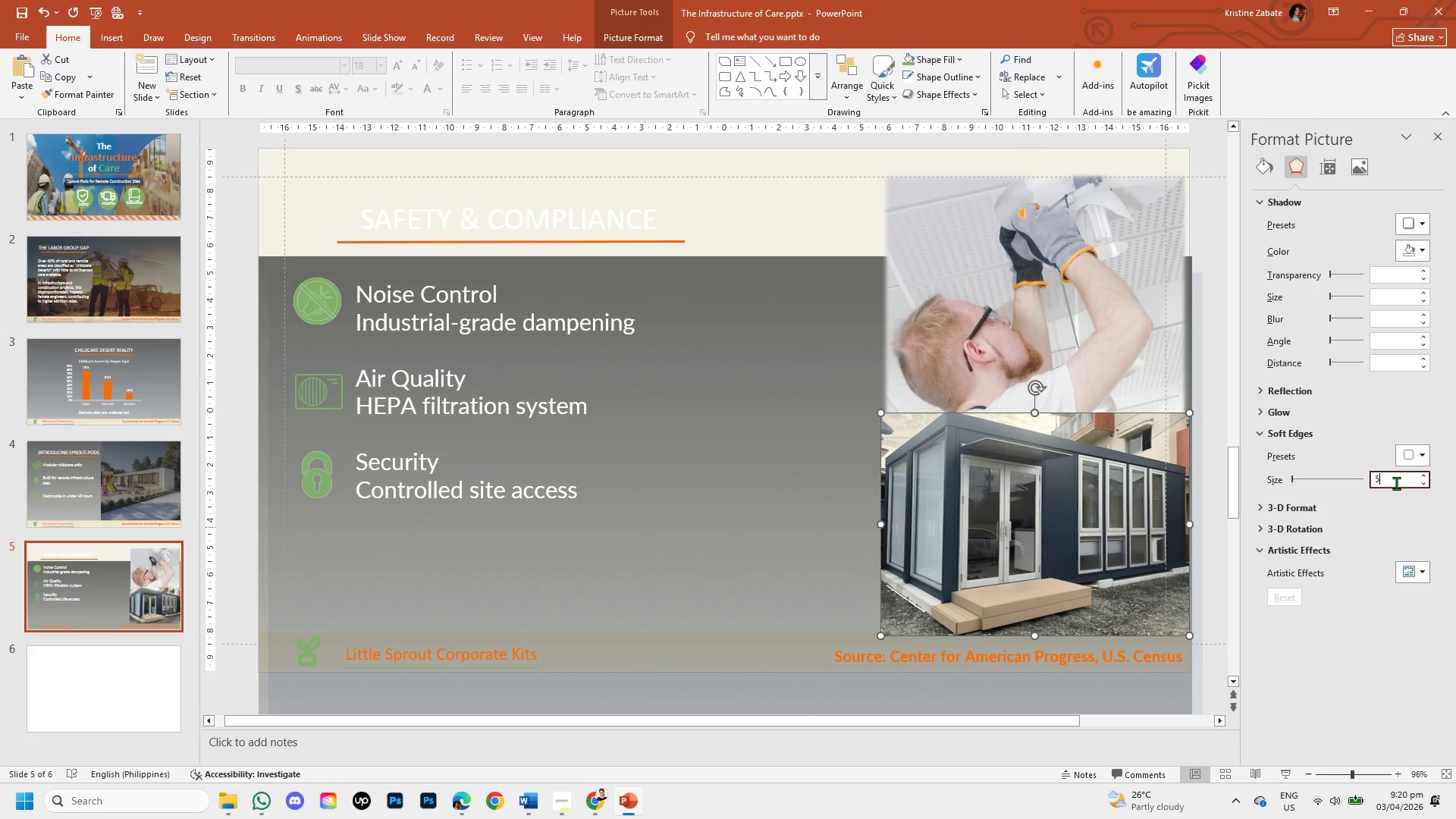 
key(Numpad5)
 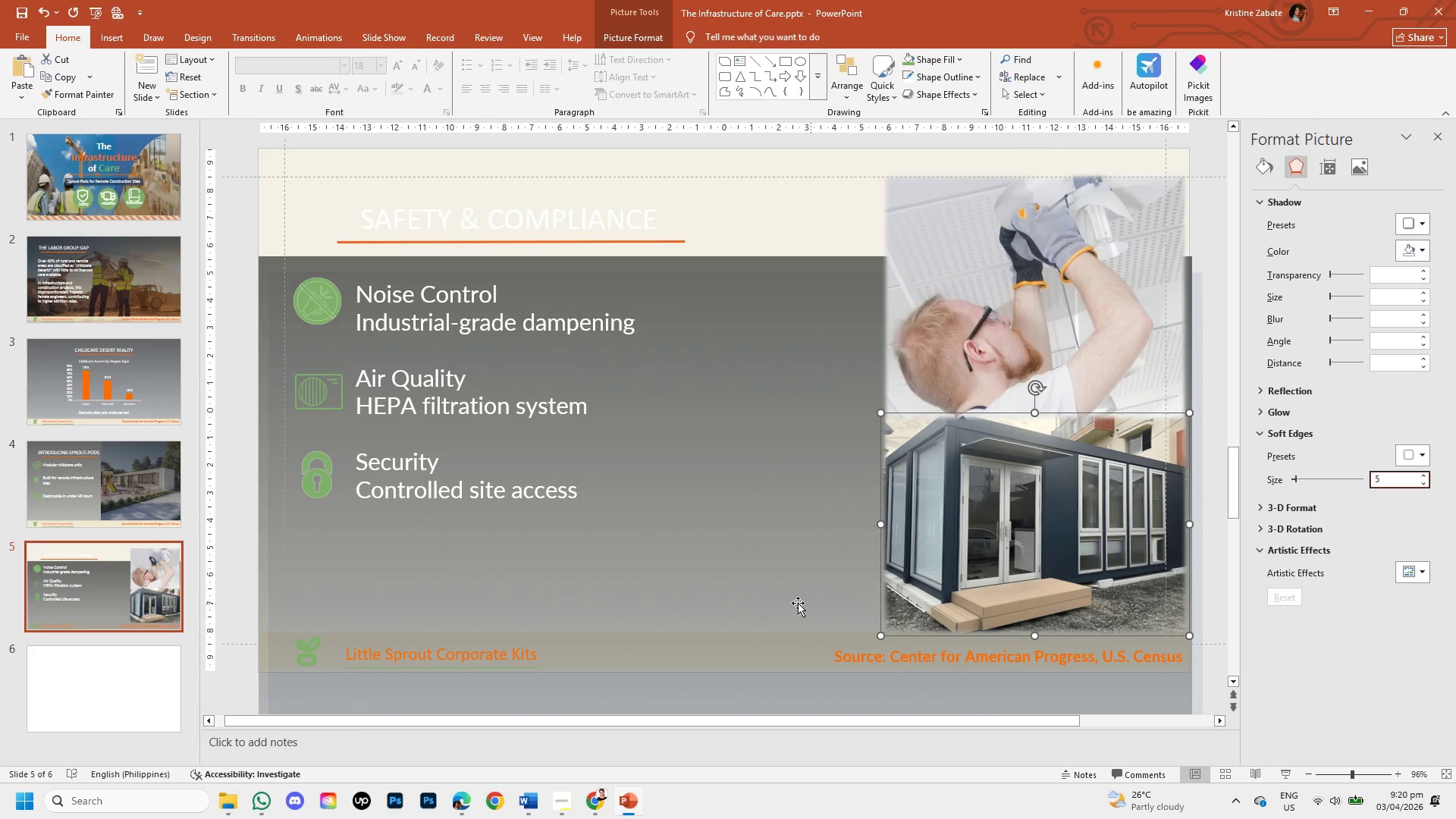 
left_click([710, 578])
 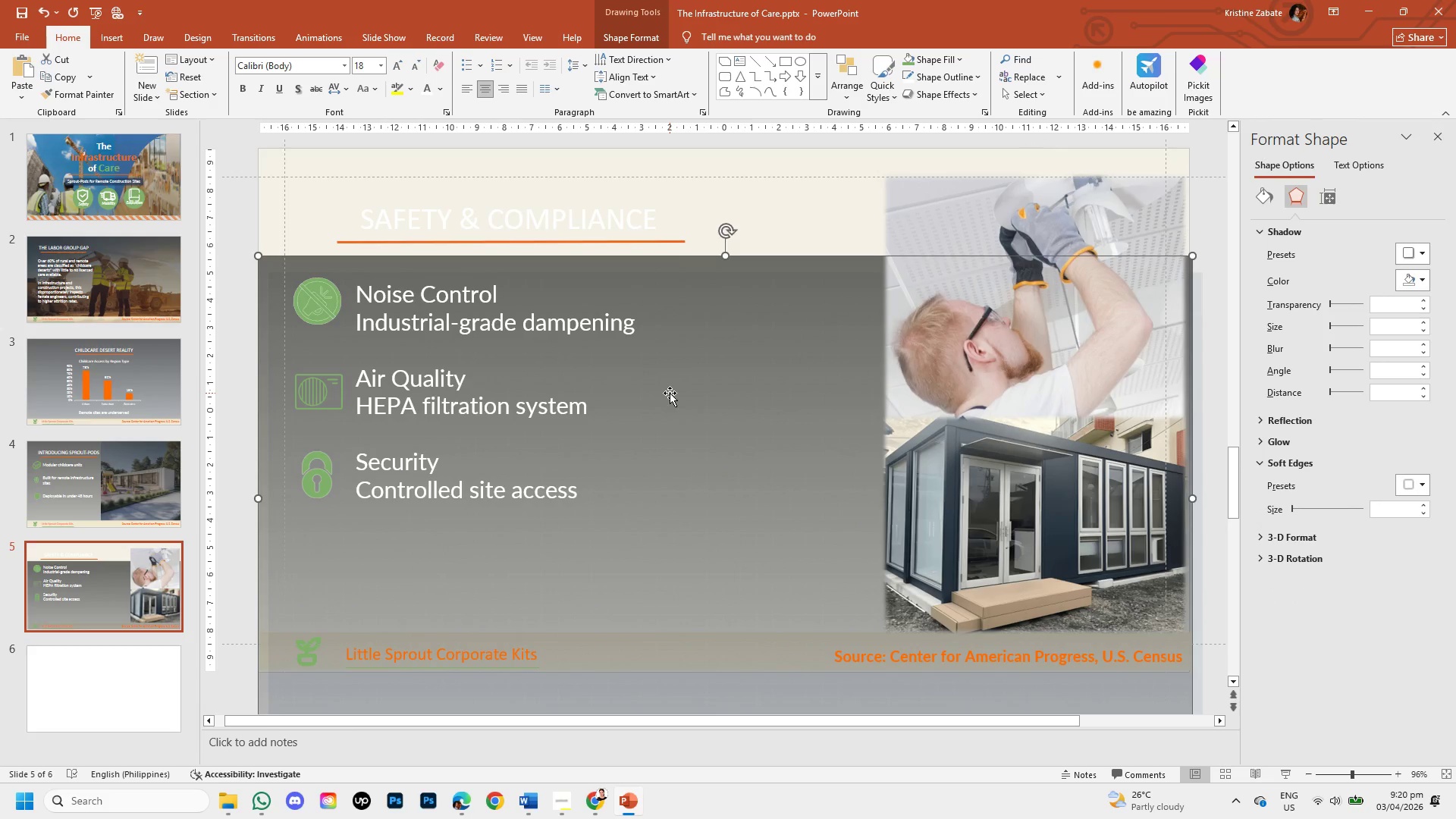 
left_click_drag(start_coordinate=[670, 393], to_coordinate=[694, 451])
 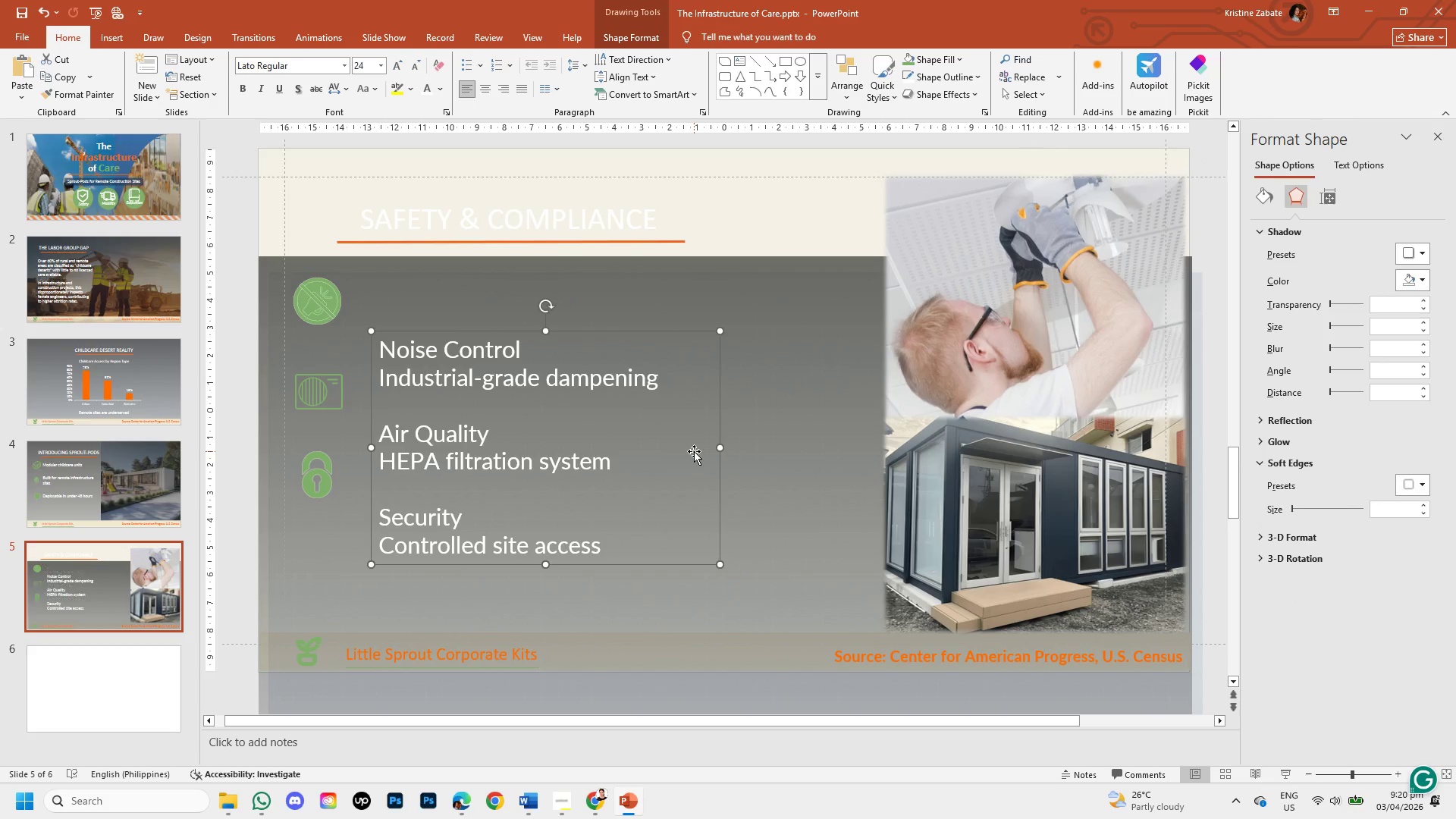 
key(Control+Z)
 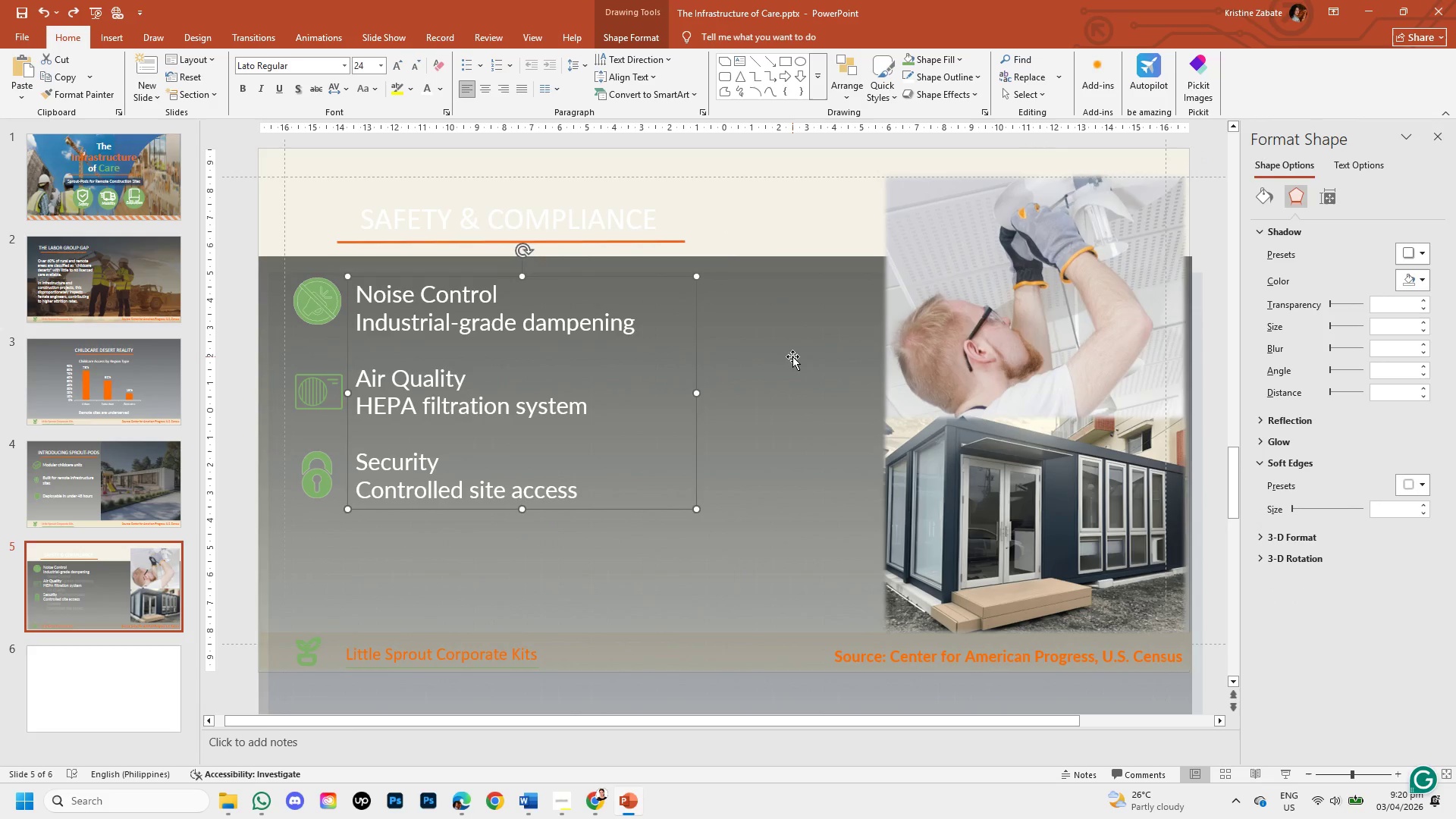 
left_click_drag(start_coordinate=[792, 356], to_coordinate=[811, 459])
 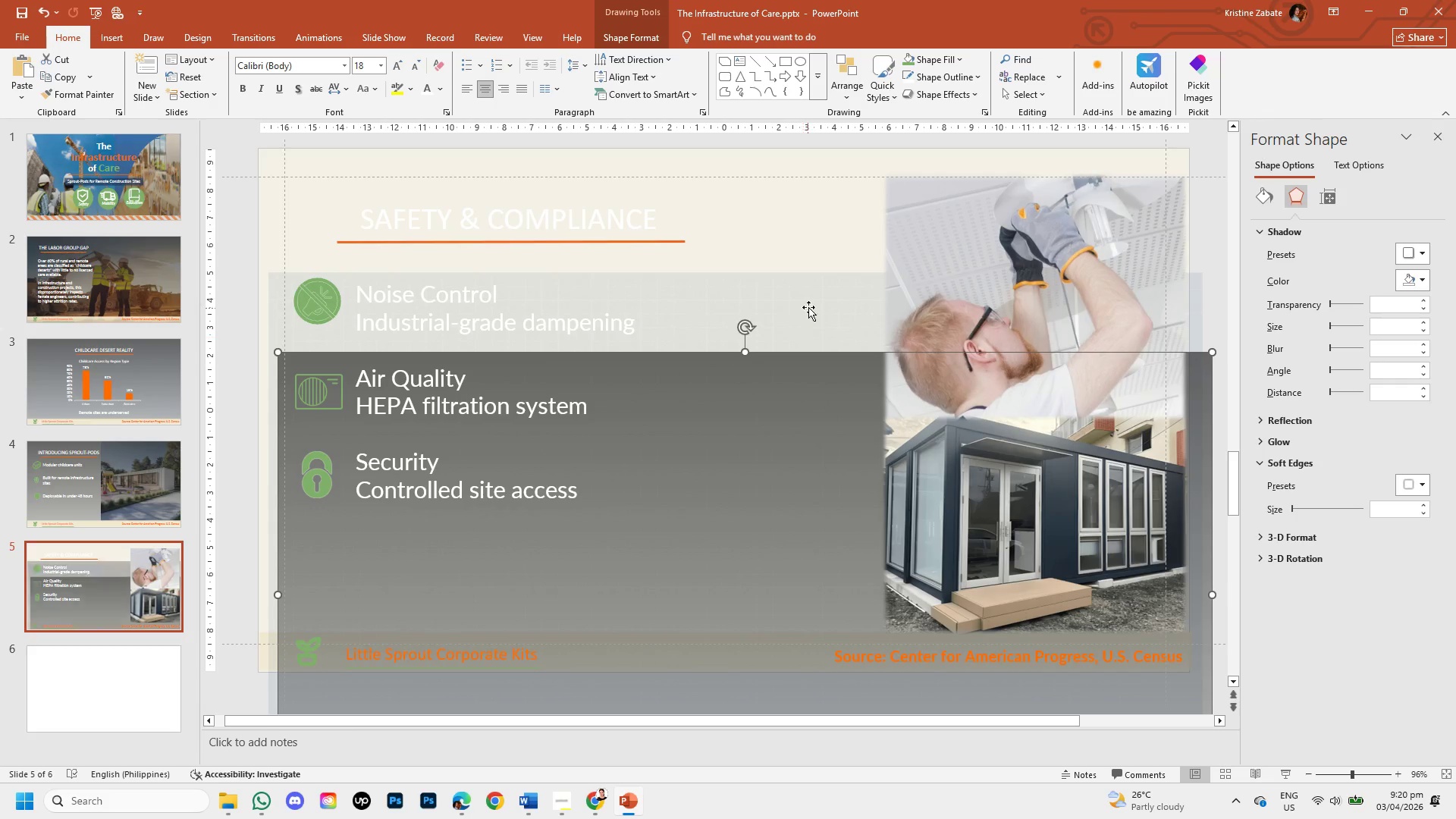 
left_click([808, 307])
 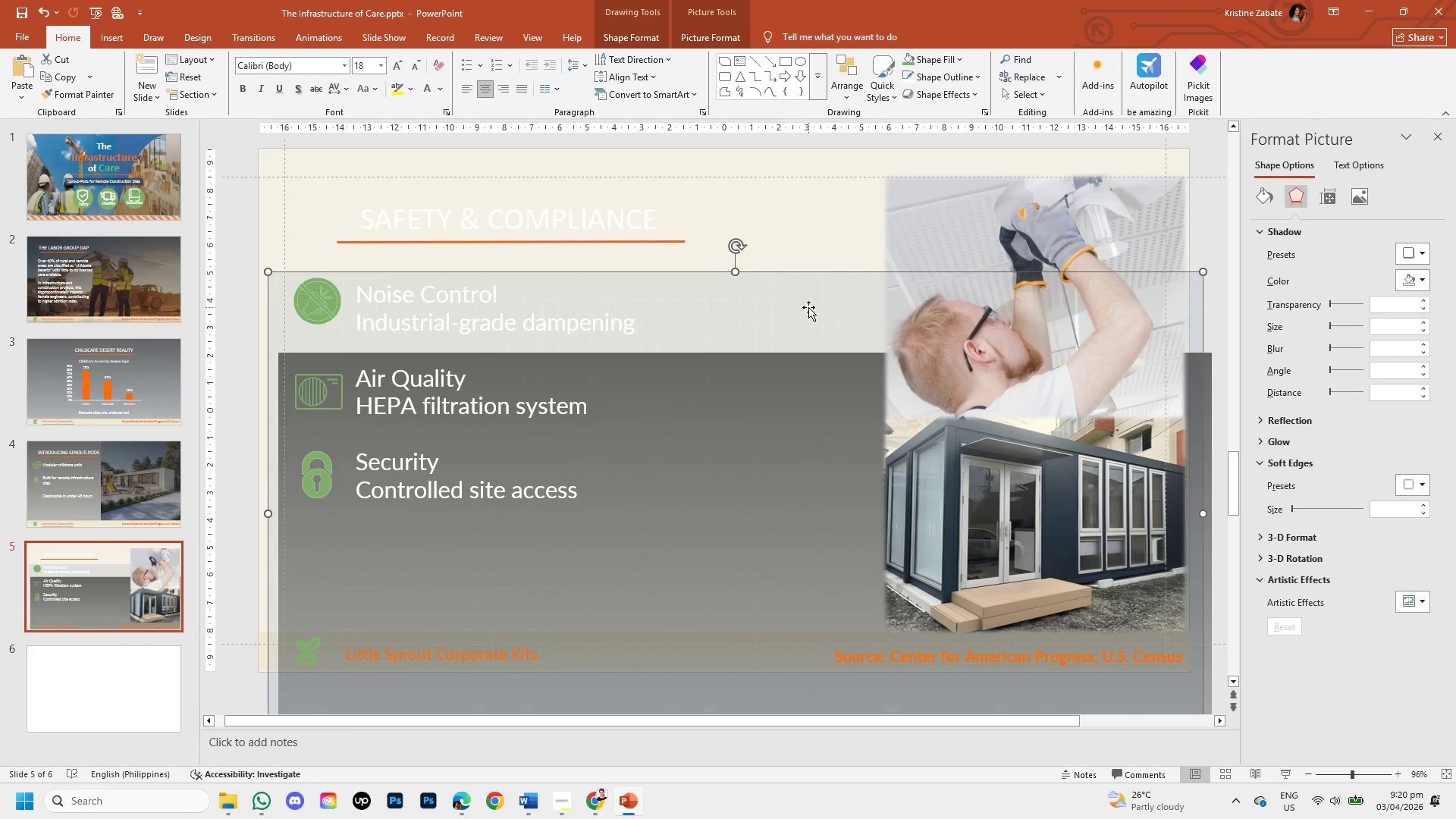 
left_click_drag(start_coordinate=[808, 307], to_coordinate=[808, 236])
 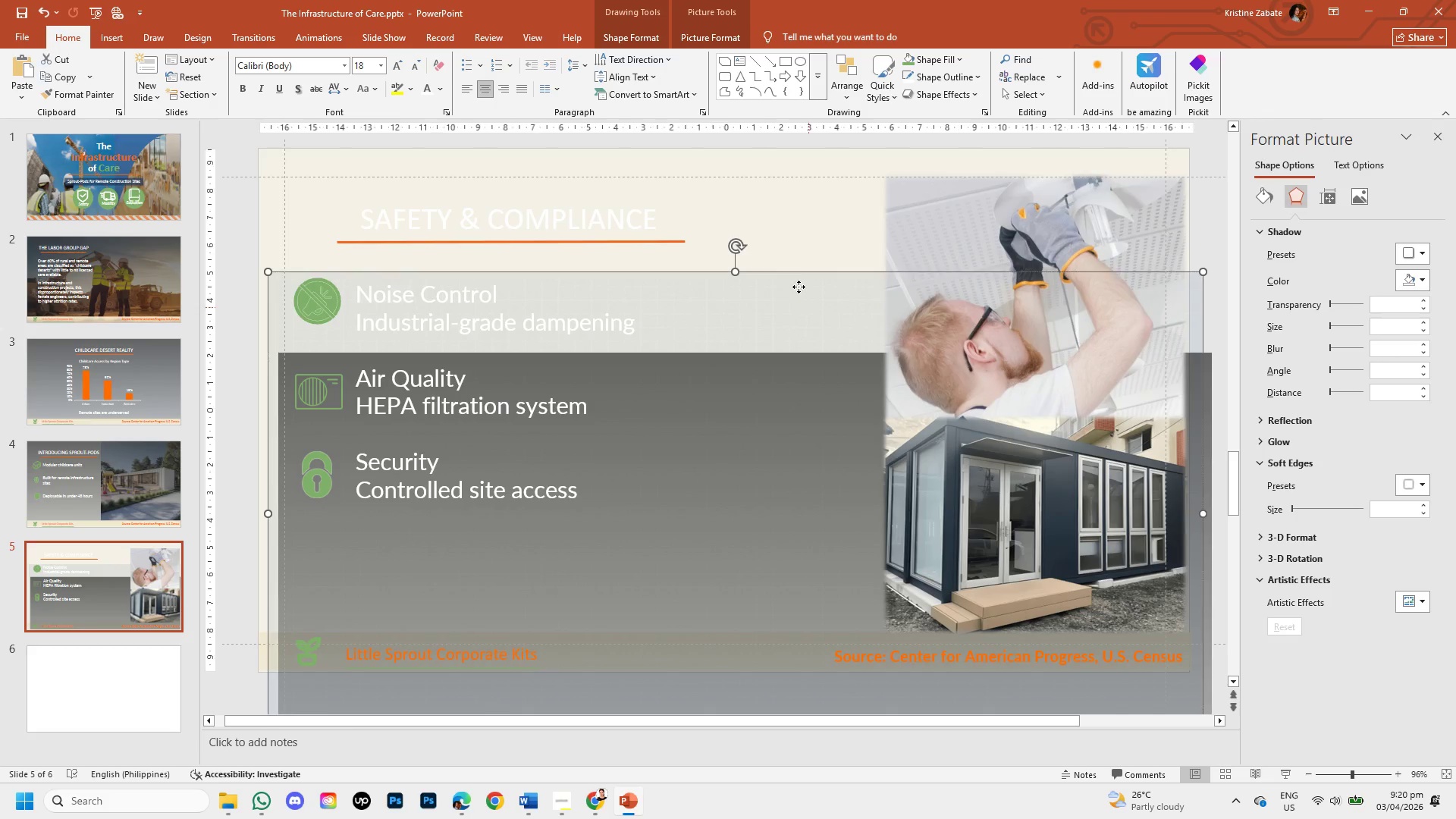 
left_click_drag(start_coordinate=[799, 287], to_coordinate=[790, 162])
 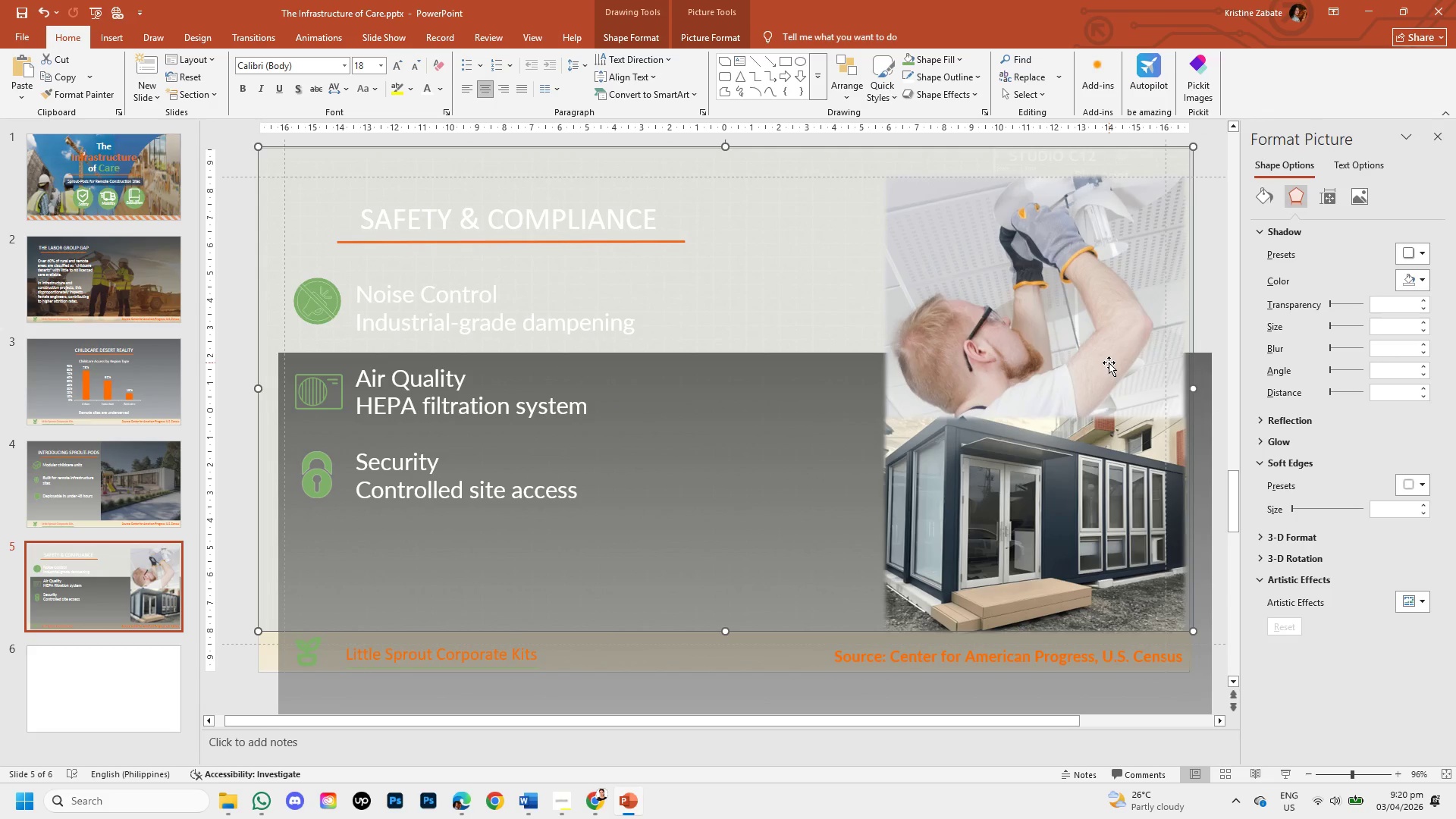 
key(ArrowRight)
 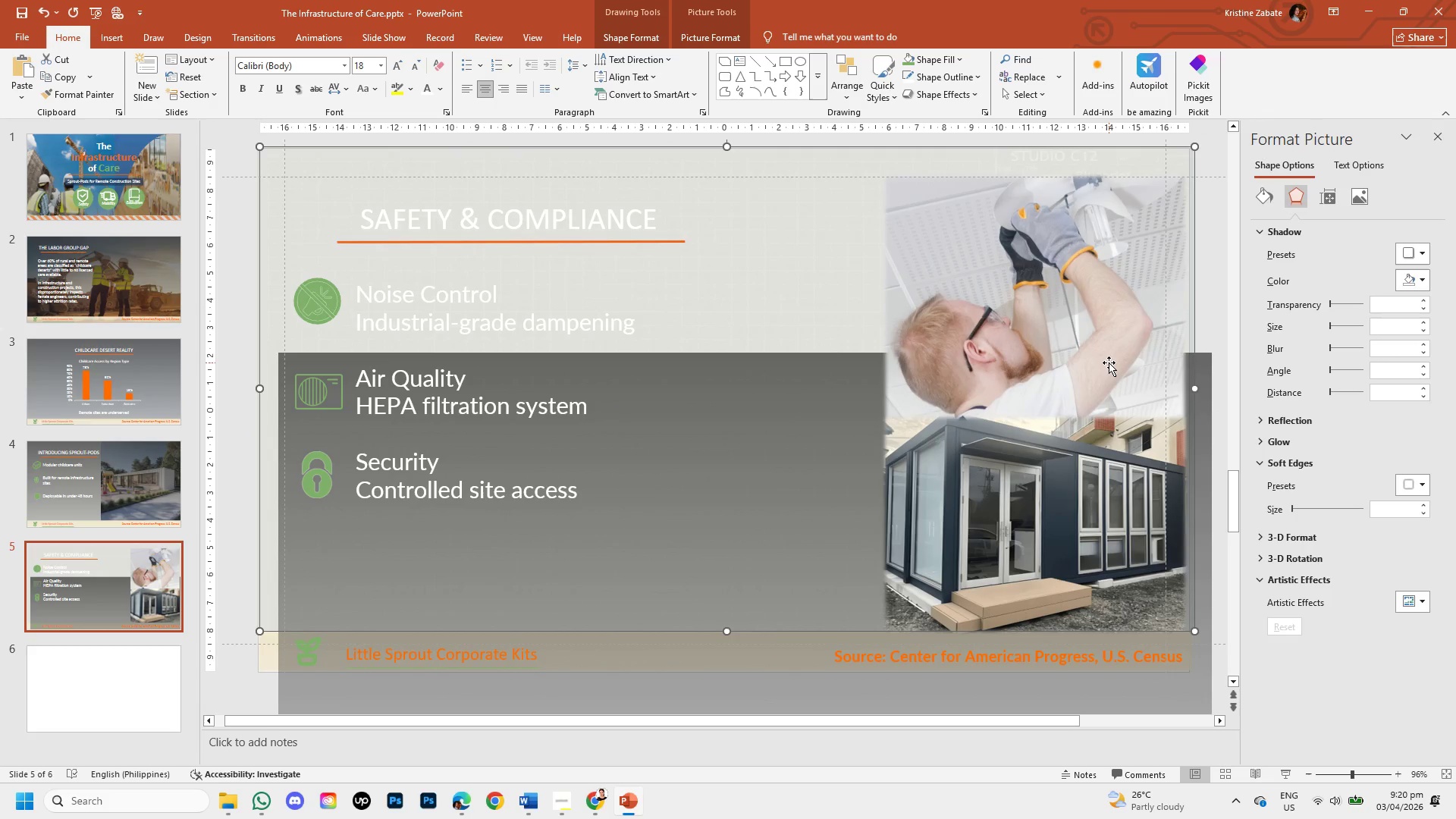 
key(ArrowRight)
 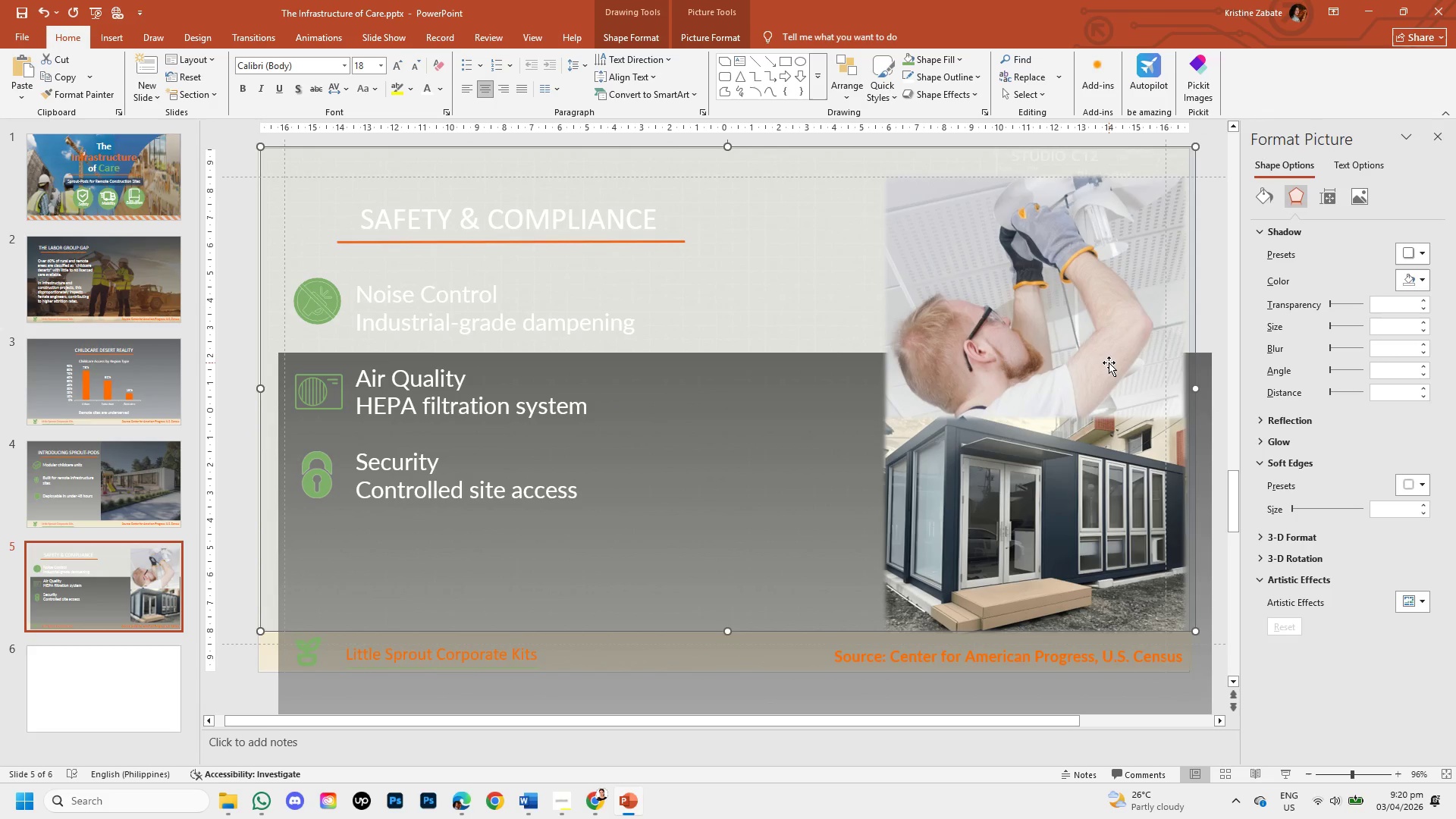 
key(ArrowRight)
 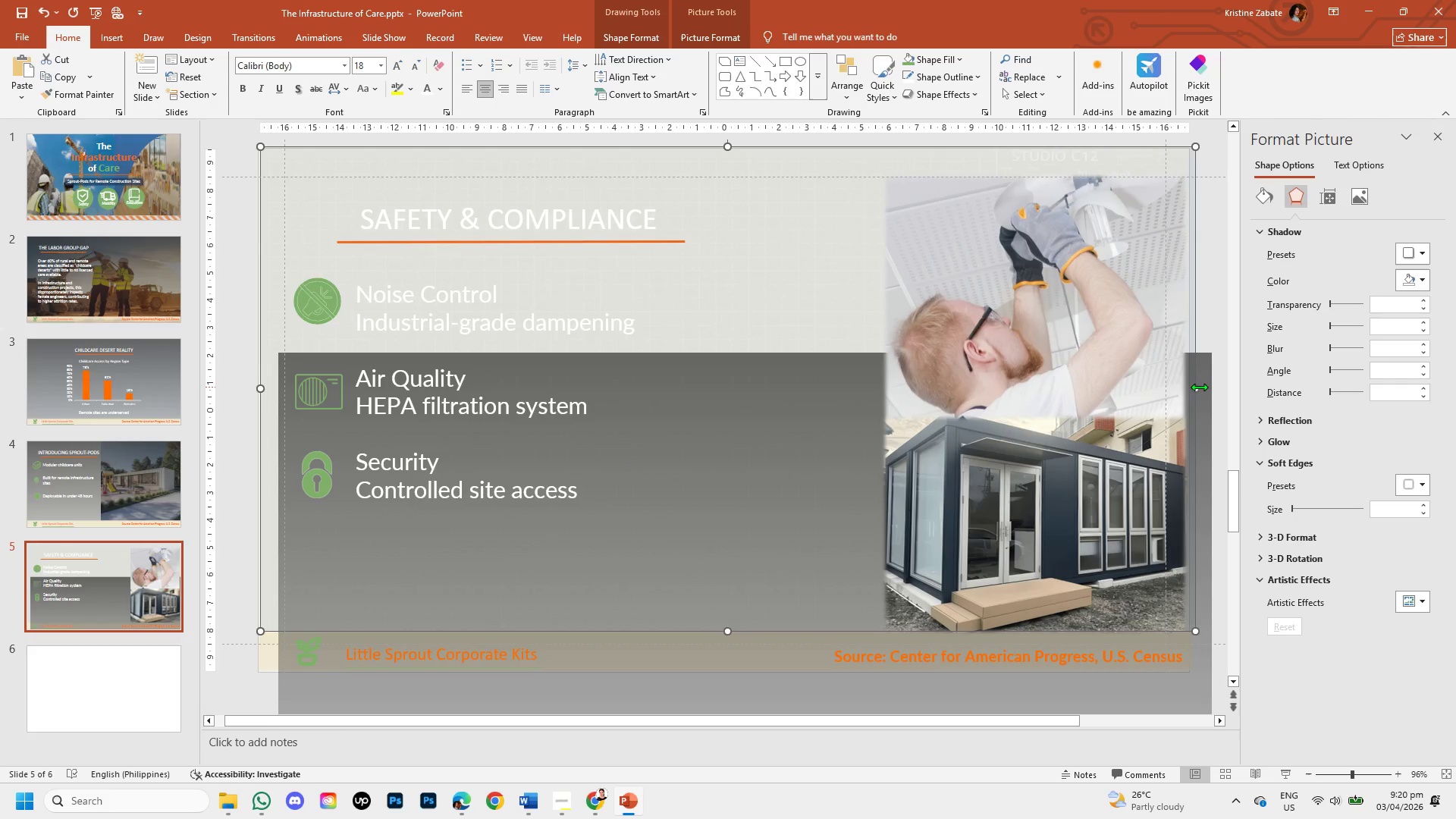 
left_click_drag(start_coordinate=[1198, 388], to_coordinate=[1185, 390])
 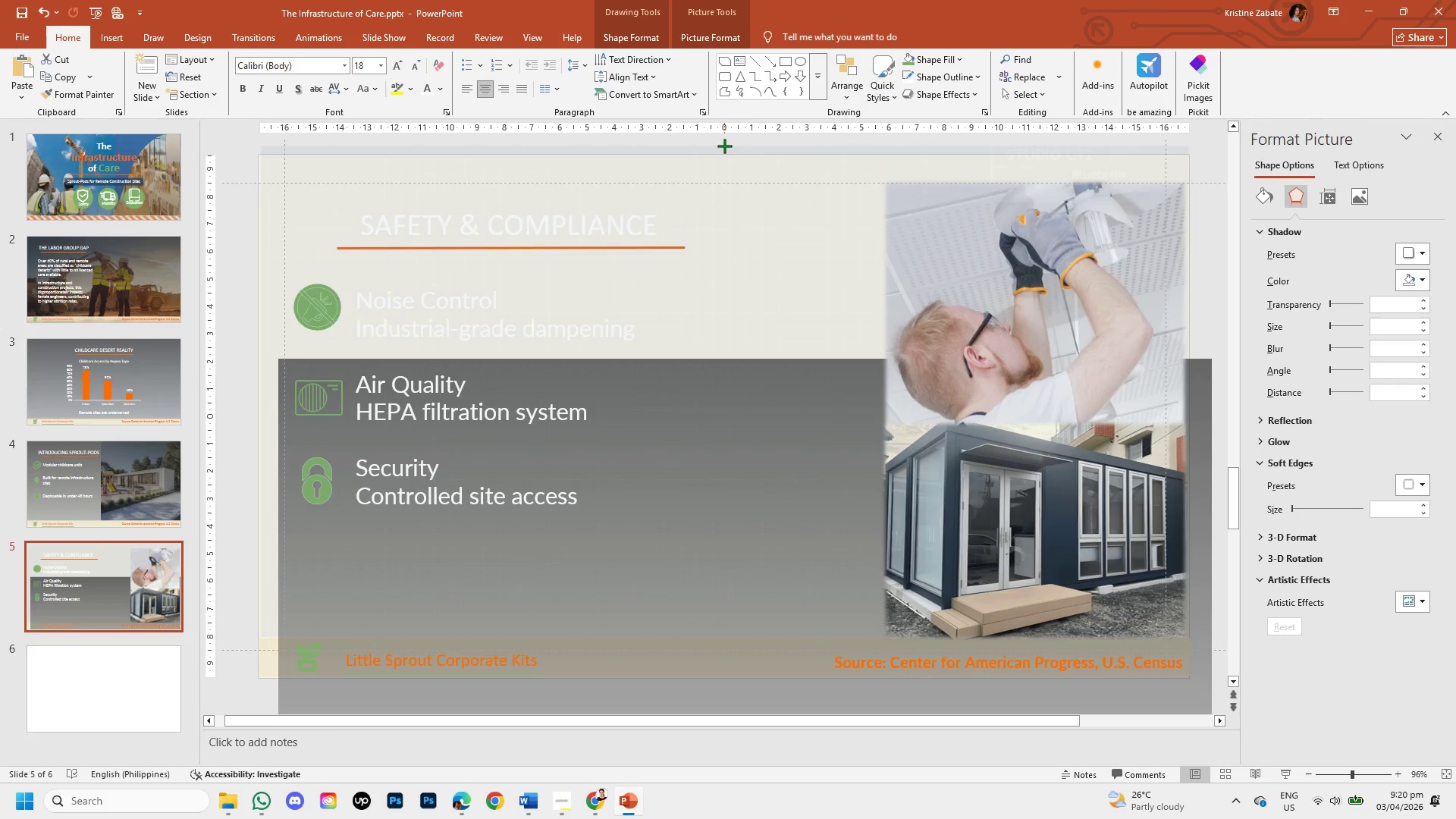 
key(Control+Z)
 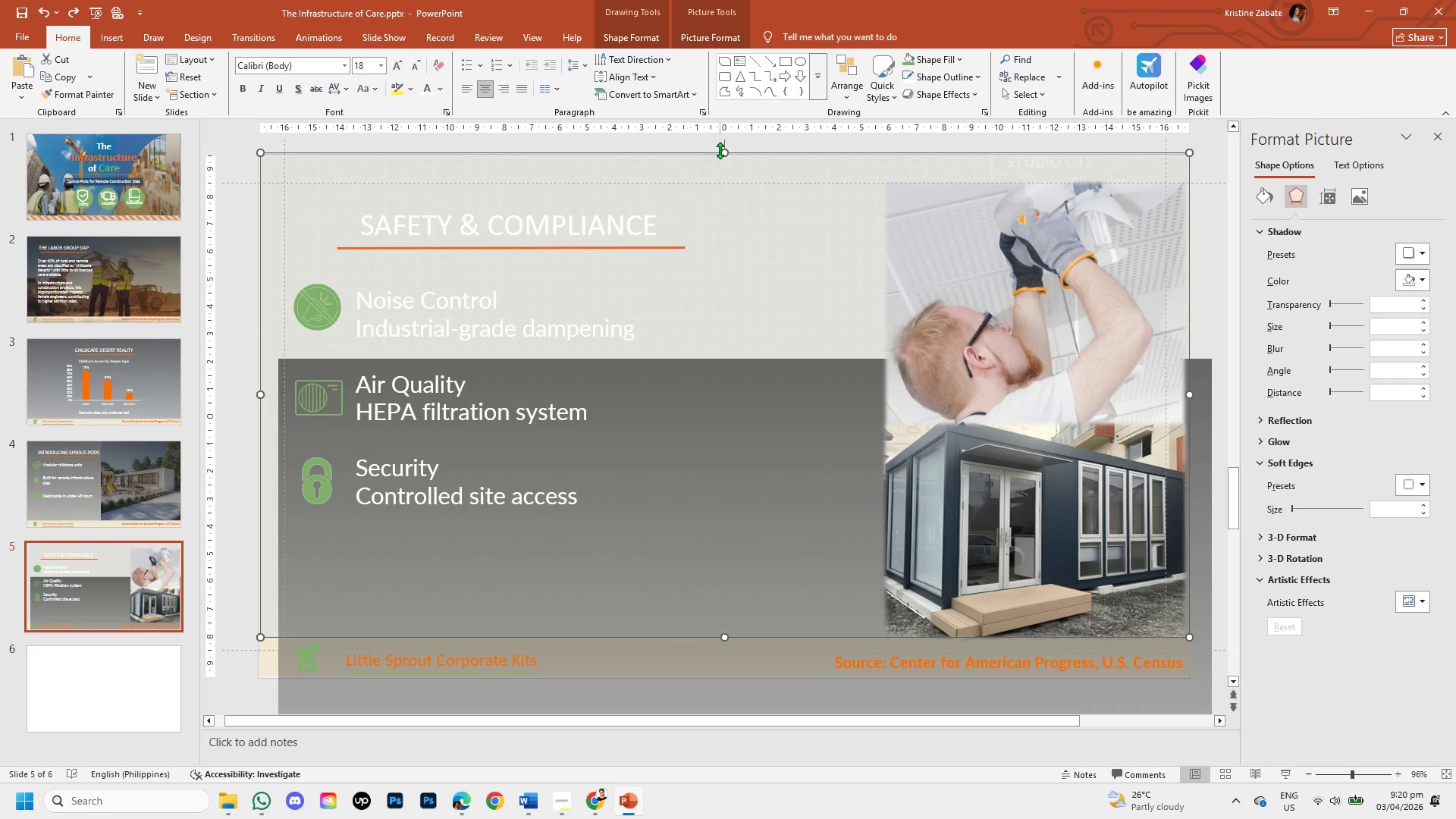 
left_click_drag(start_coordinate=[724, 150], to_coordinate=[726, 156])
 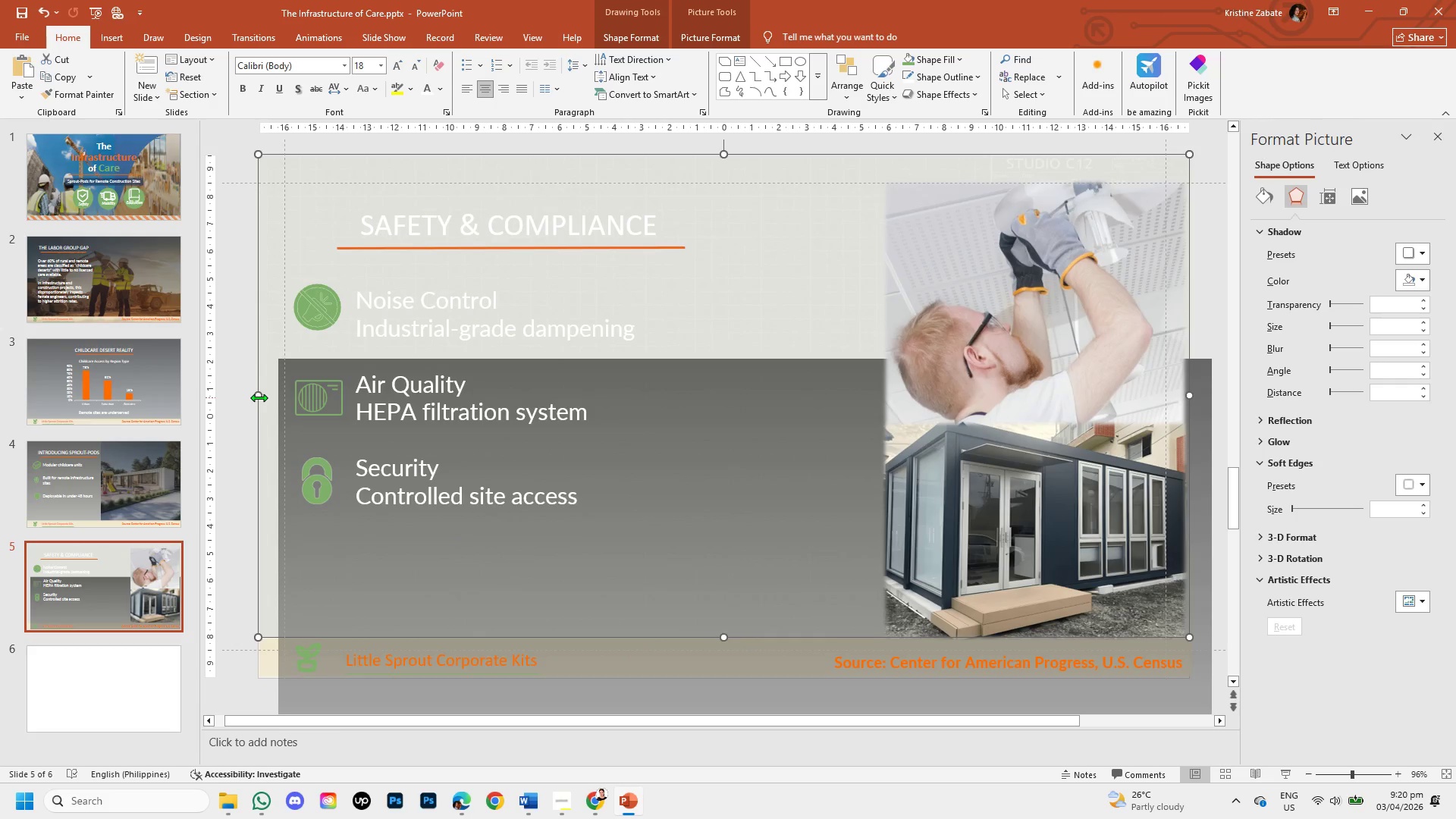 
wait(5.94)
 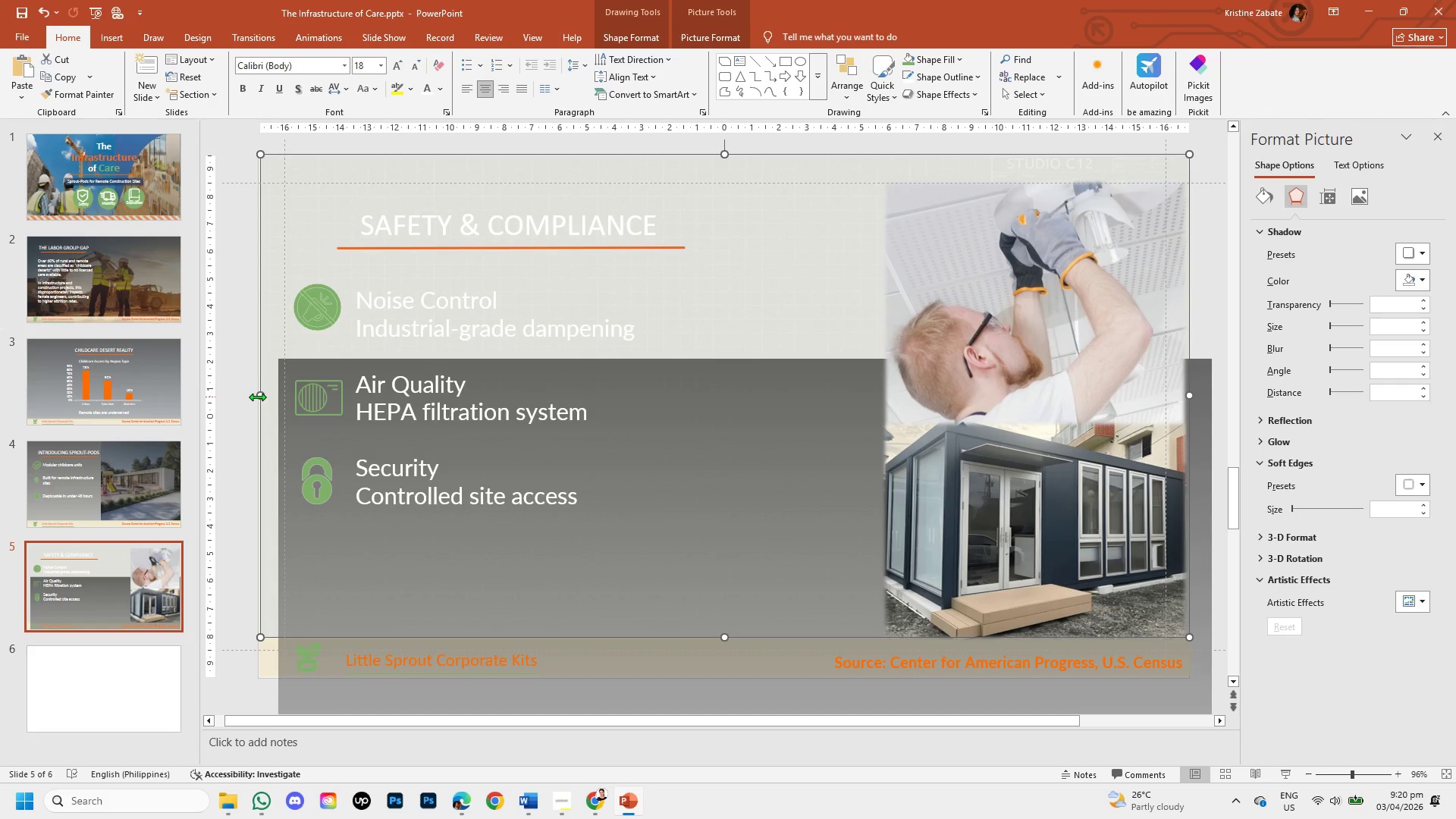 
left_click([756, 672])
 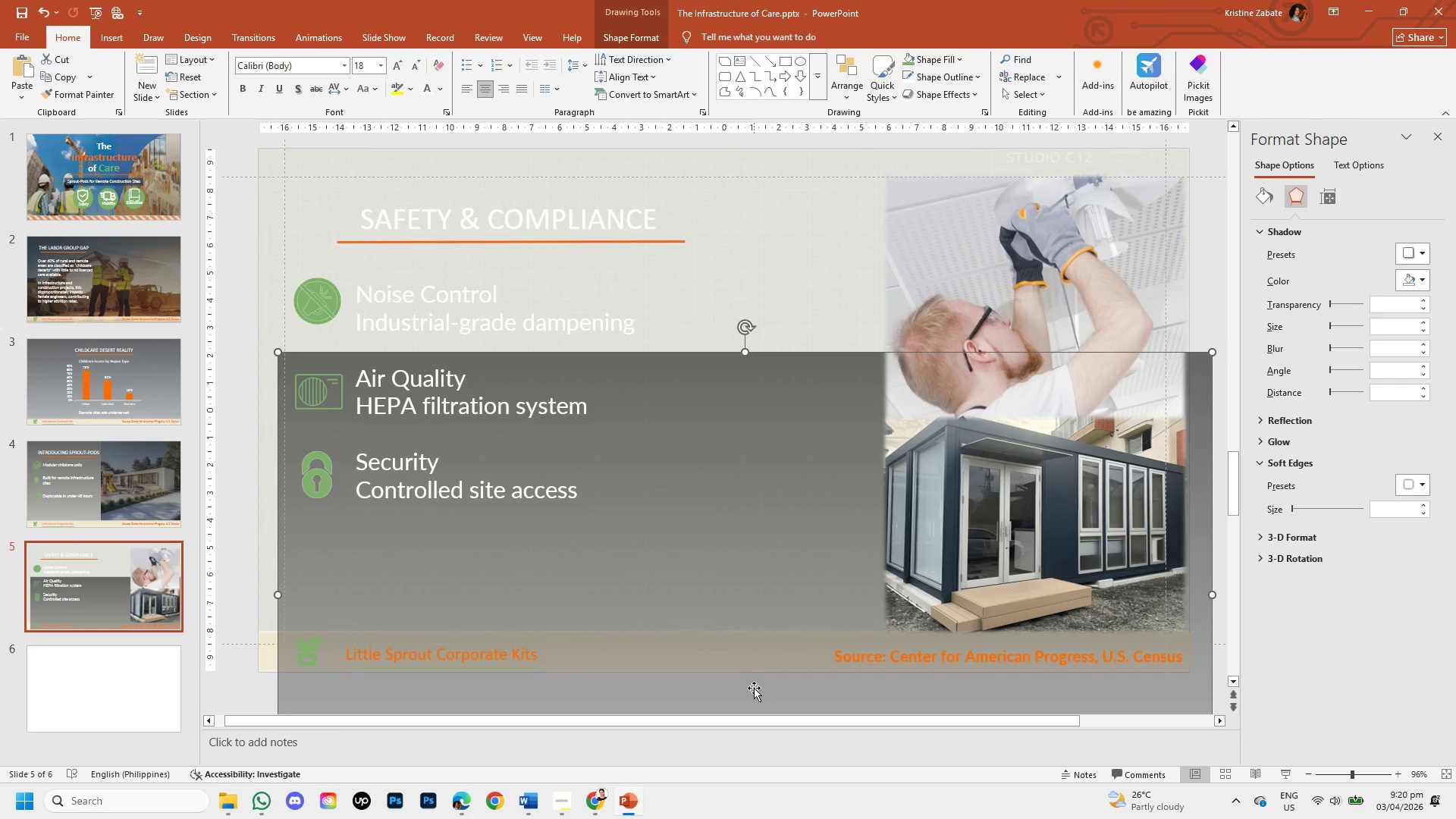 
left_click_drag(start_coordinate=[754, 688], to_coordinate=[735, 481])
 